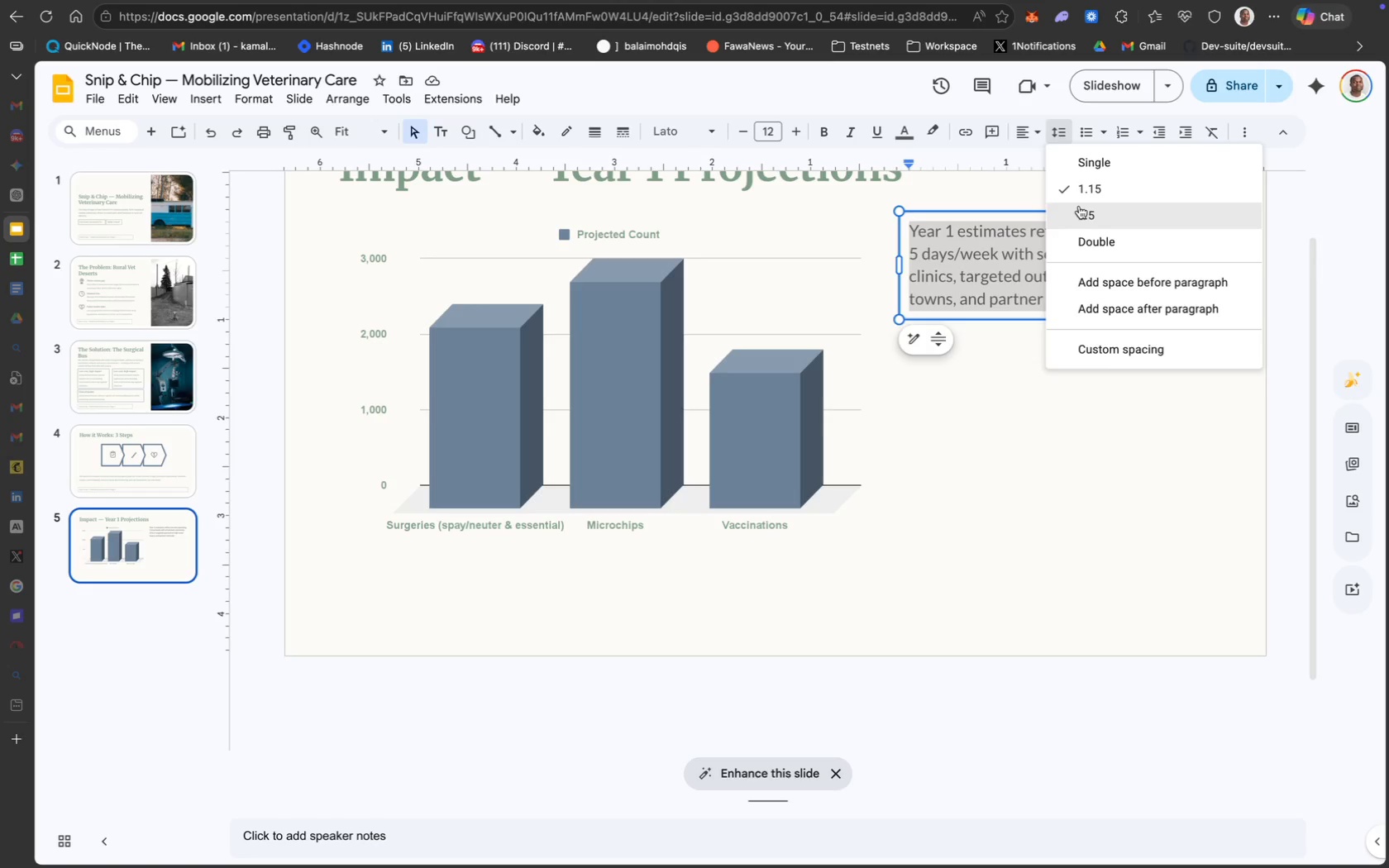 
left_click([1083, 207])
 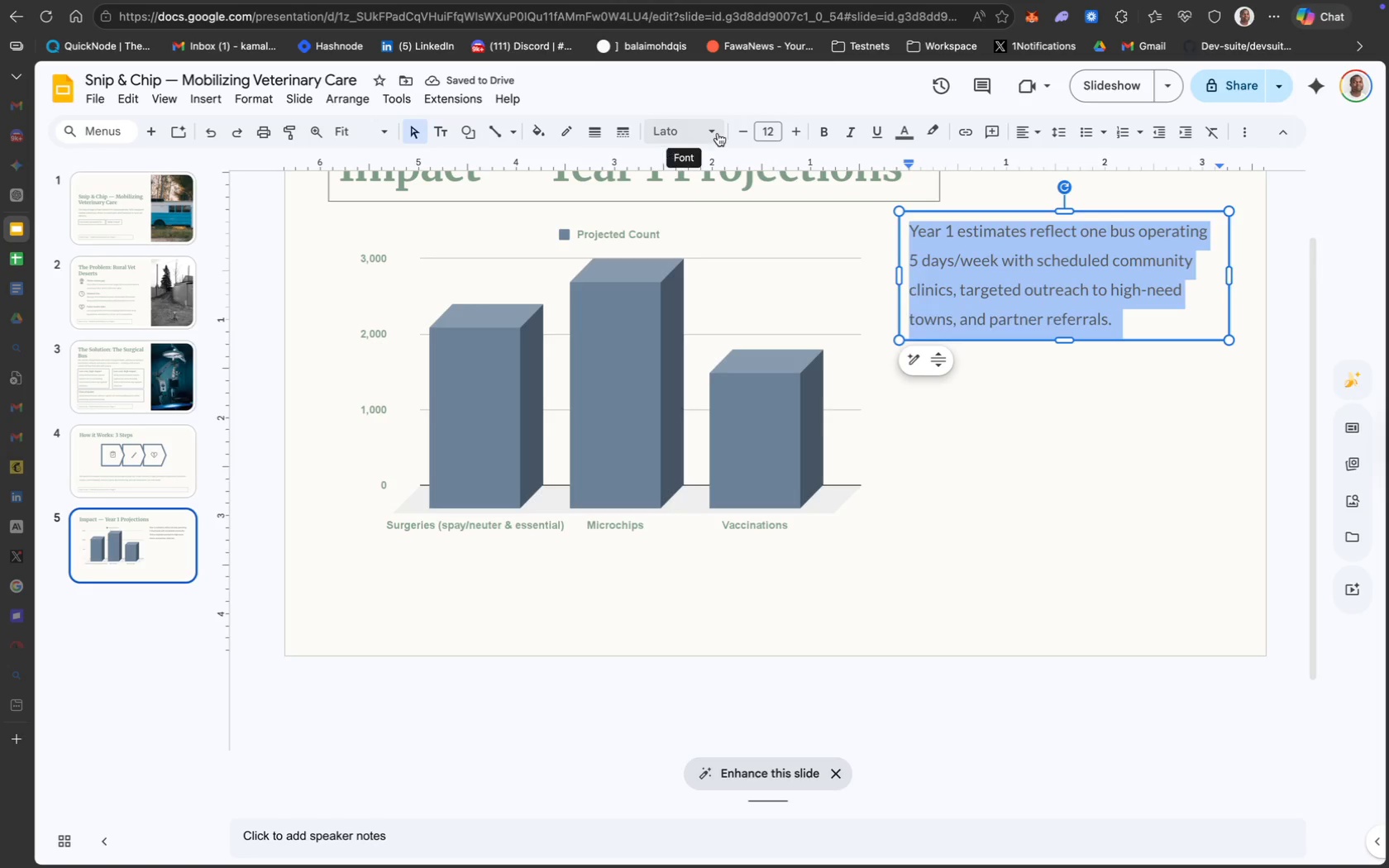 
left_click([1105, 427])
 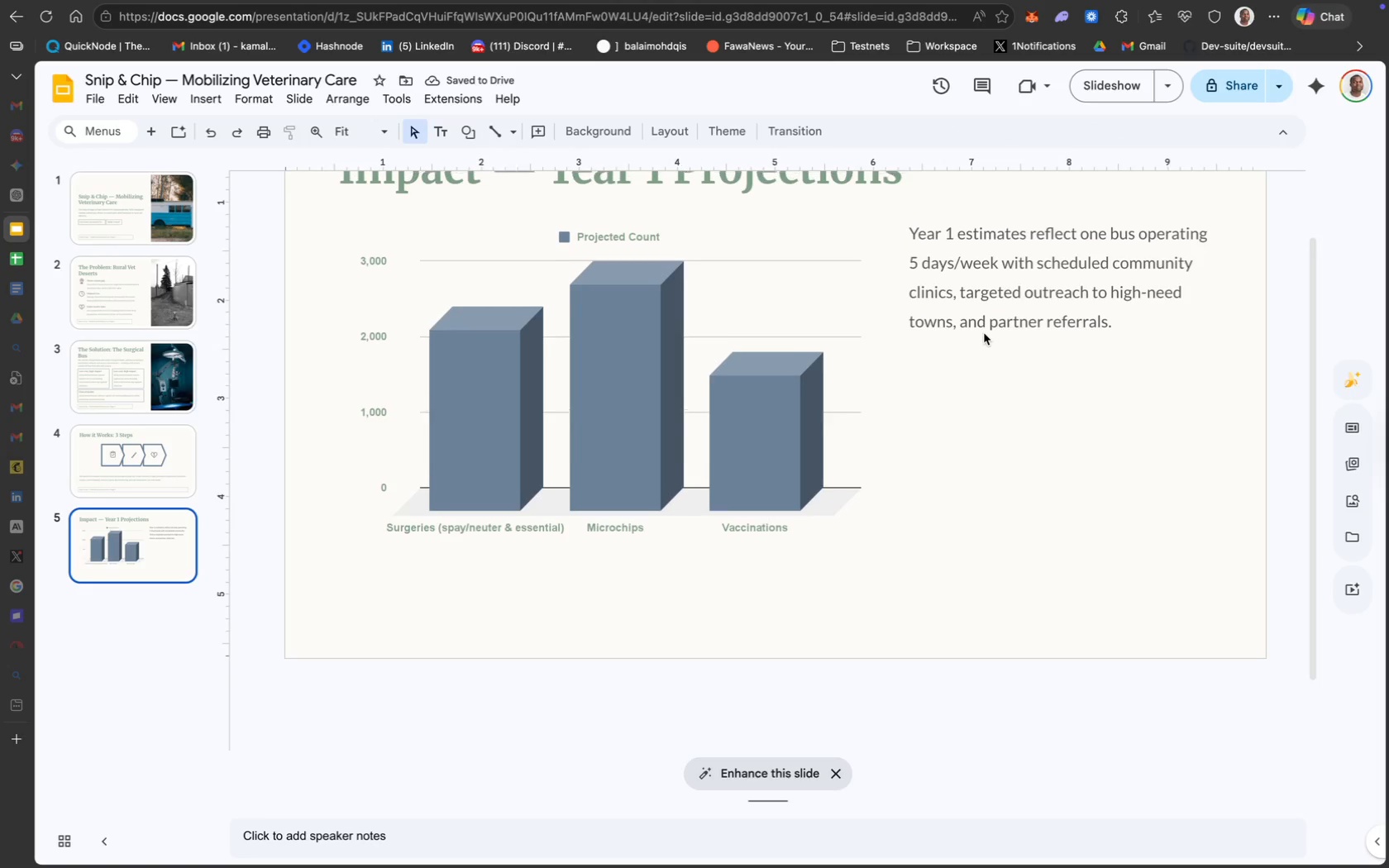 
scroll: coordinate [983, 333], scroll_direction: up, amount: 24.0
 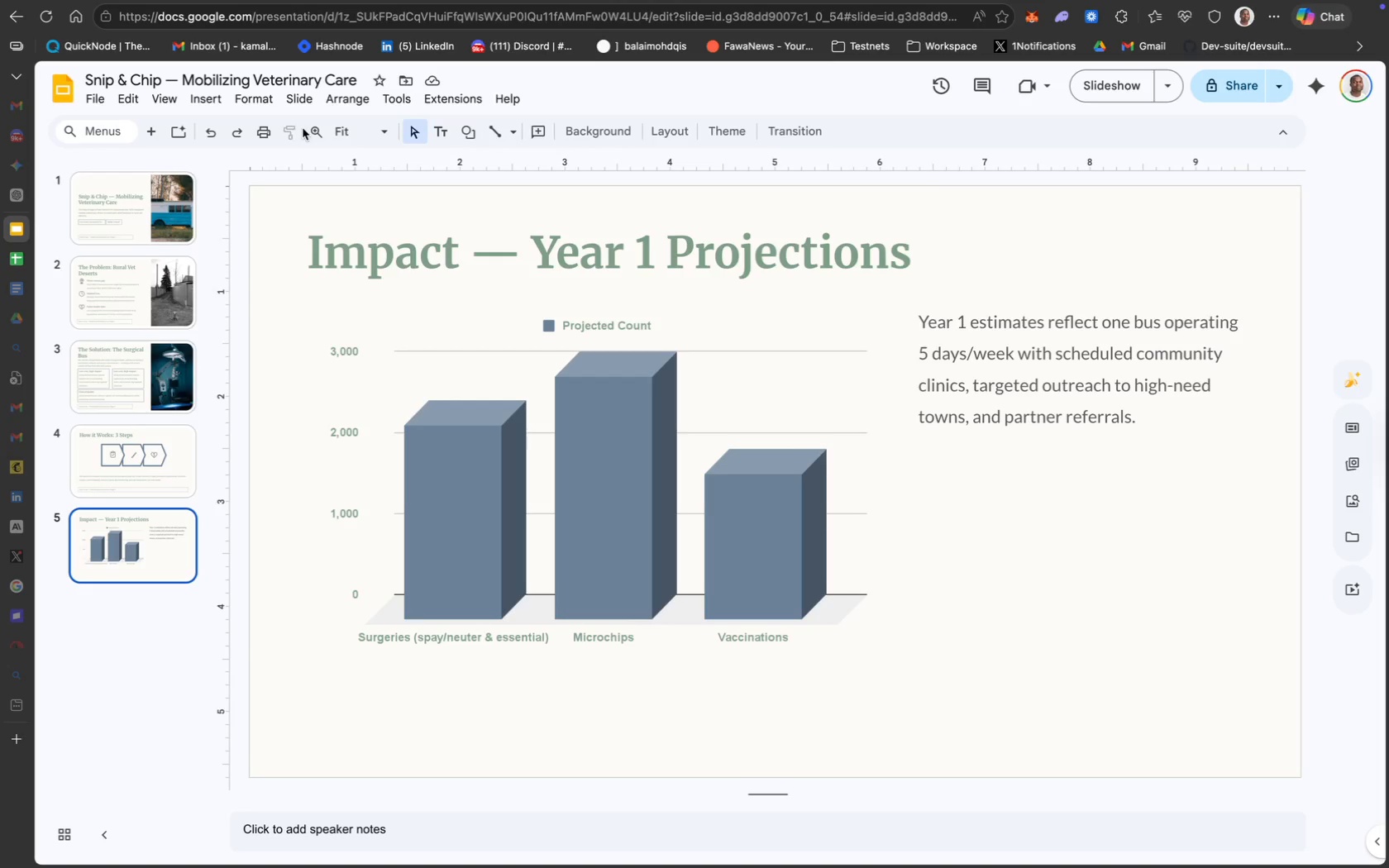 
left_click([448, 126])
 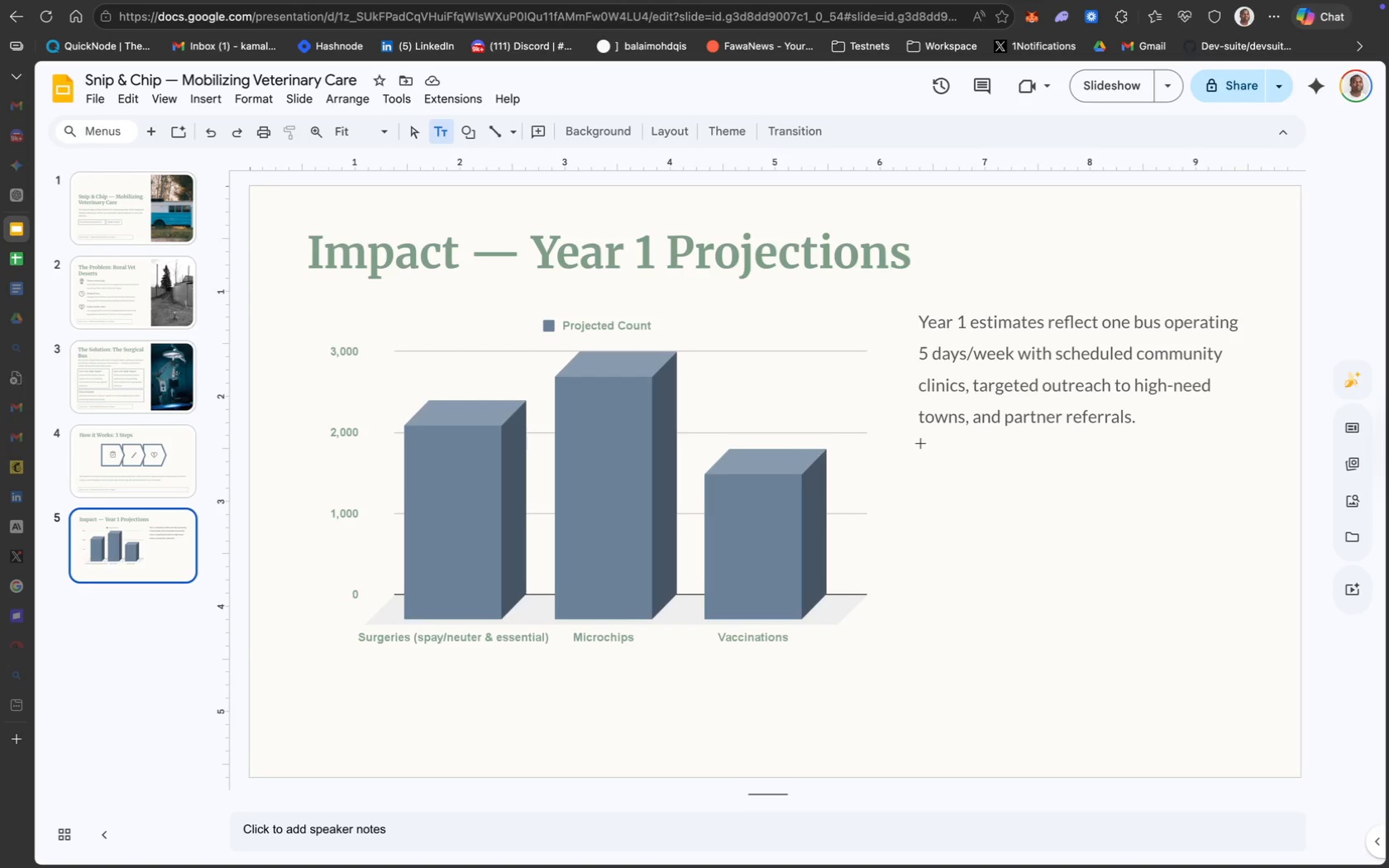 
left_click([915, 441])
 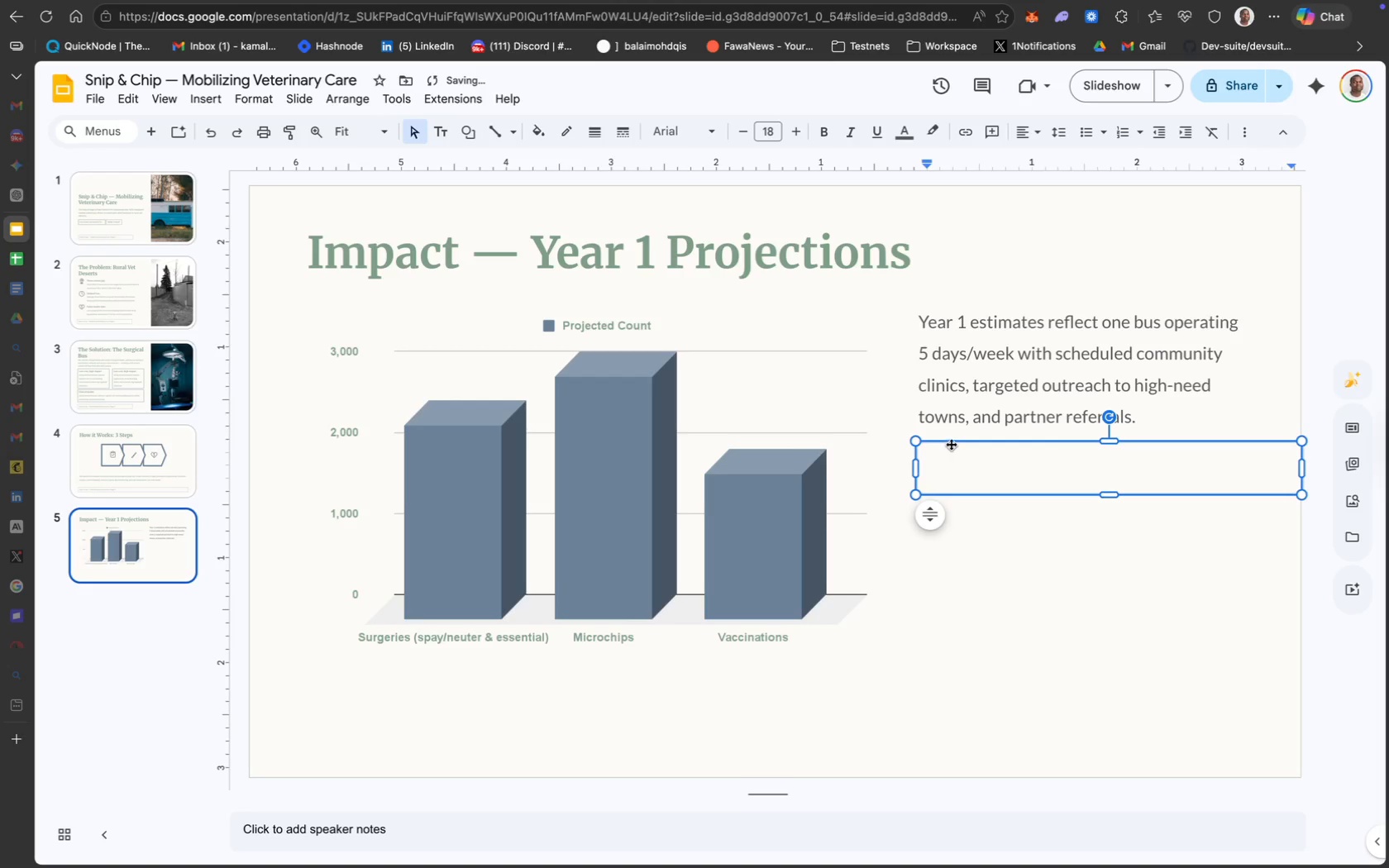 
left_click_drag(start_coordinate=[956, 441], to_coordinate=[947, 441])
 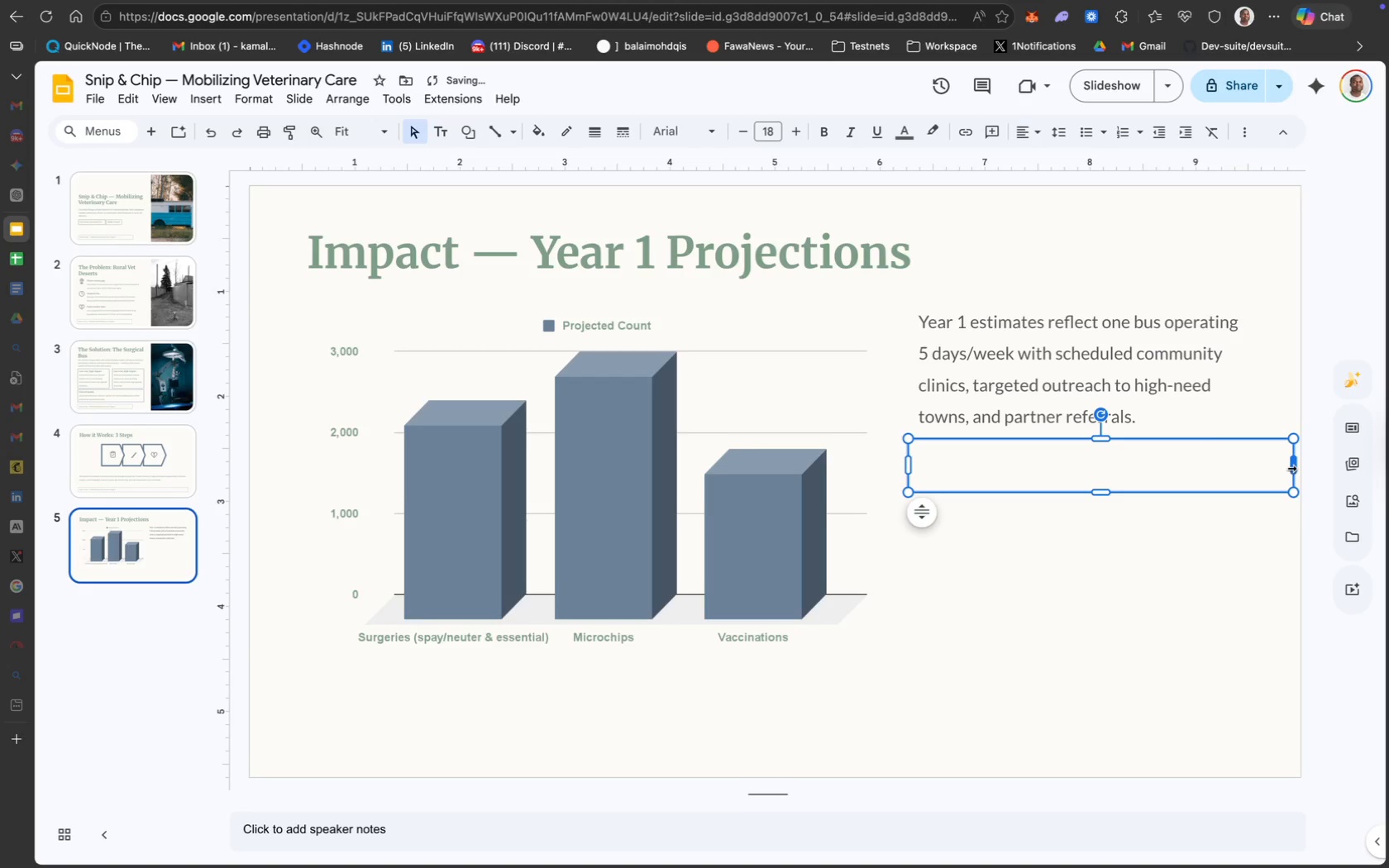 
left_click_drag(start_coordinate=[1291, 468], to_coordinate=[1263, 467])
 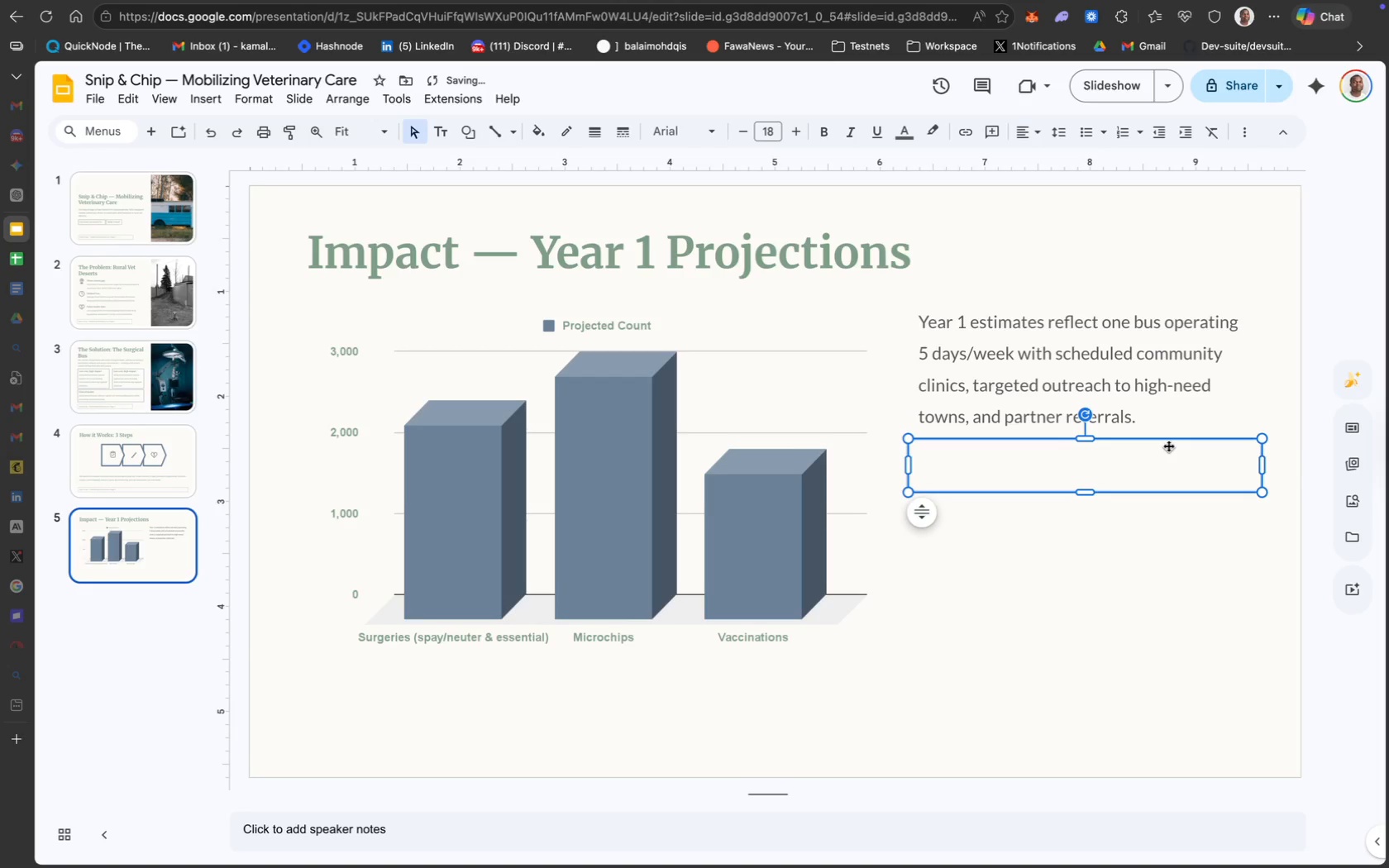 
double_click([1158, 469])
 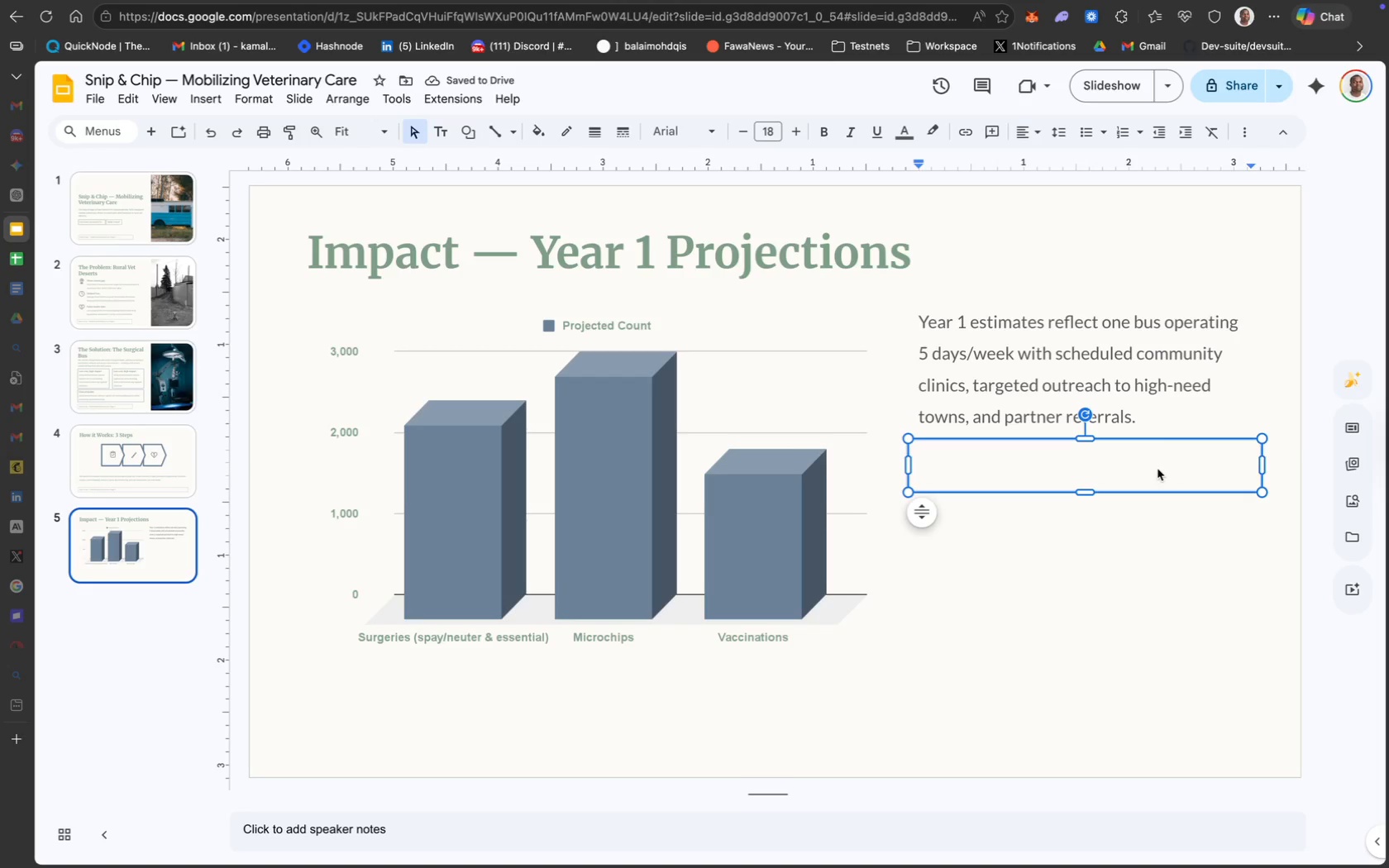 
key(Meta+V)
 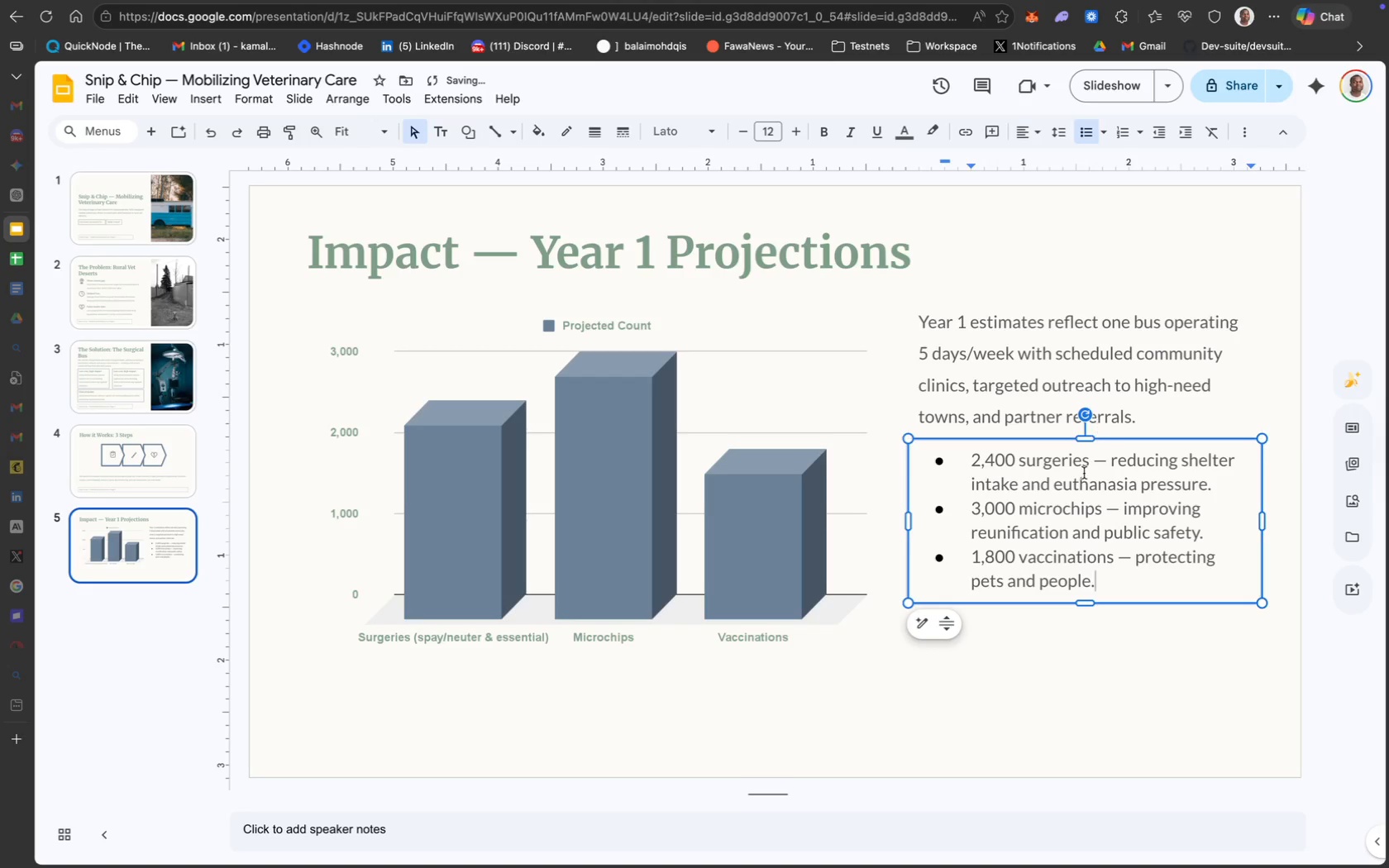 
key(Meta+CommandLeft)
 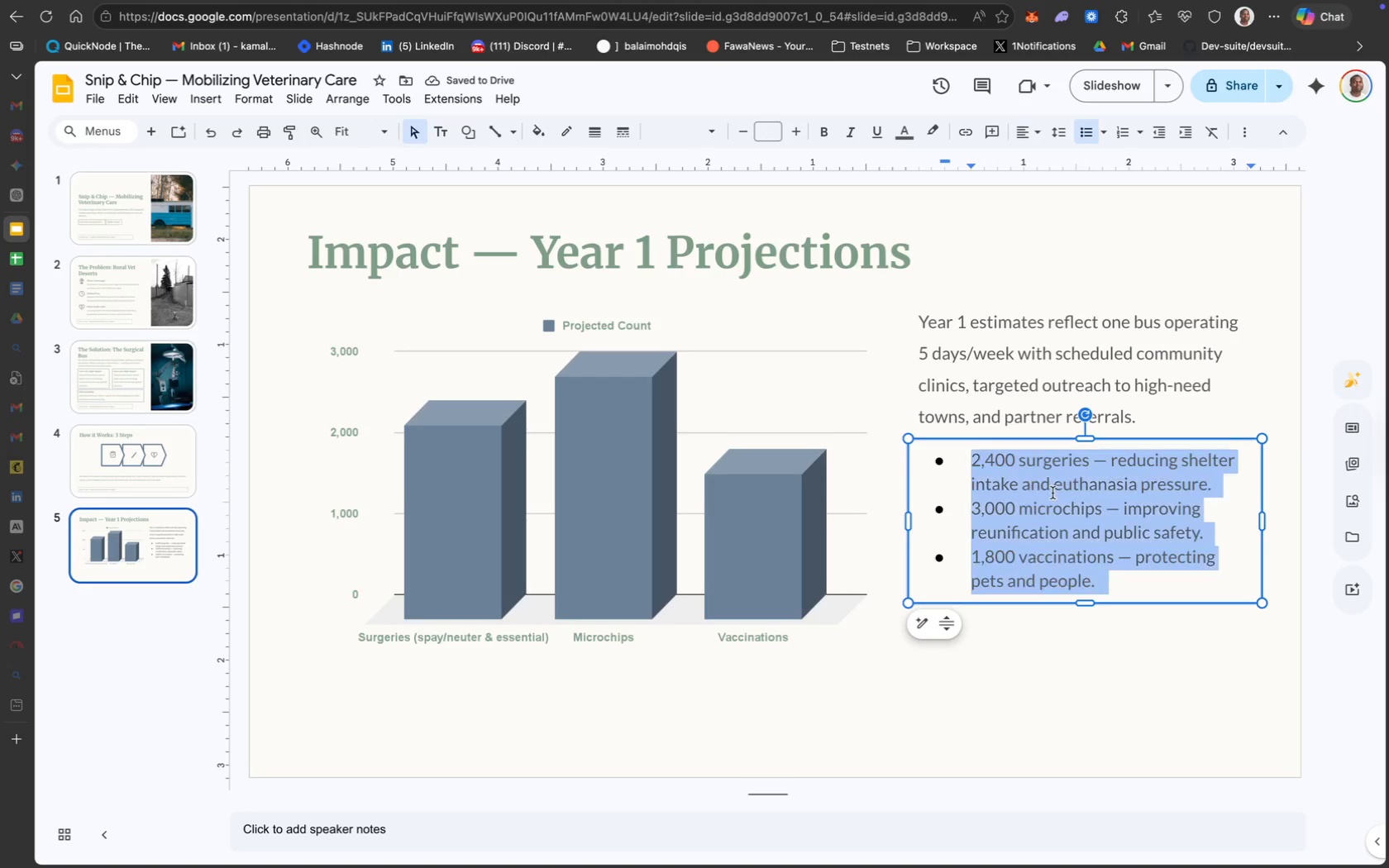 
key(Meta+A)
 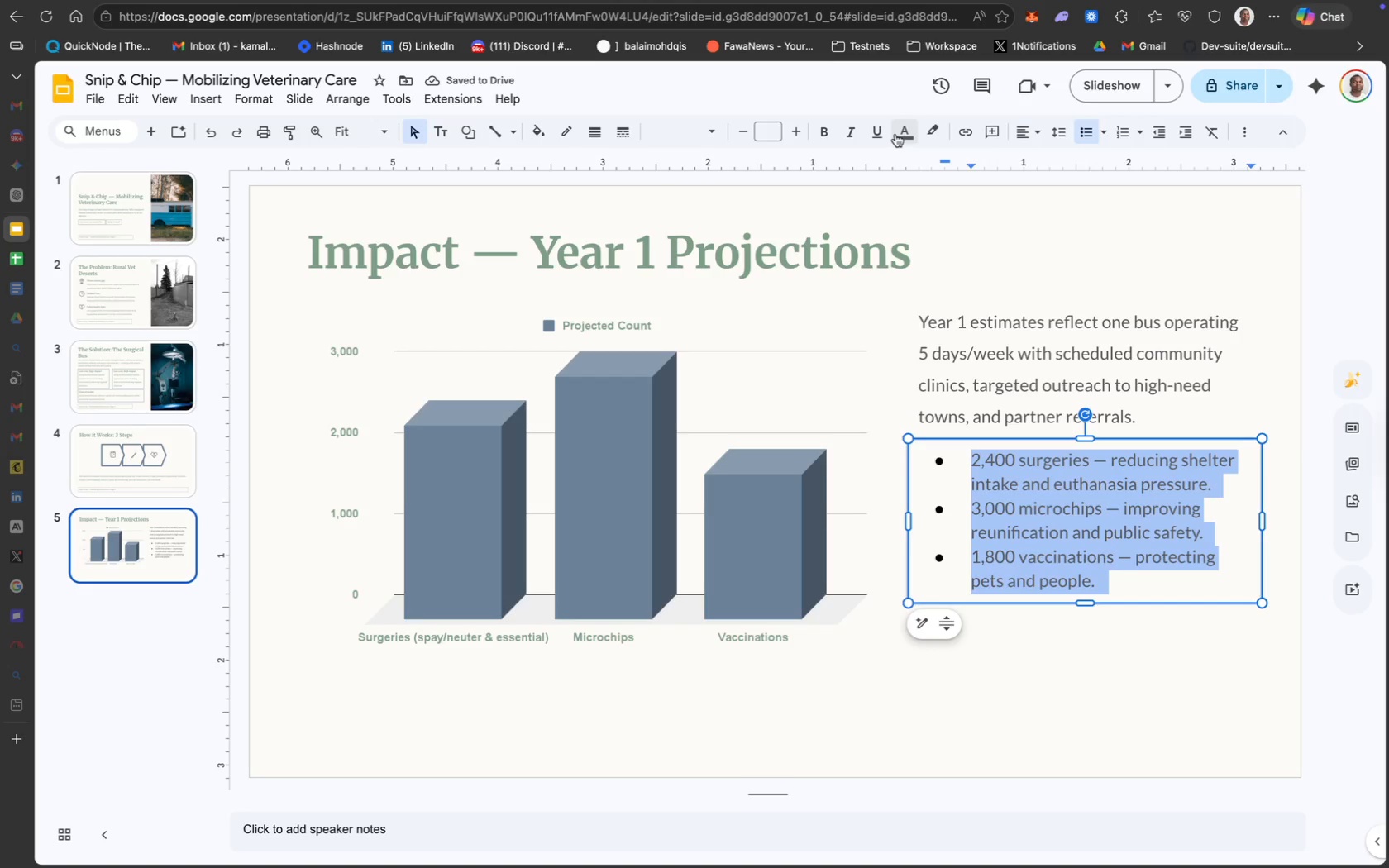 
left_click([905, 134])
 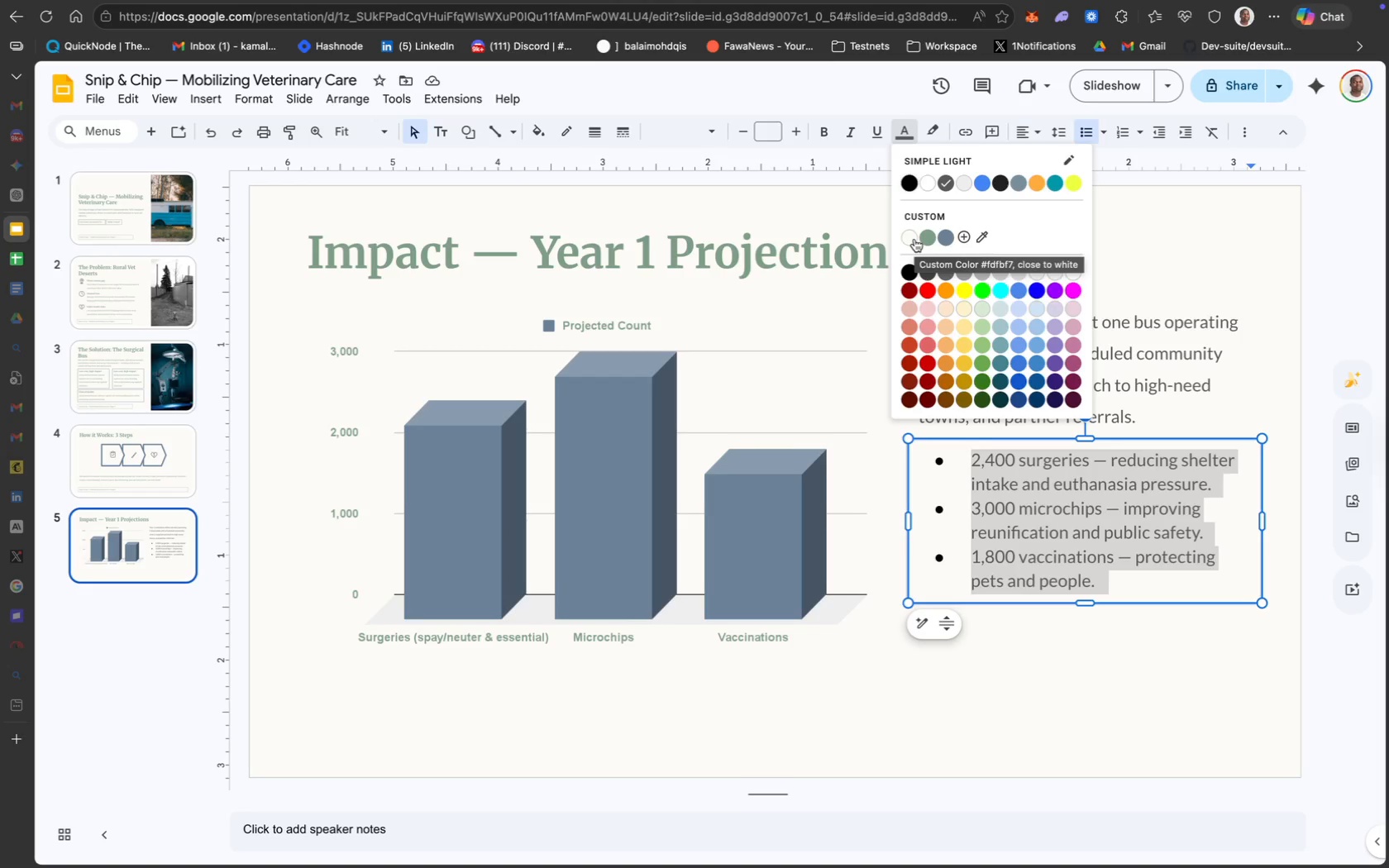 
wait(14.31)
 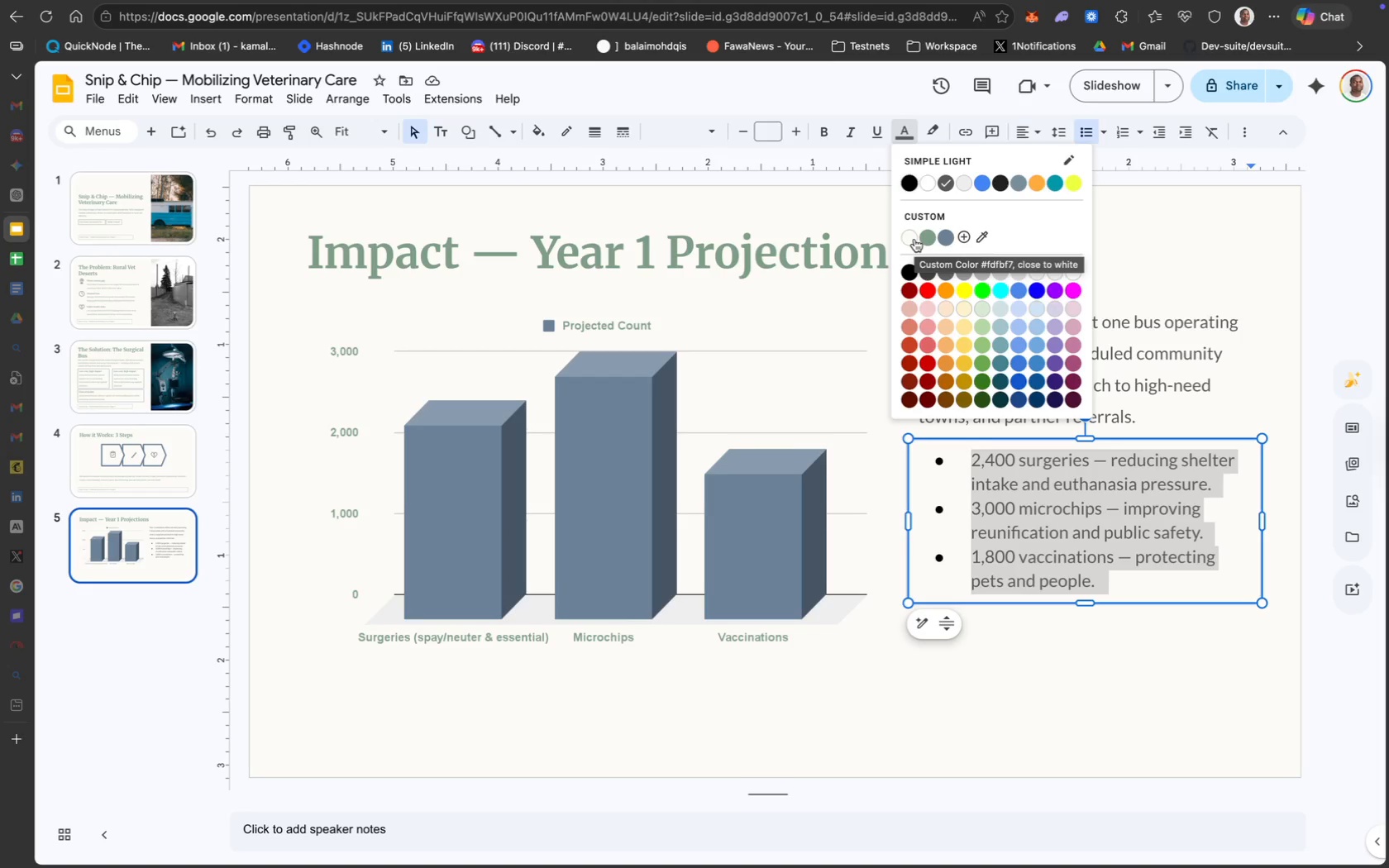 
left_click([928, 236])
 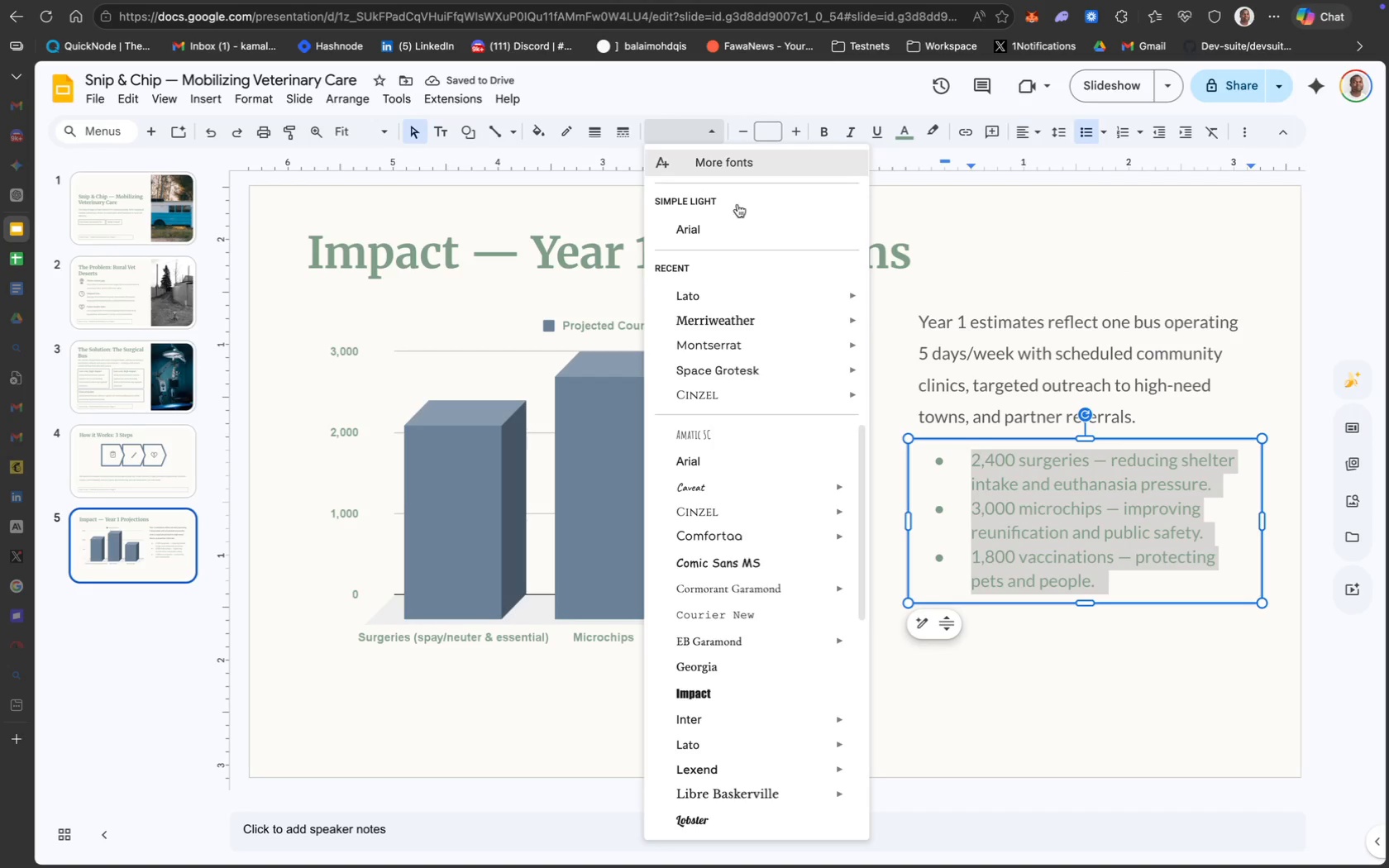 
mouse_move([800, 321])
 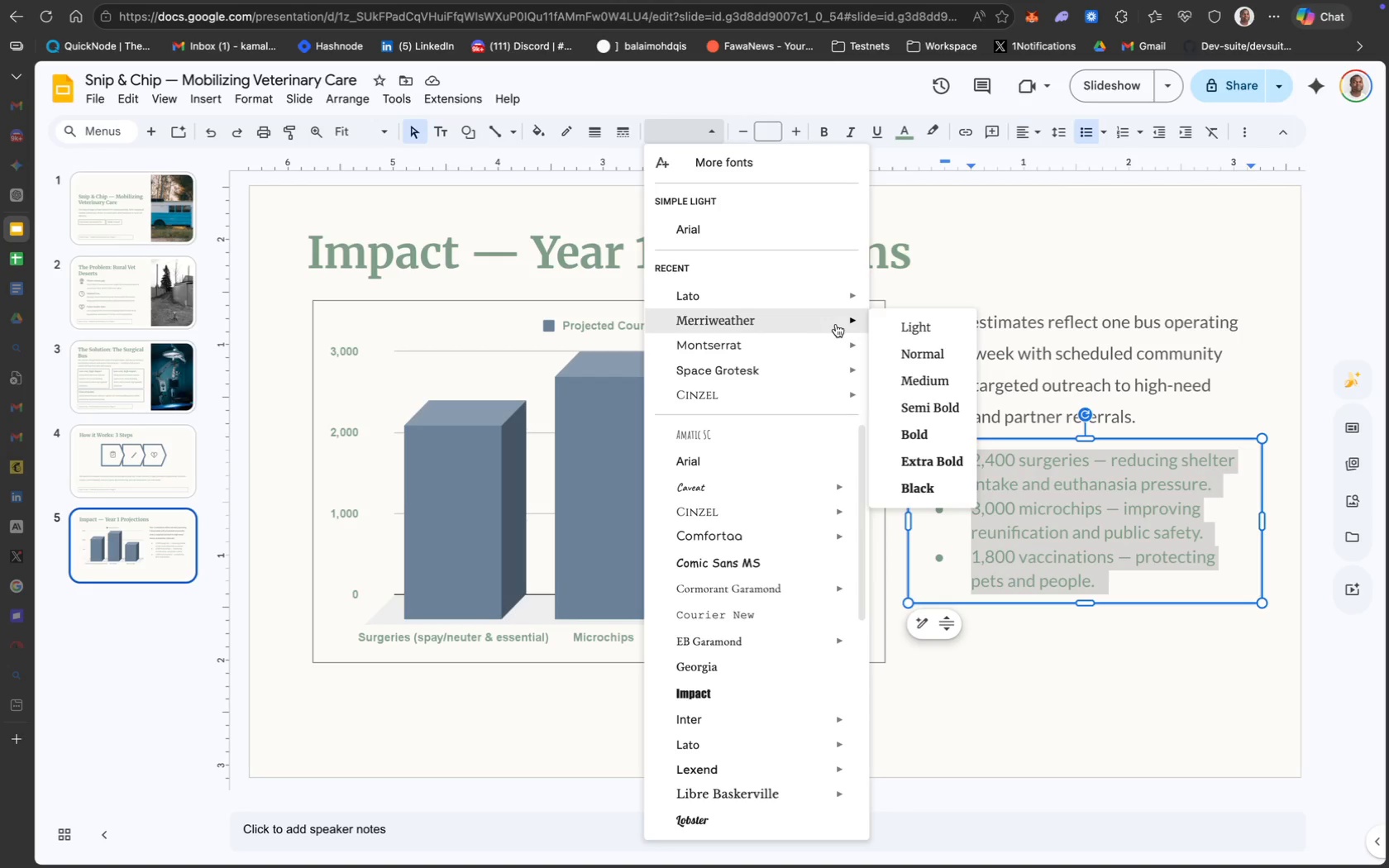 
mouse_move([858, 327])
 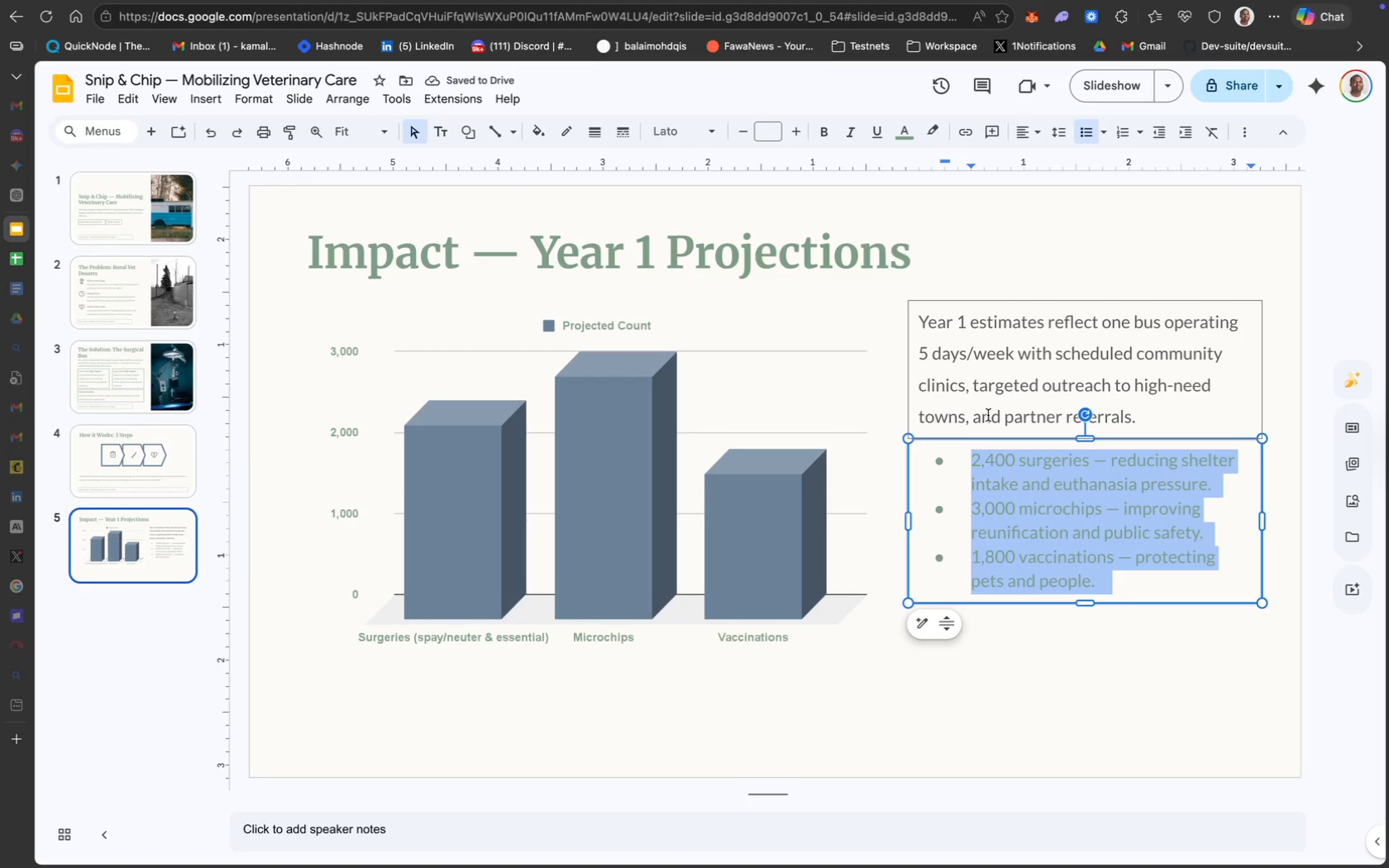 
wait(37.64)
 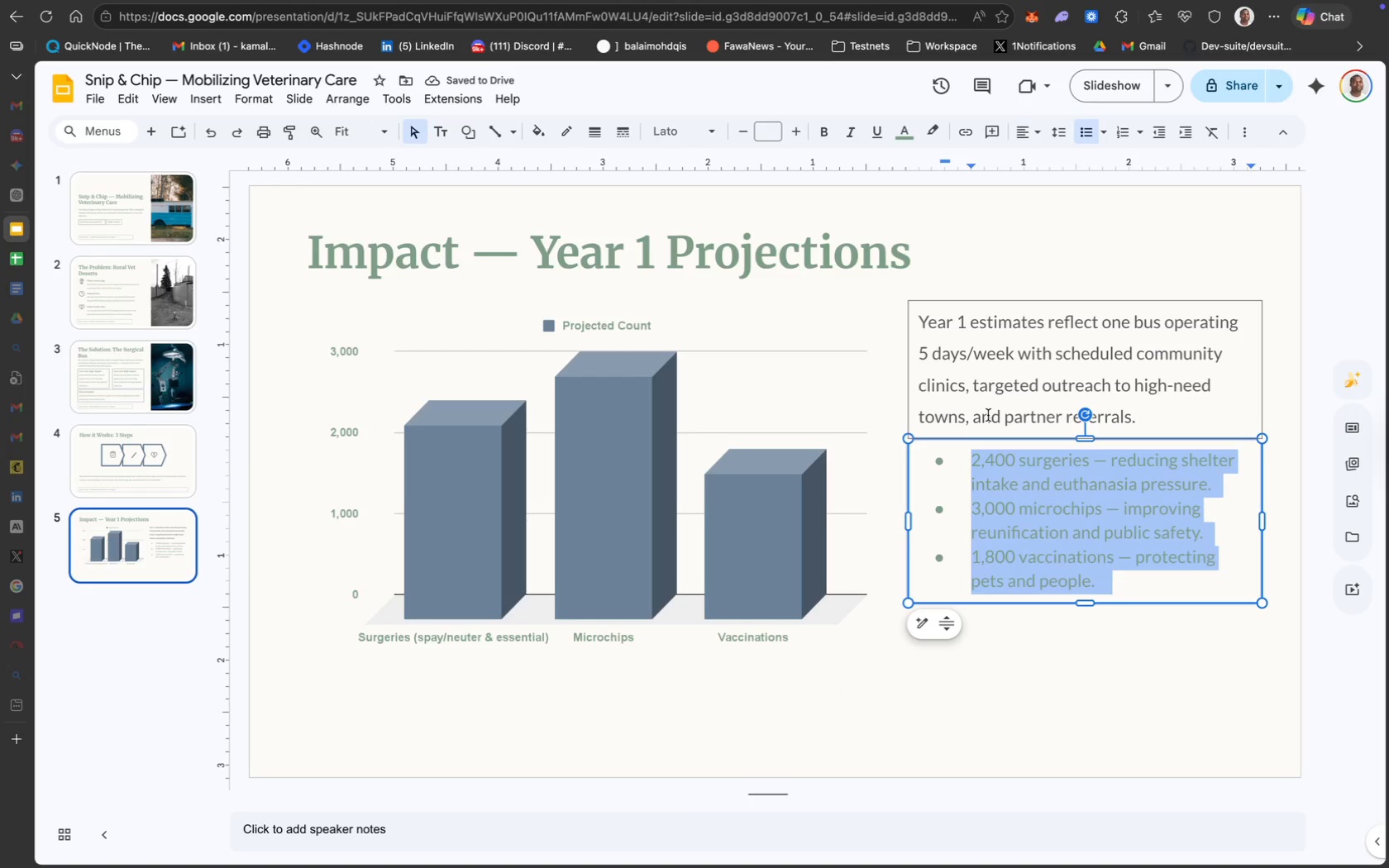 
left_click([765, 138])
 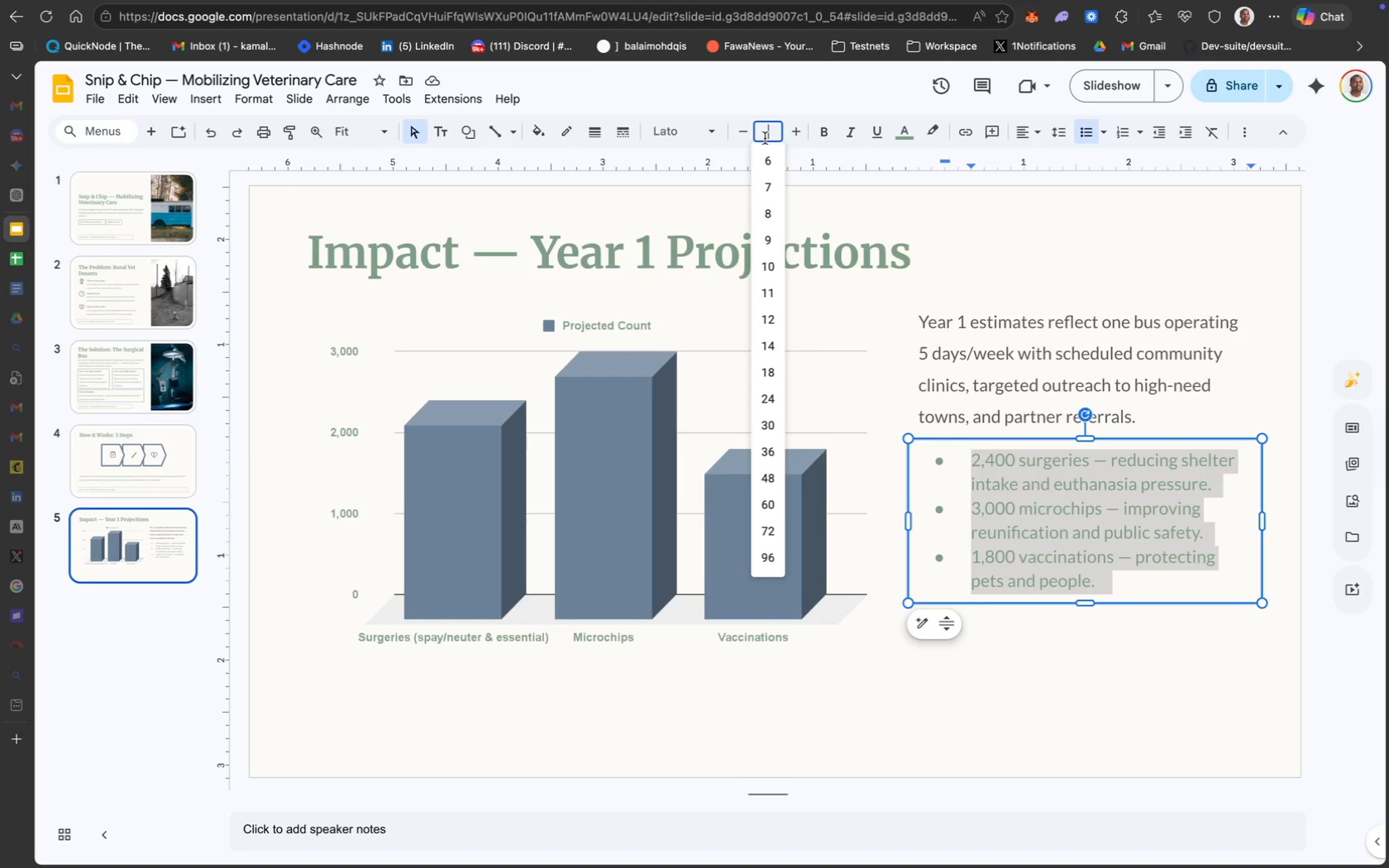 
type(12)
 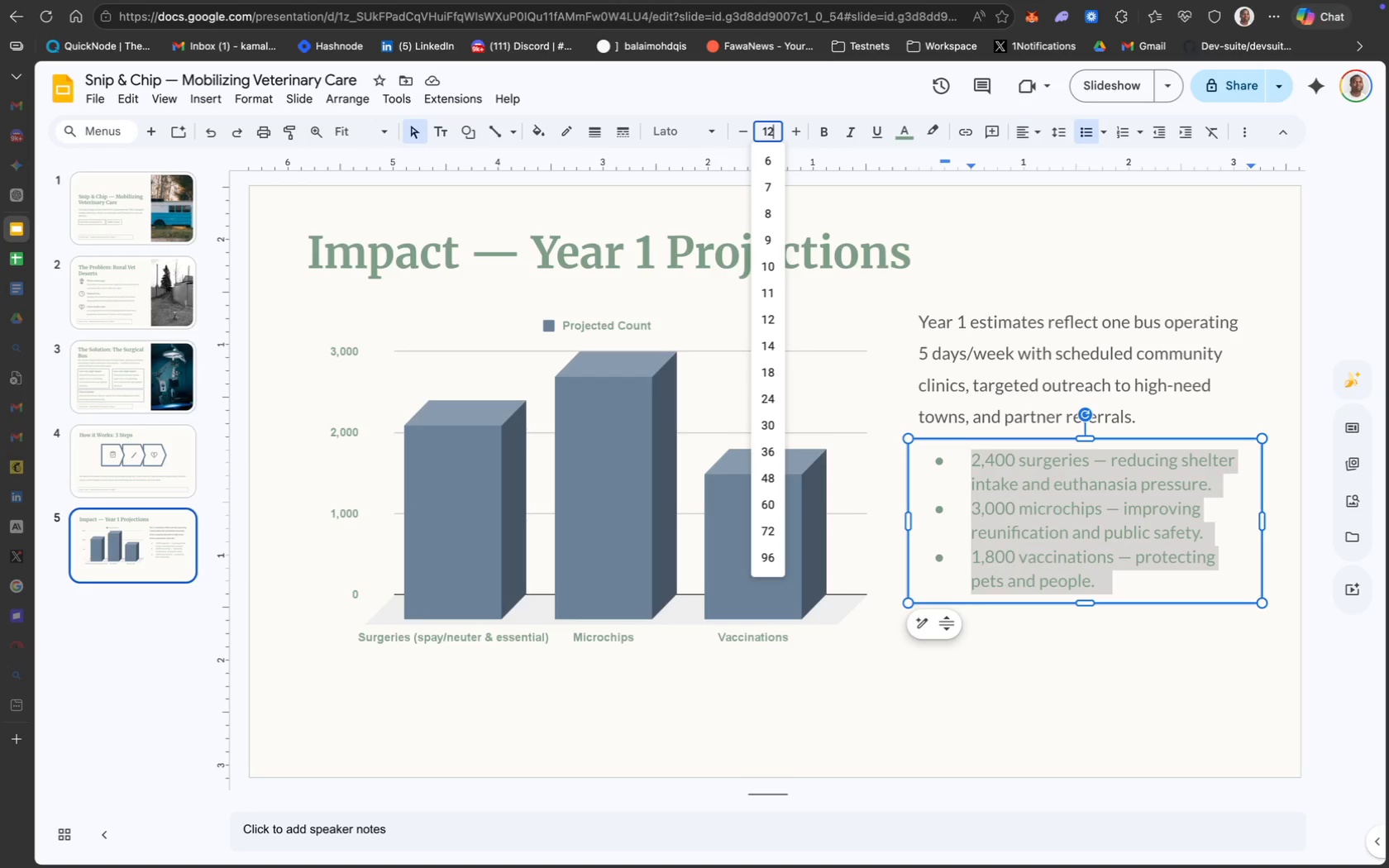 
key(Enter)
 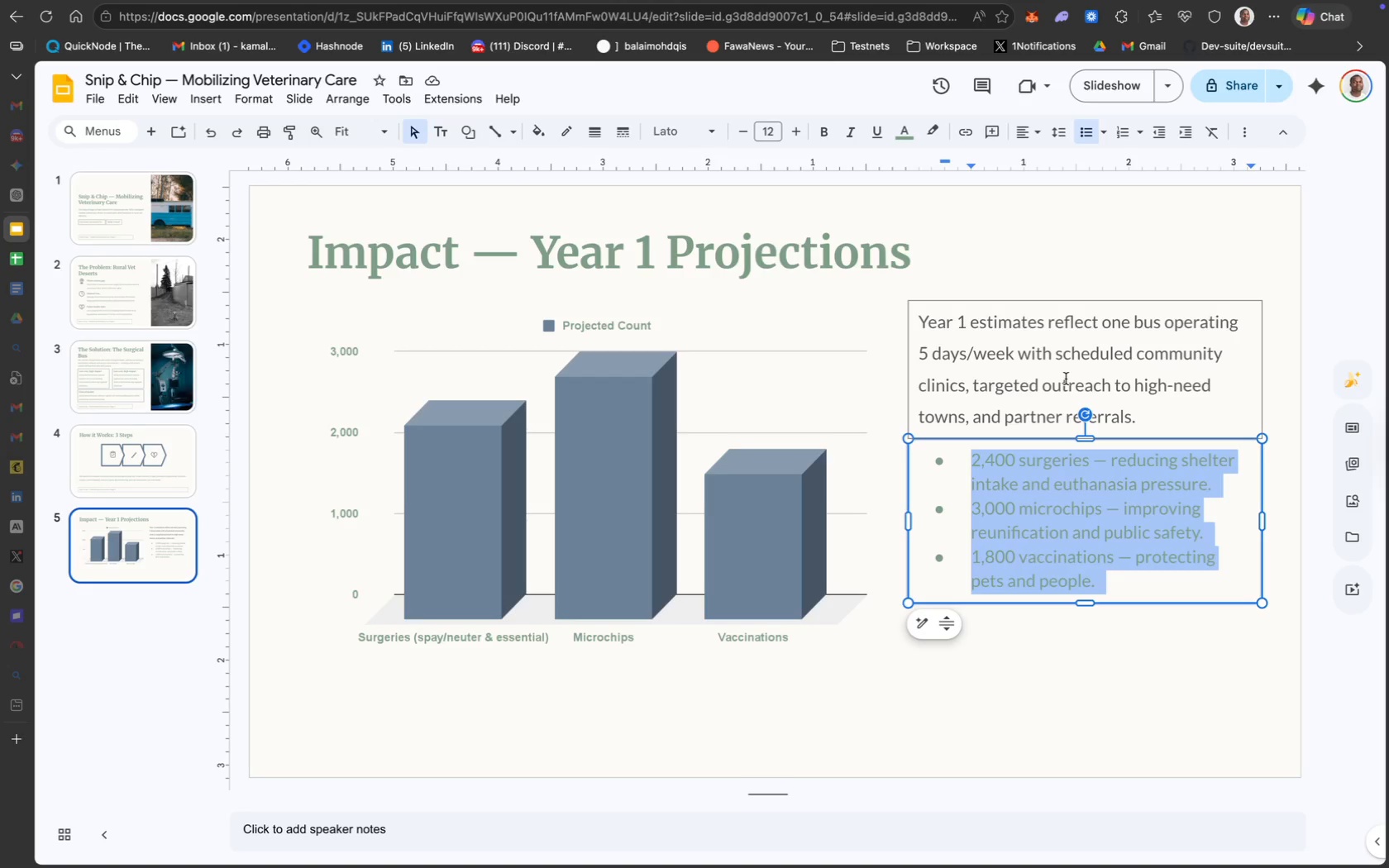 
wait(13.93)
 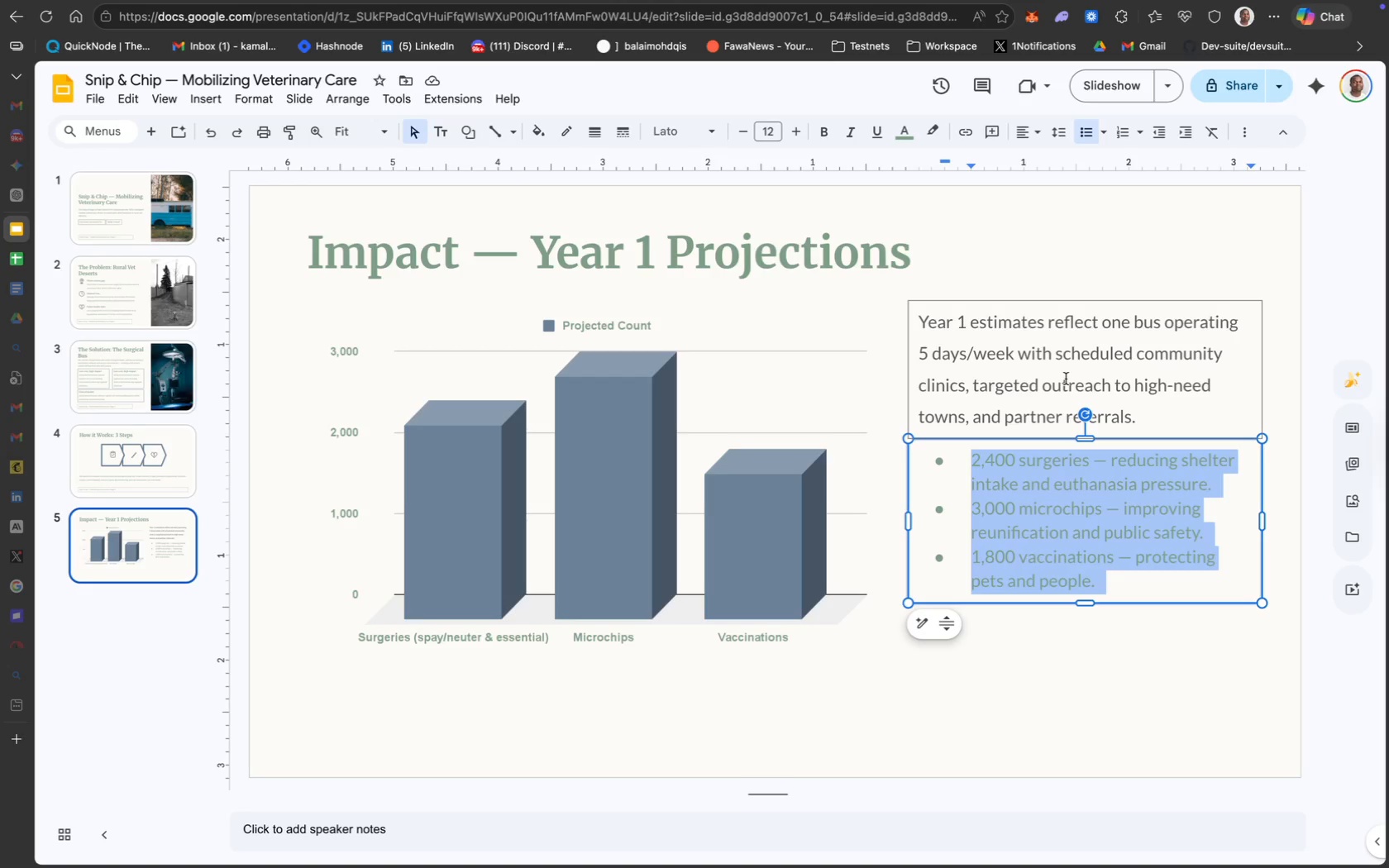 
left_click([1076, 375])
 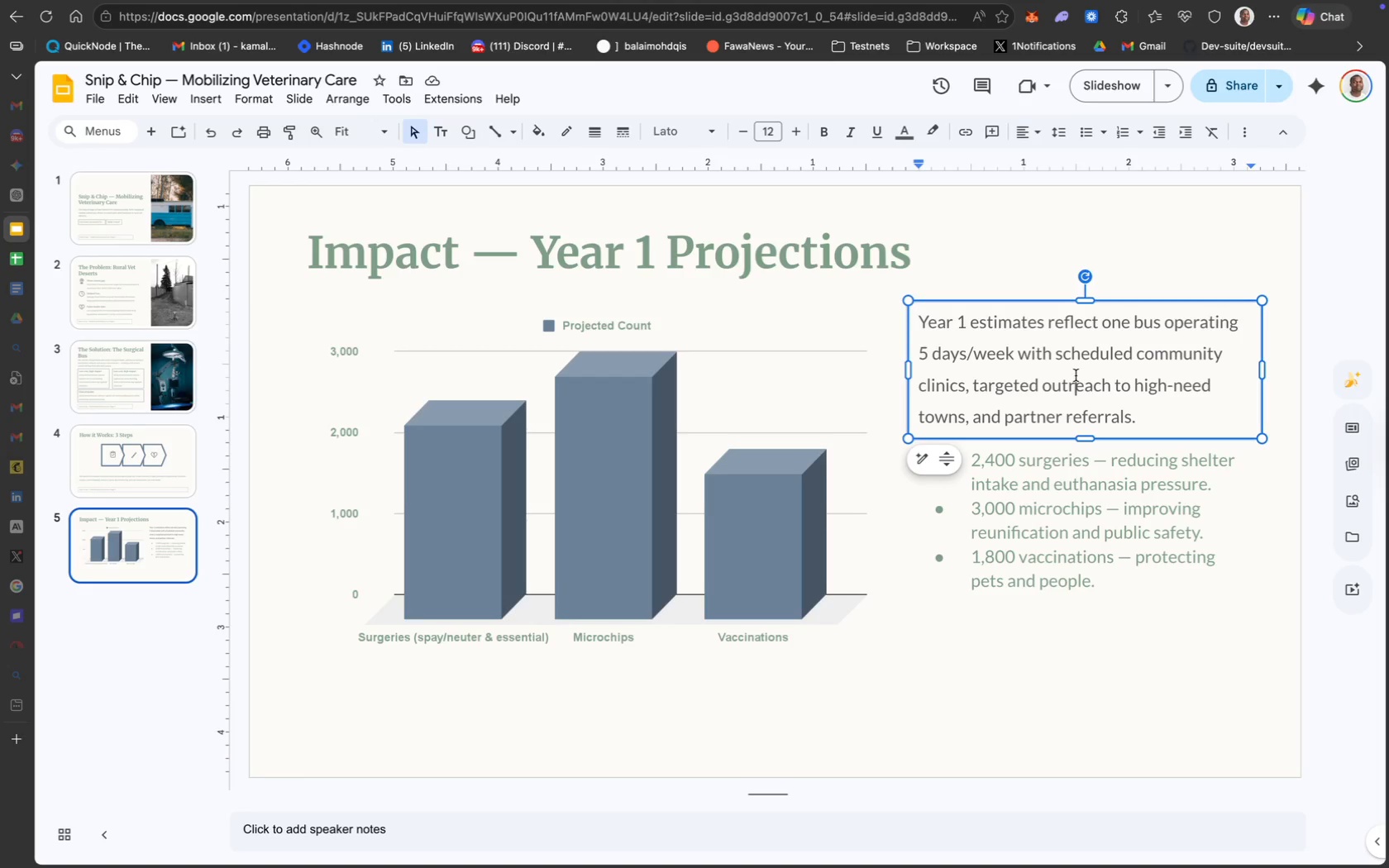 
key(Meta+A)
 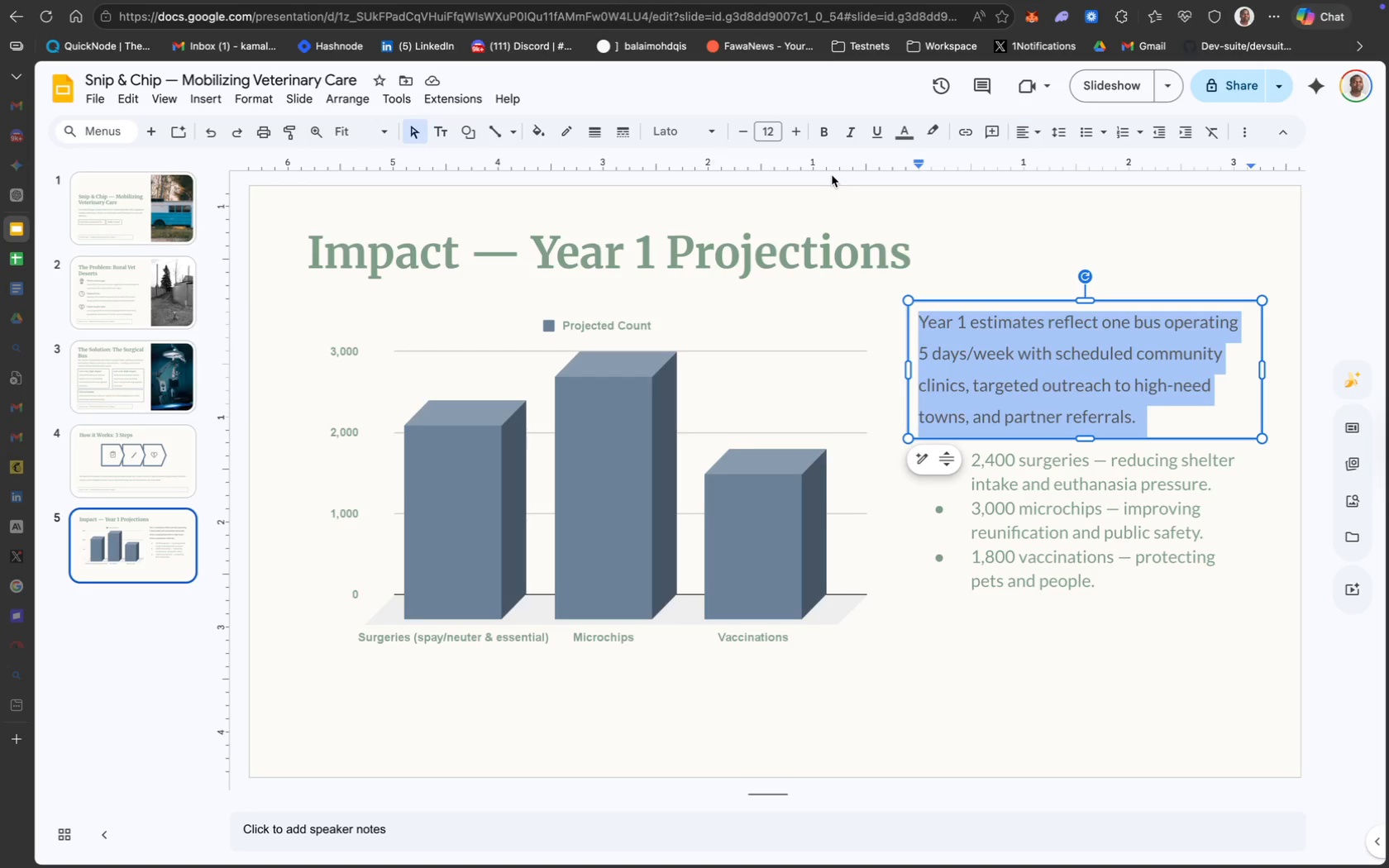 
wait(11.23)
 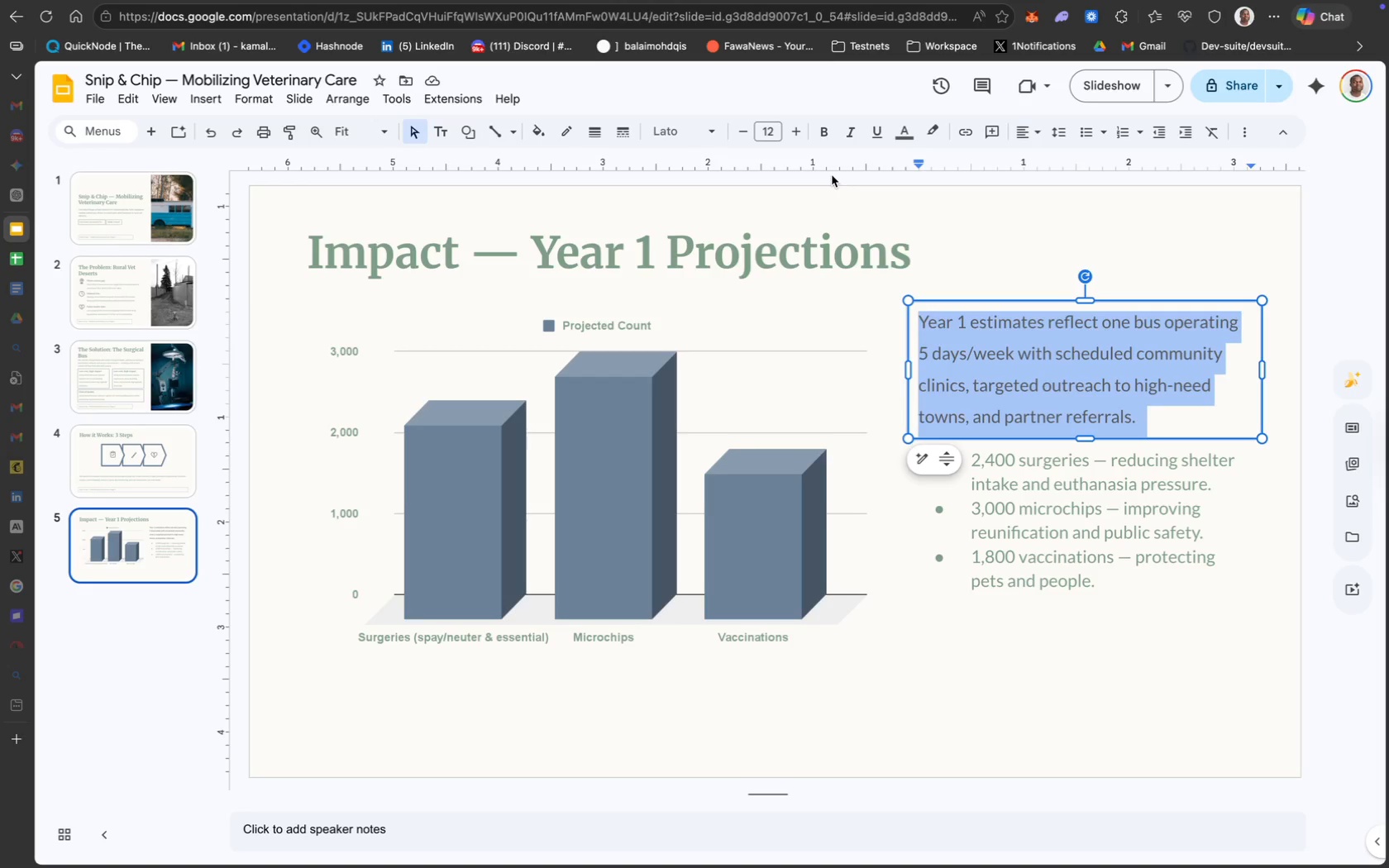 
left_click([907, 141])
 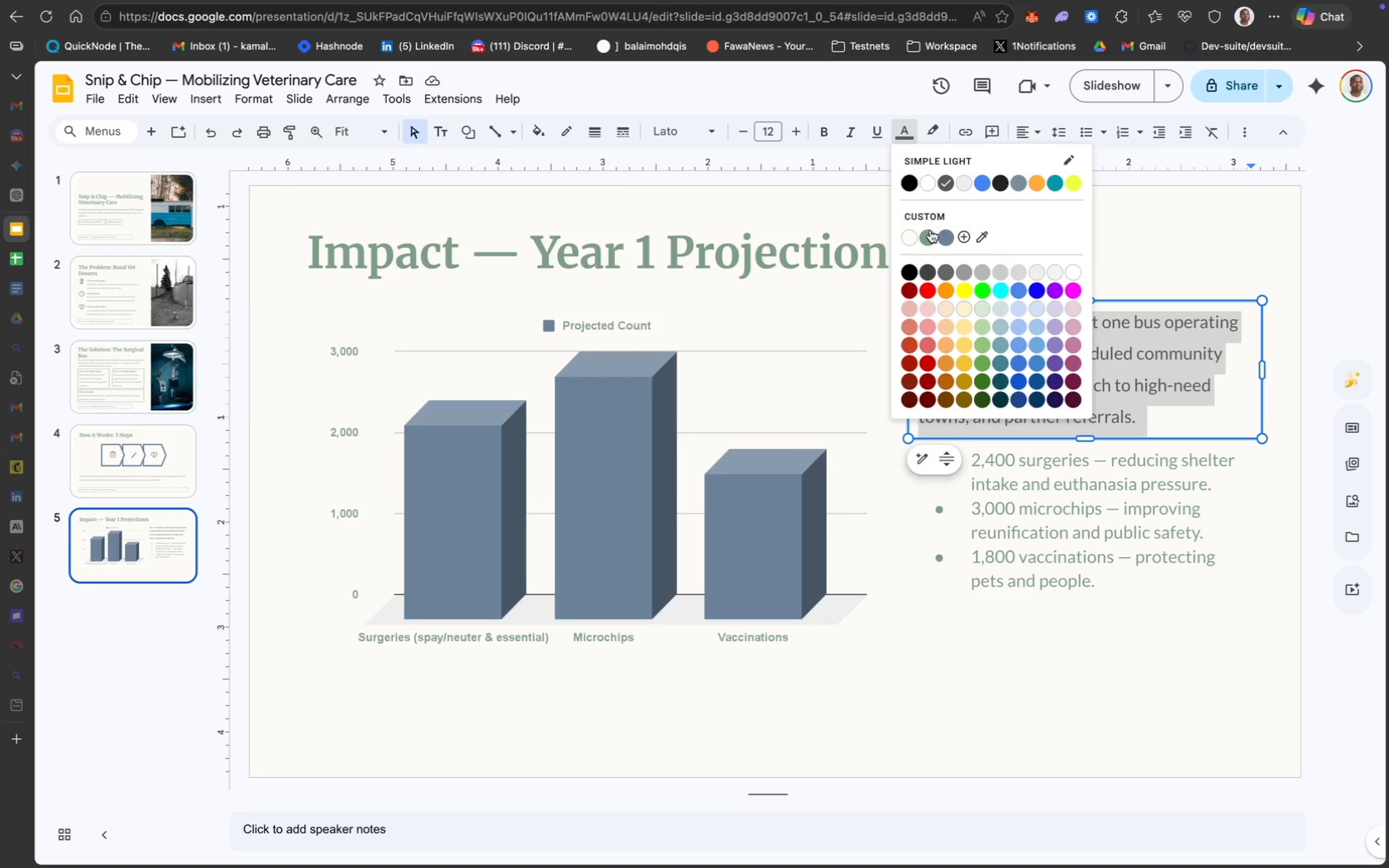 
left_click([930, 231])
 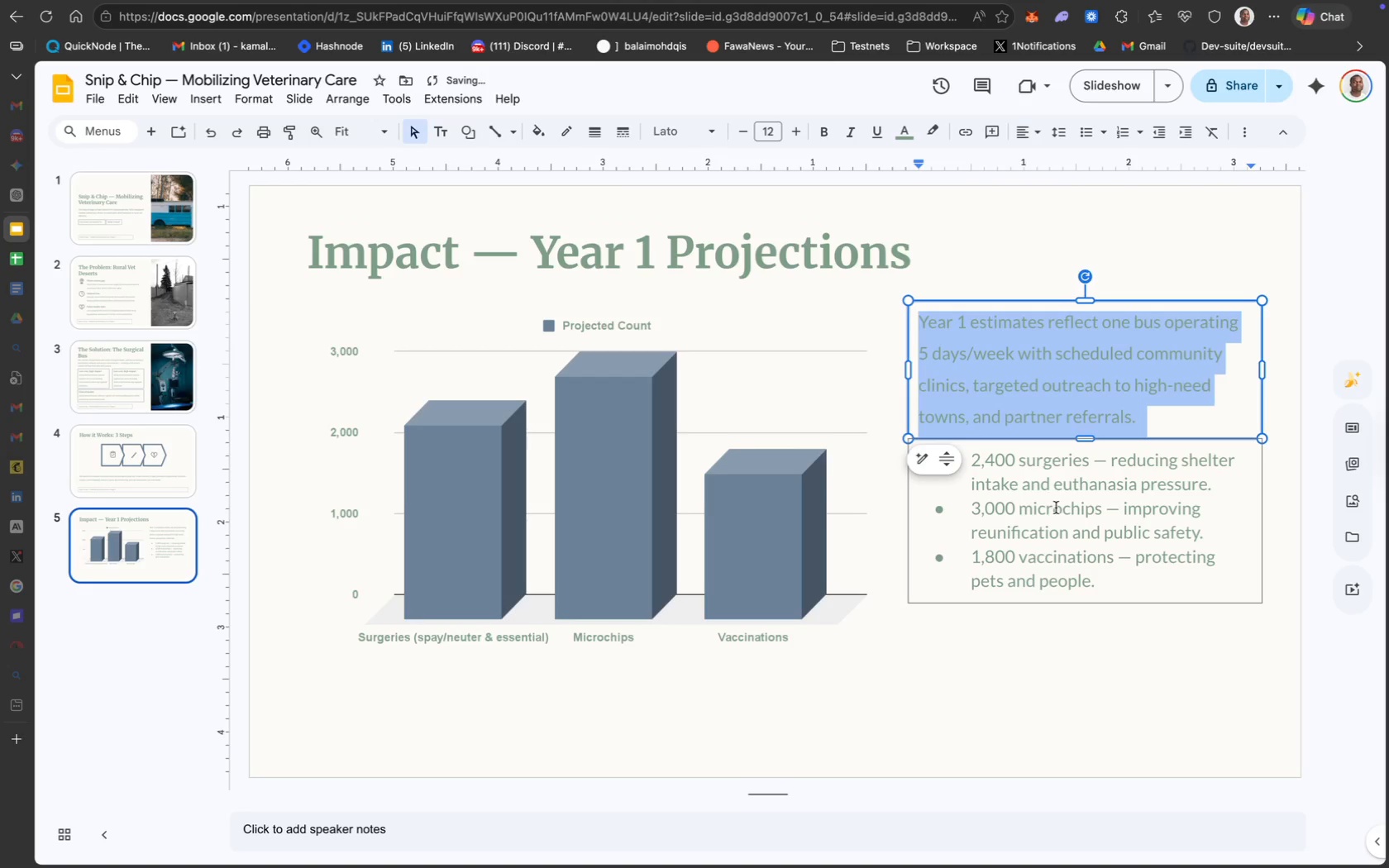 
left_click([1056, 508])
 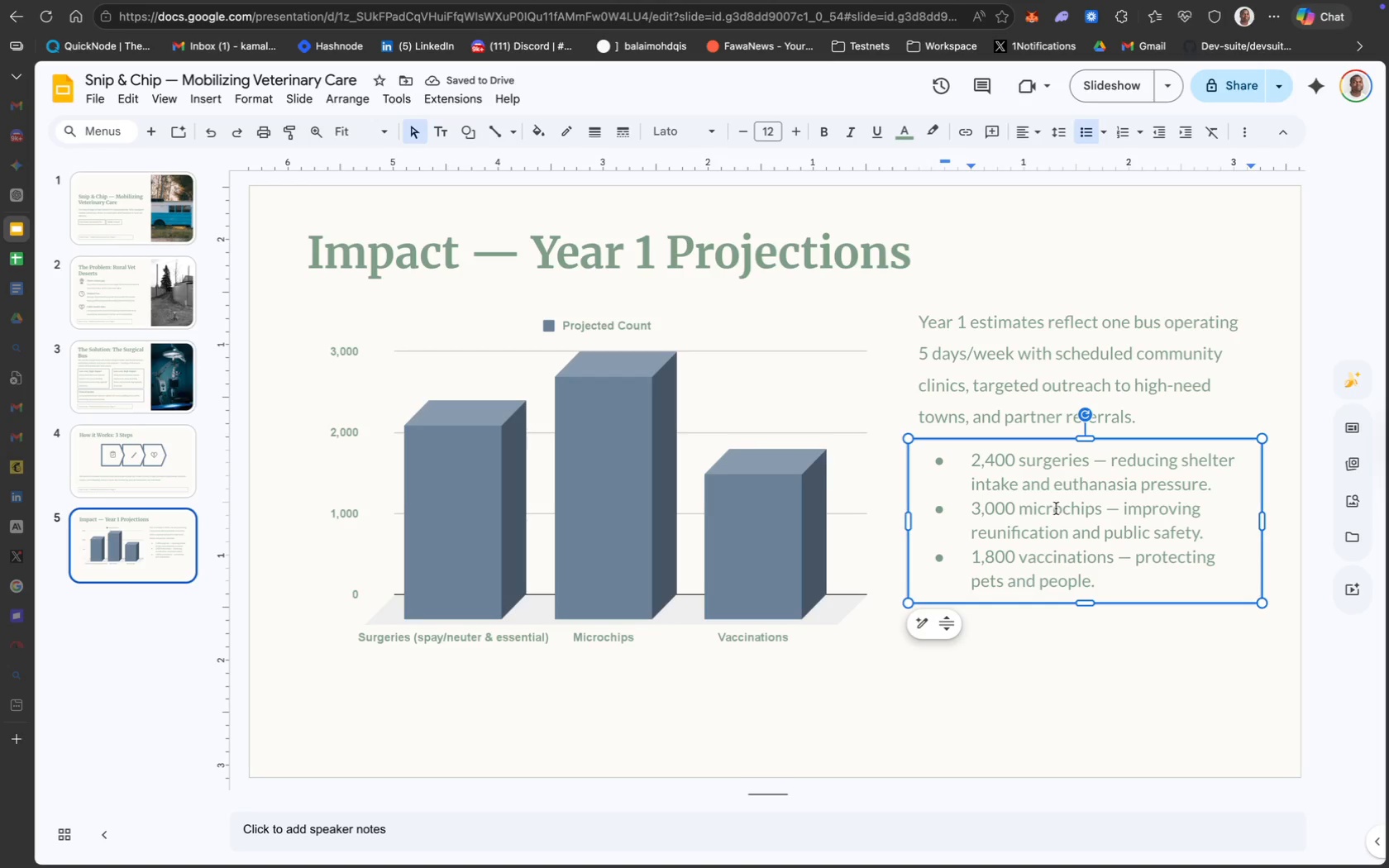 
key(Meta+A)
 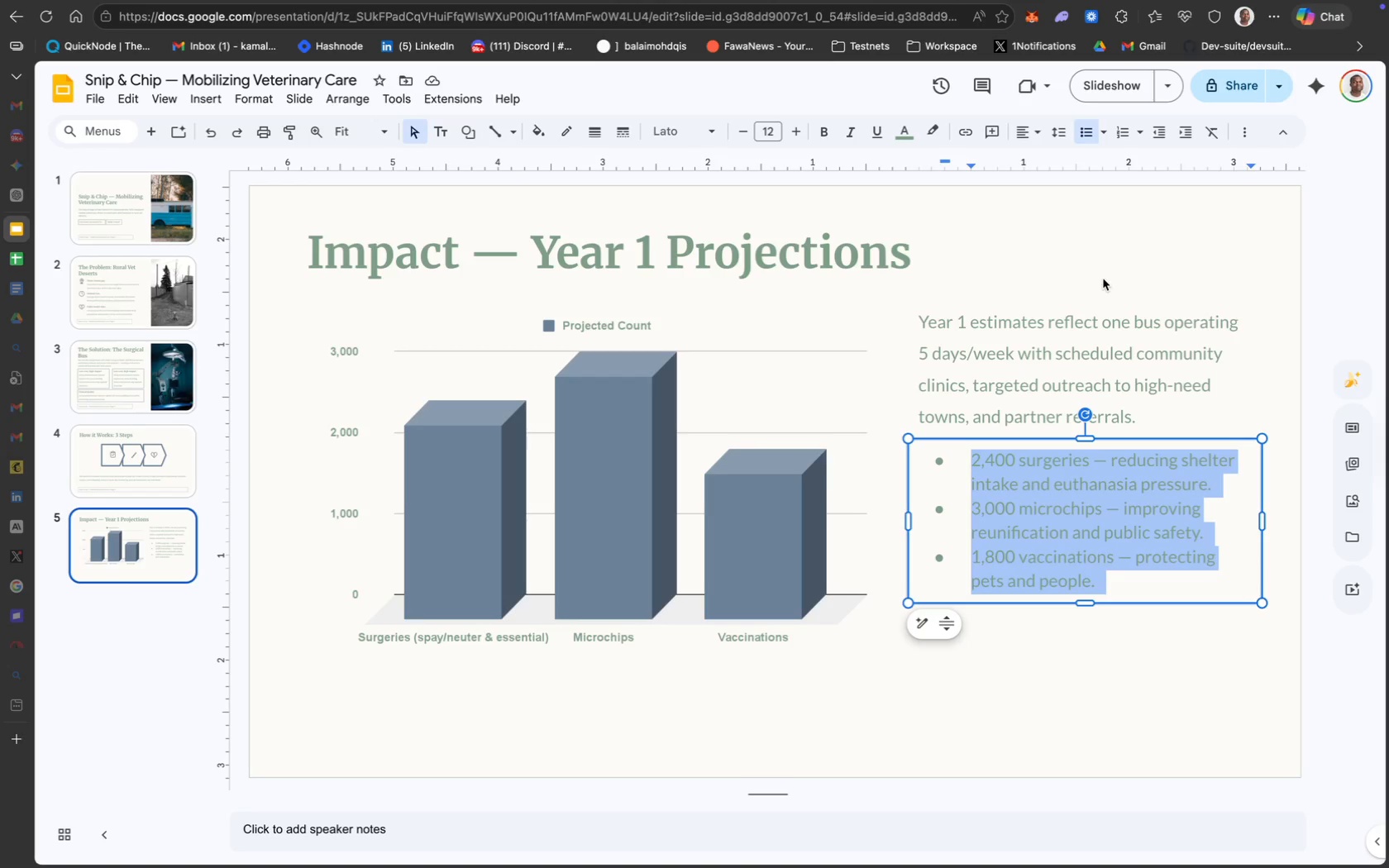 
mouse_move([1055, 127])
 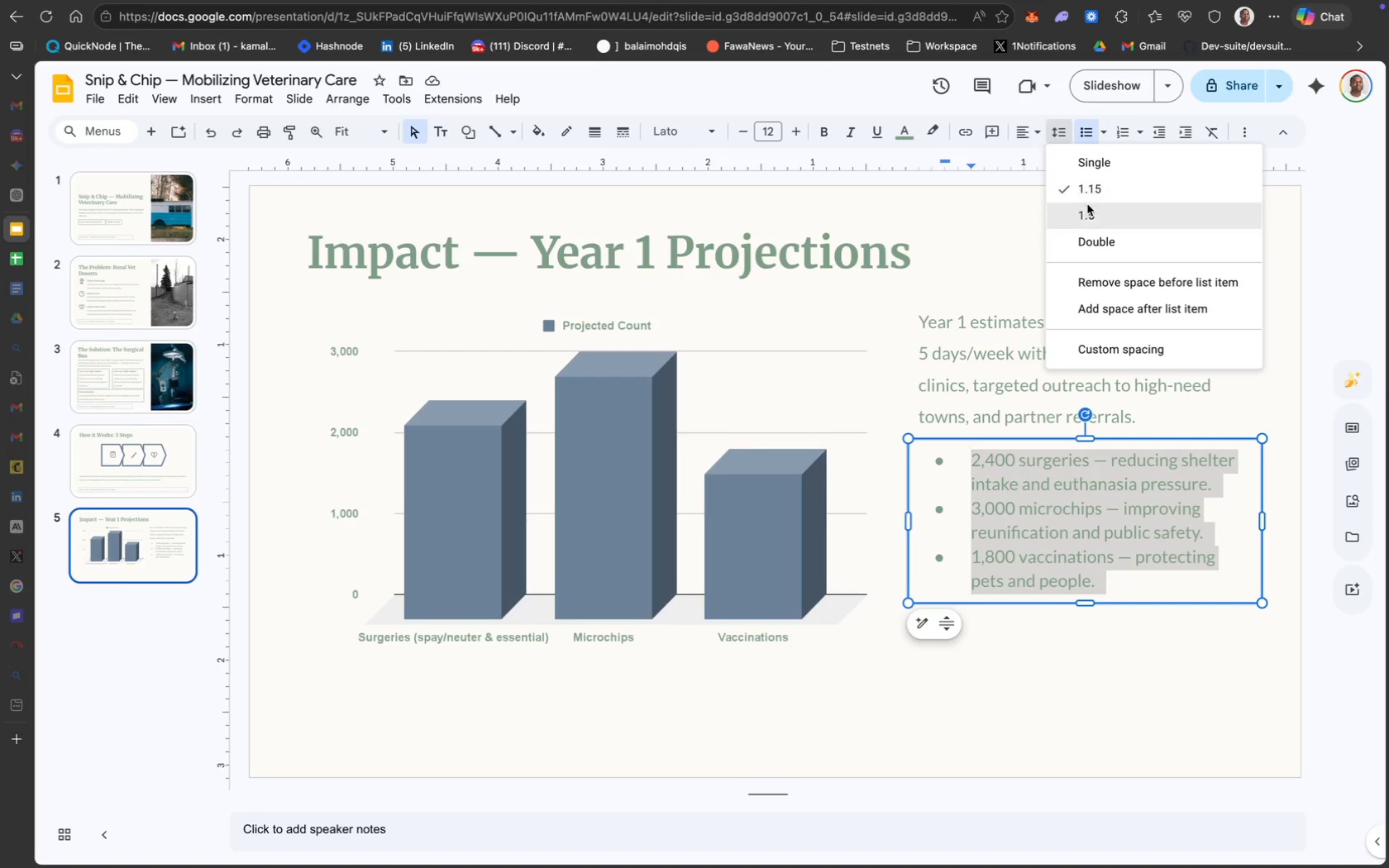 
left_click([1087, 205])
 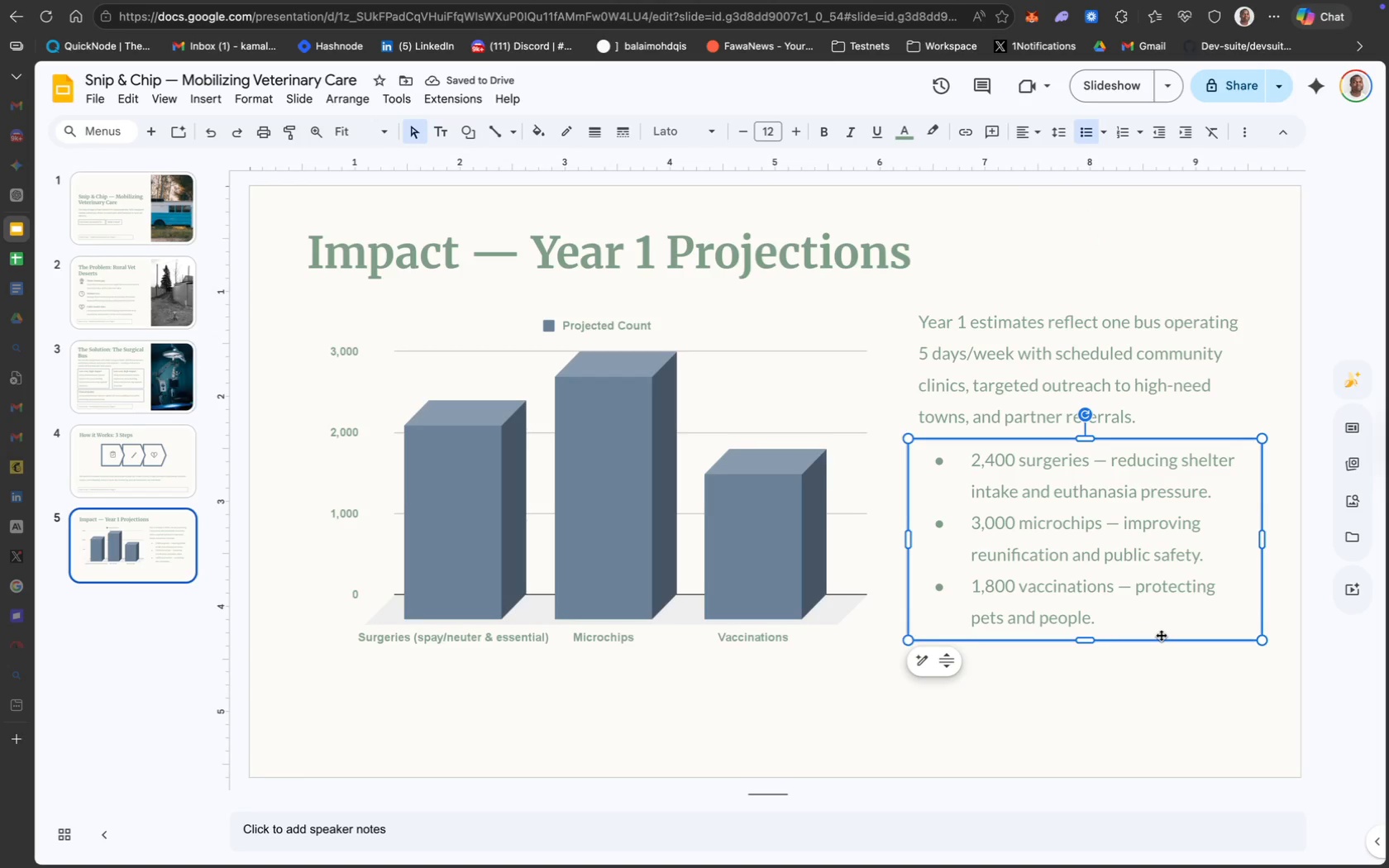 
wait(5.75)
 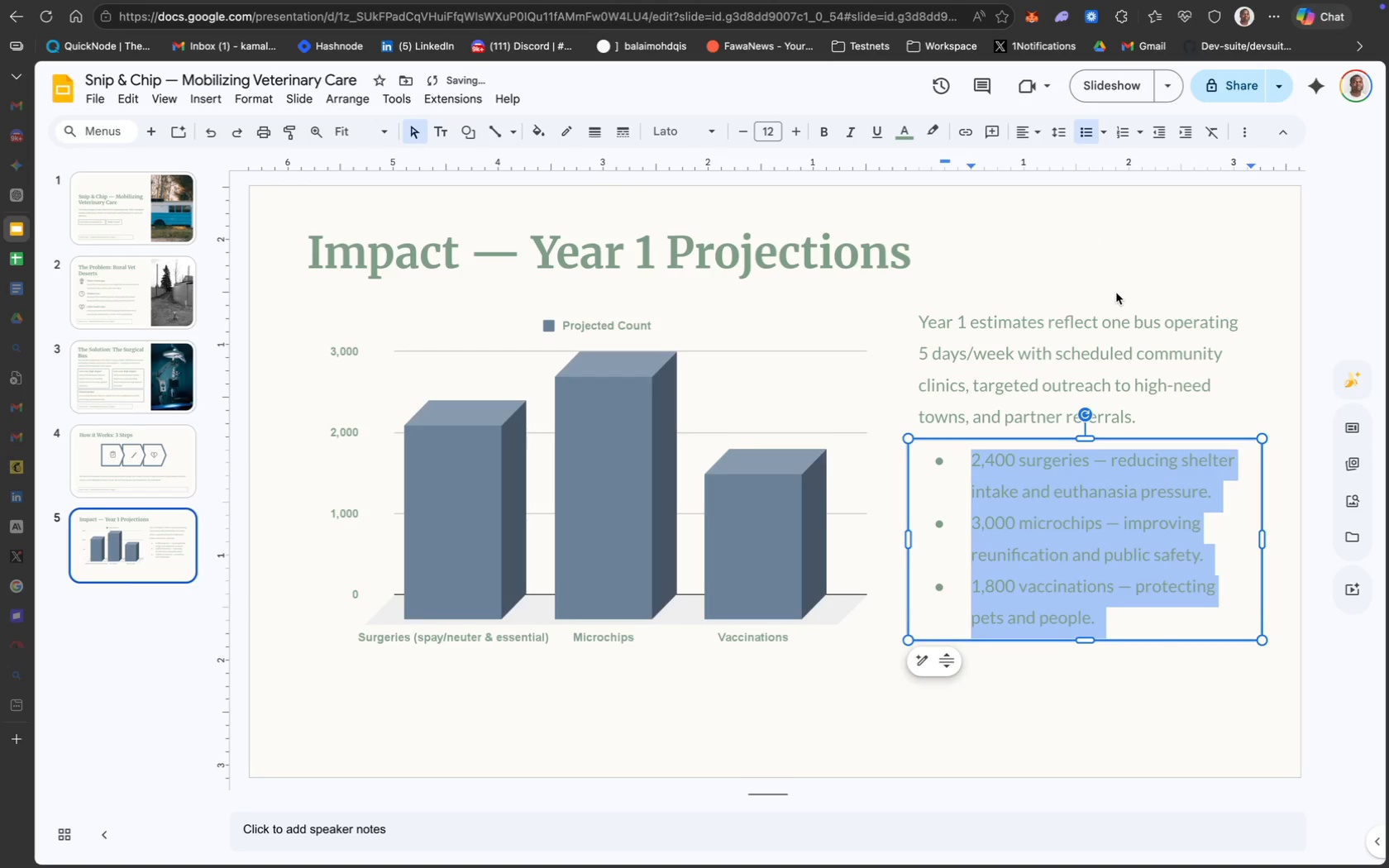 
key(ArrowLeft)
 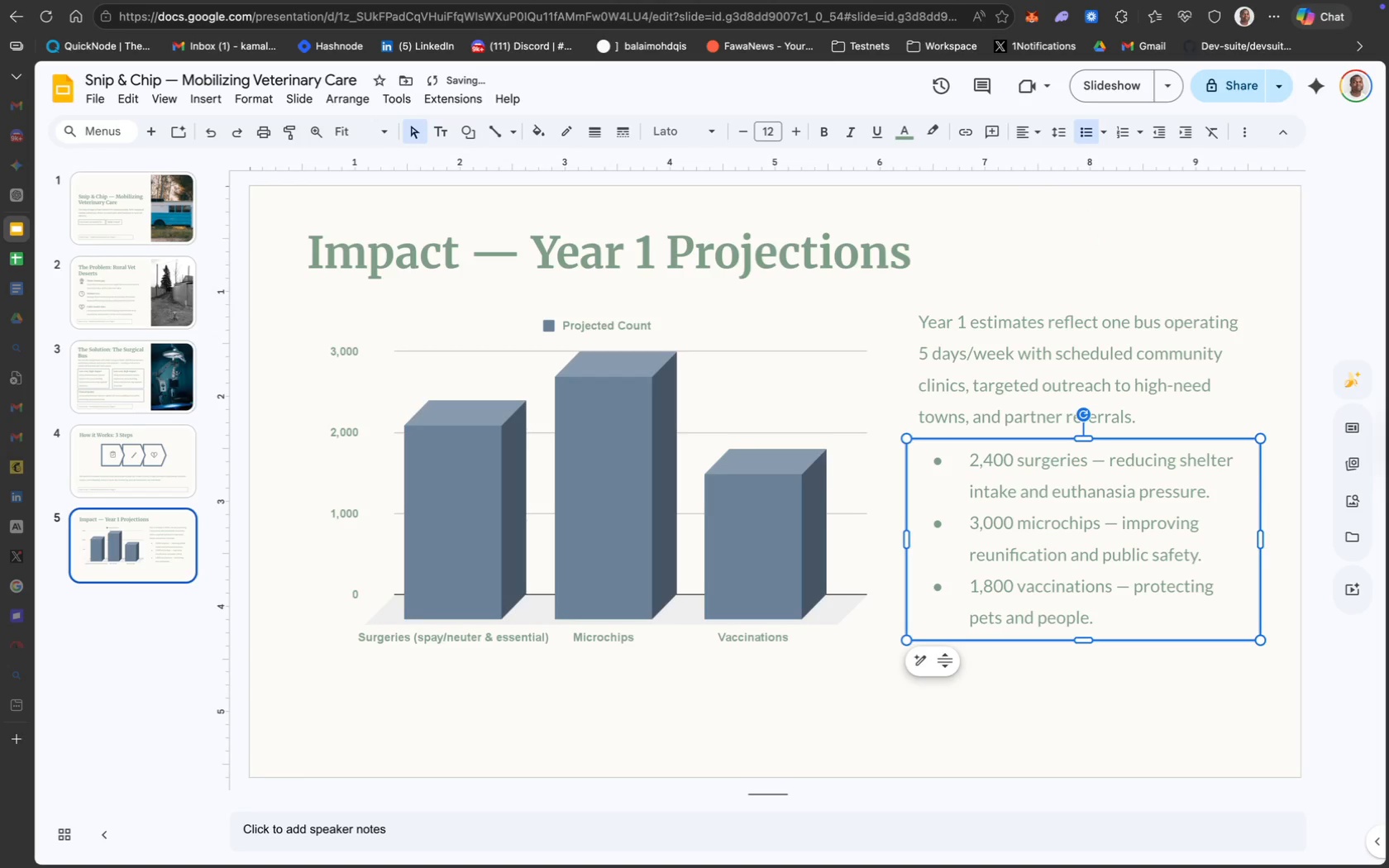 
key(ArrowLeft)
 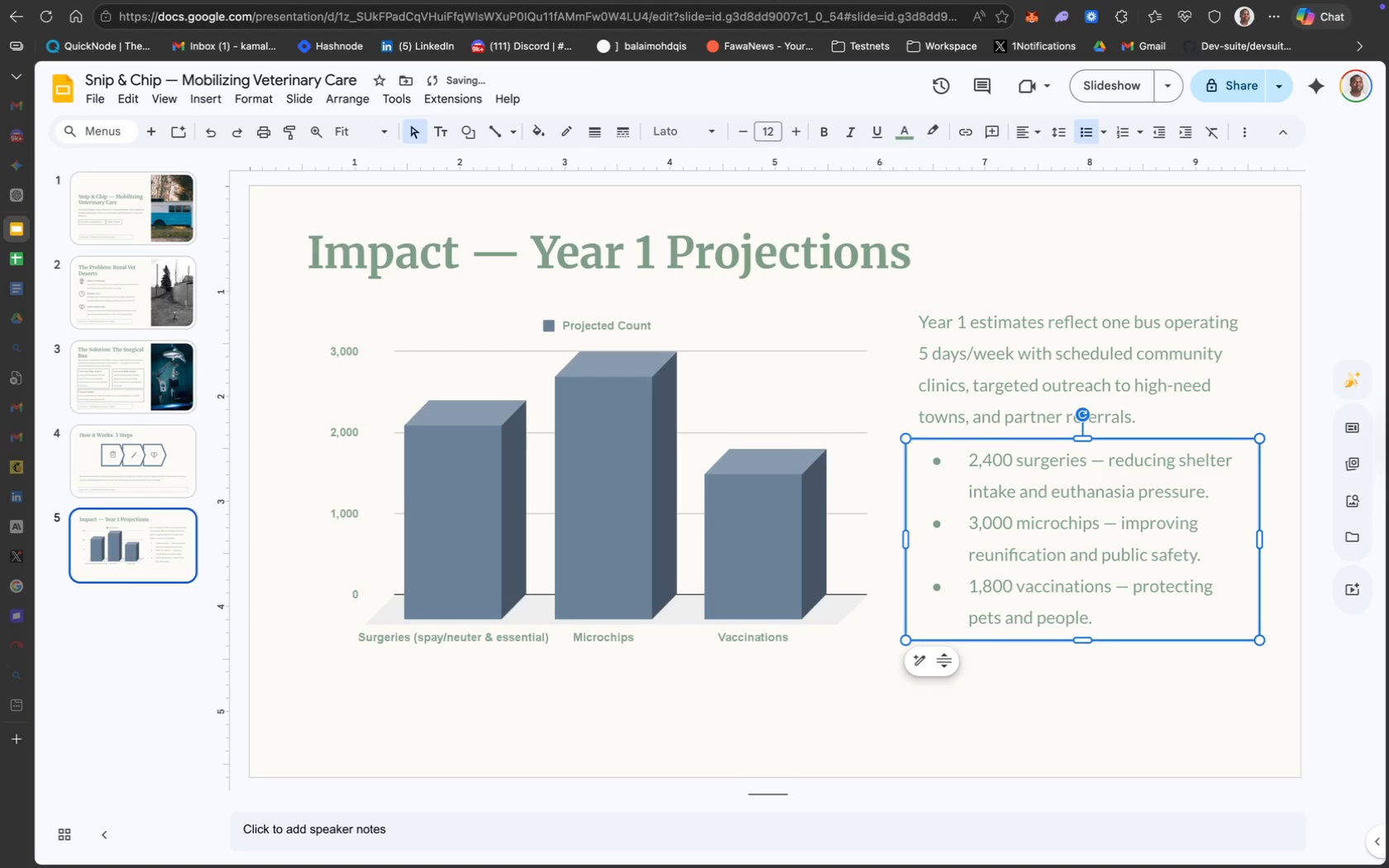 
key(ArrowLeft)
 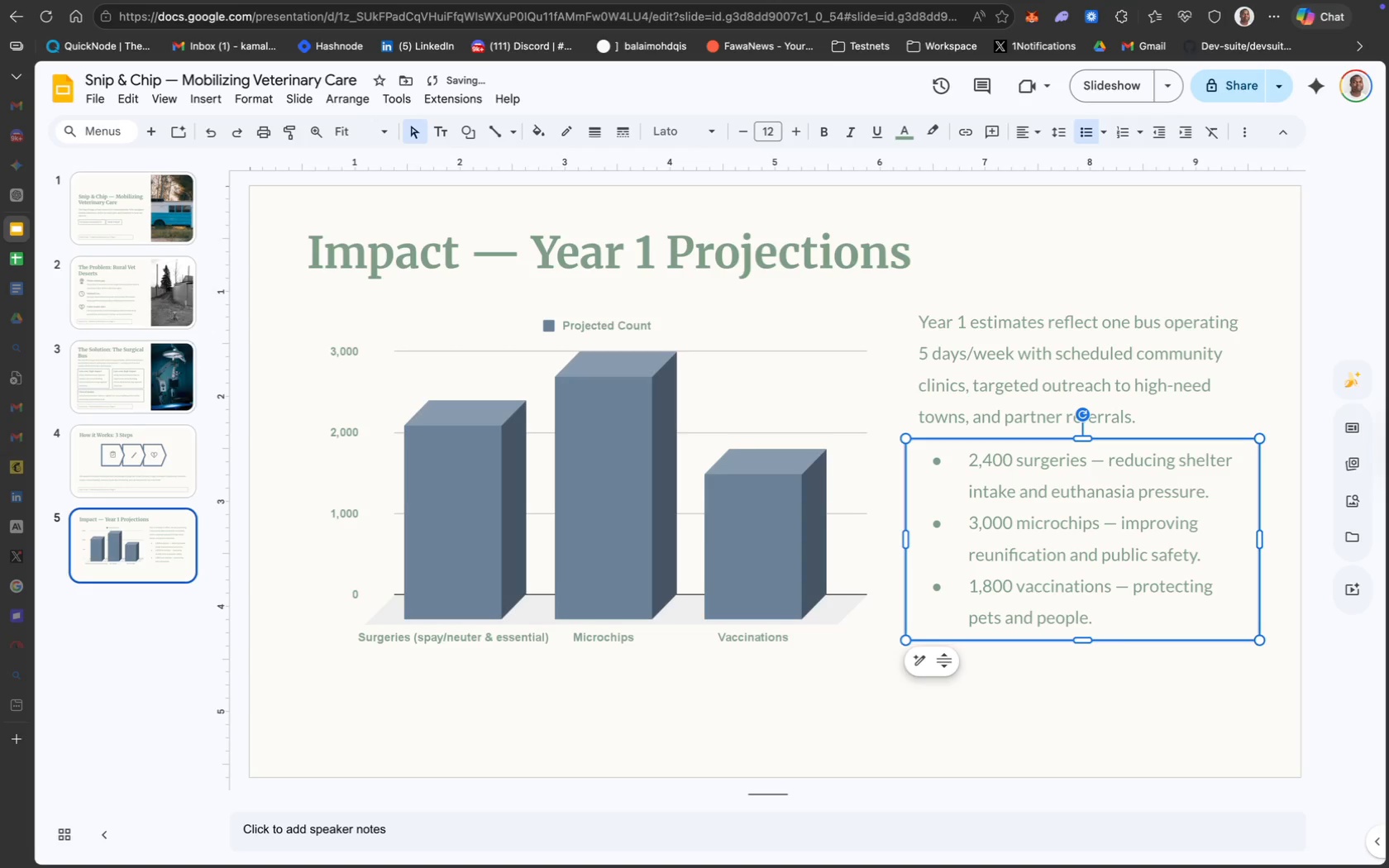 
key(ArrowLeft)
 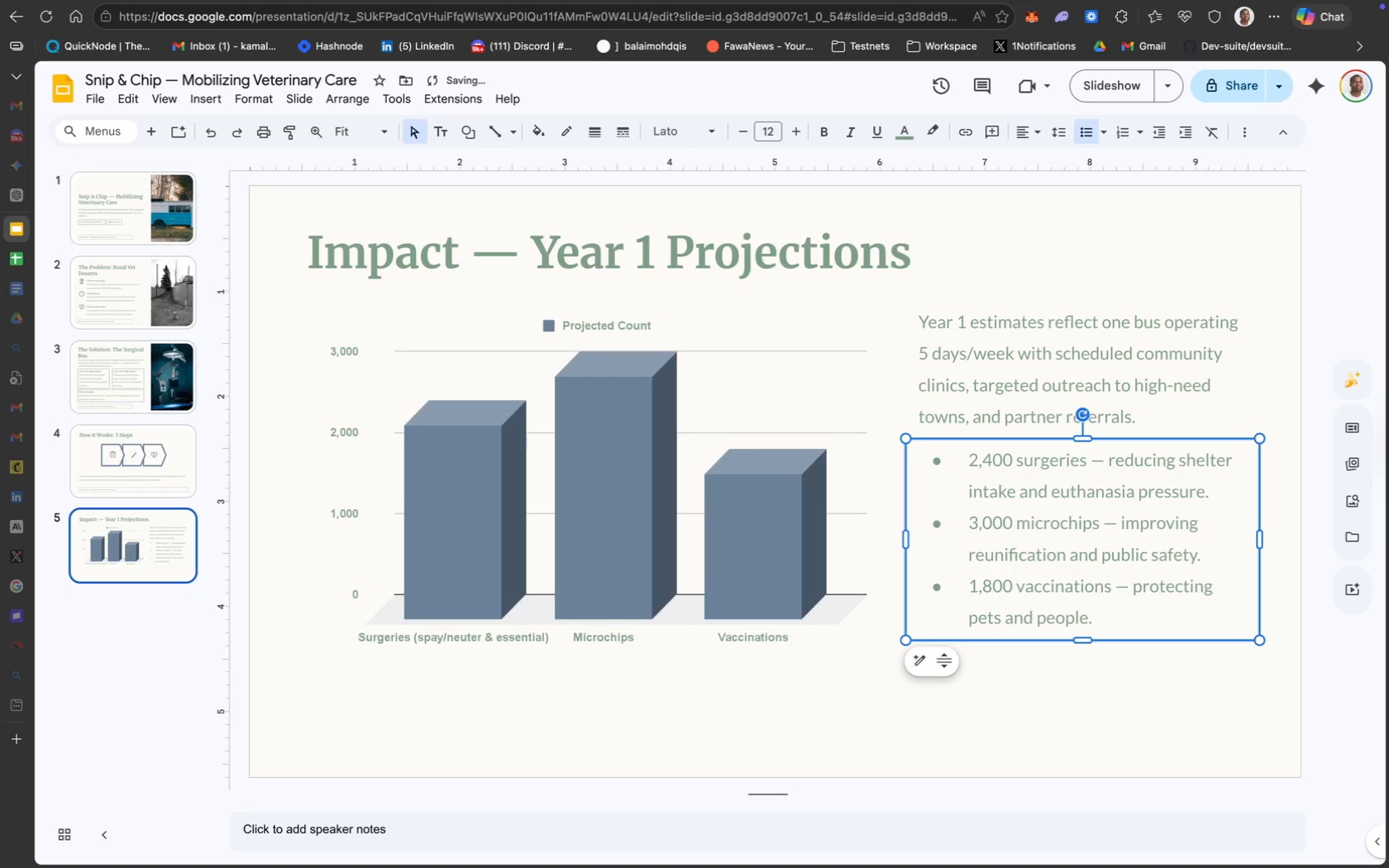 
key(ArrowLeft)
 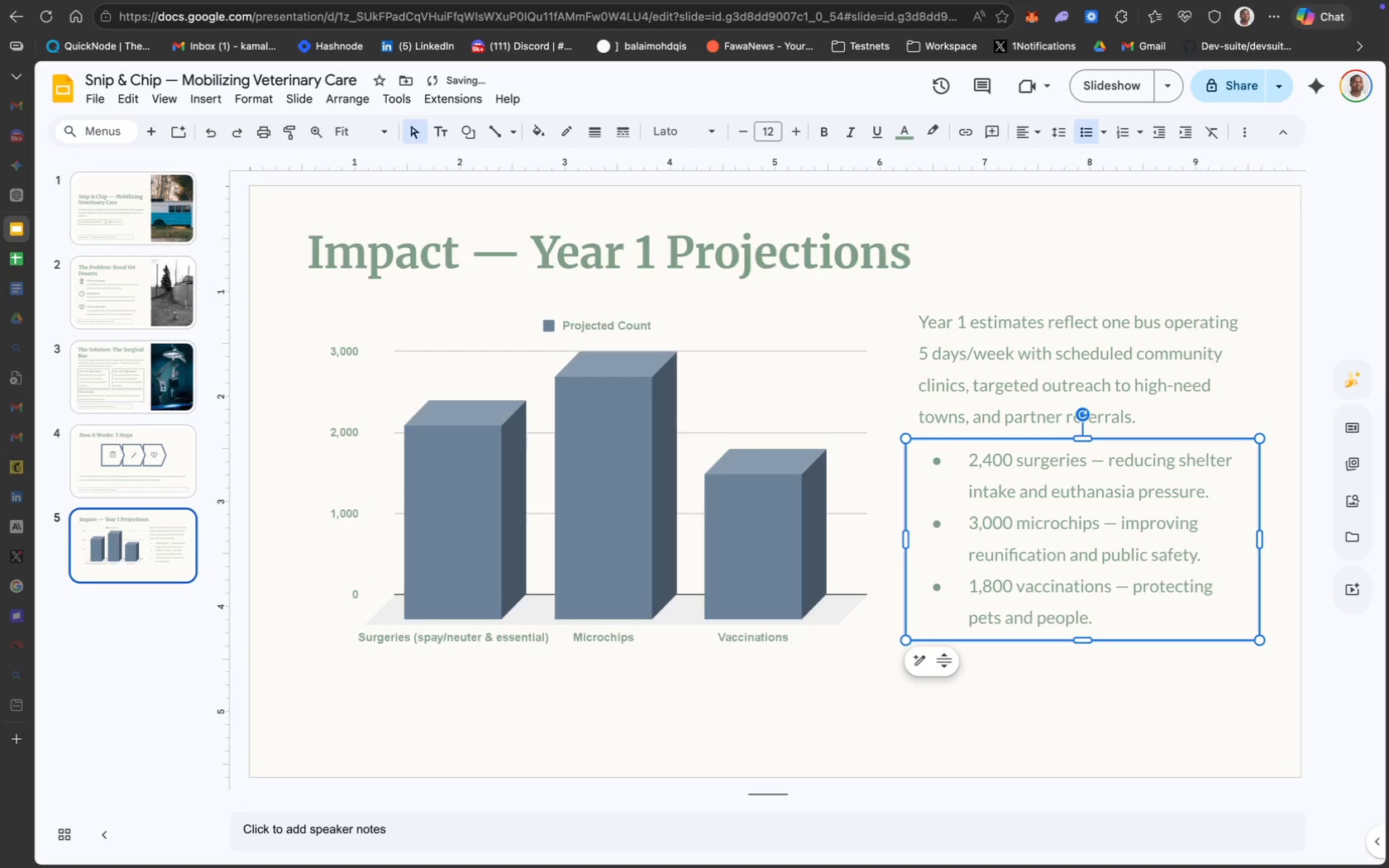 
key(ArrowLeft)
 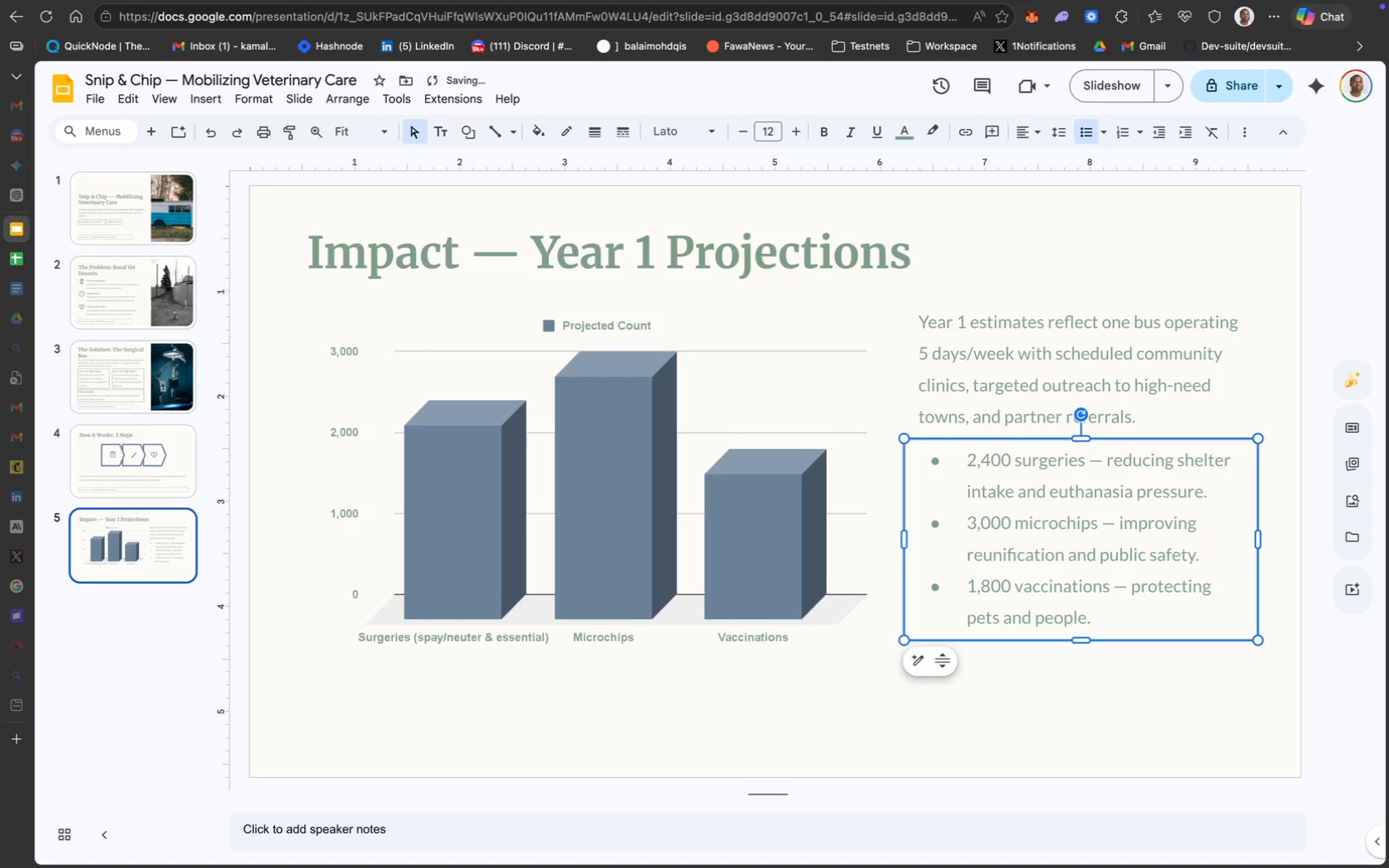 
key(ArrowLeft)
 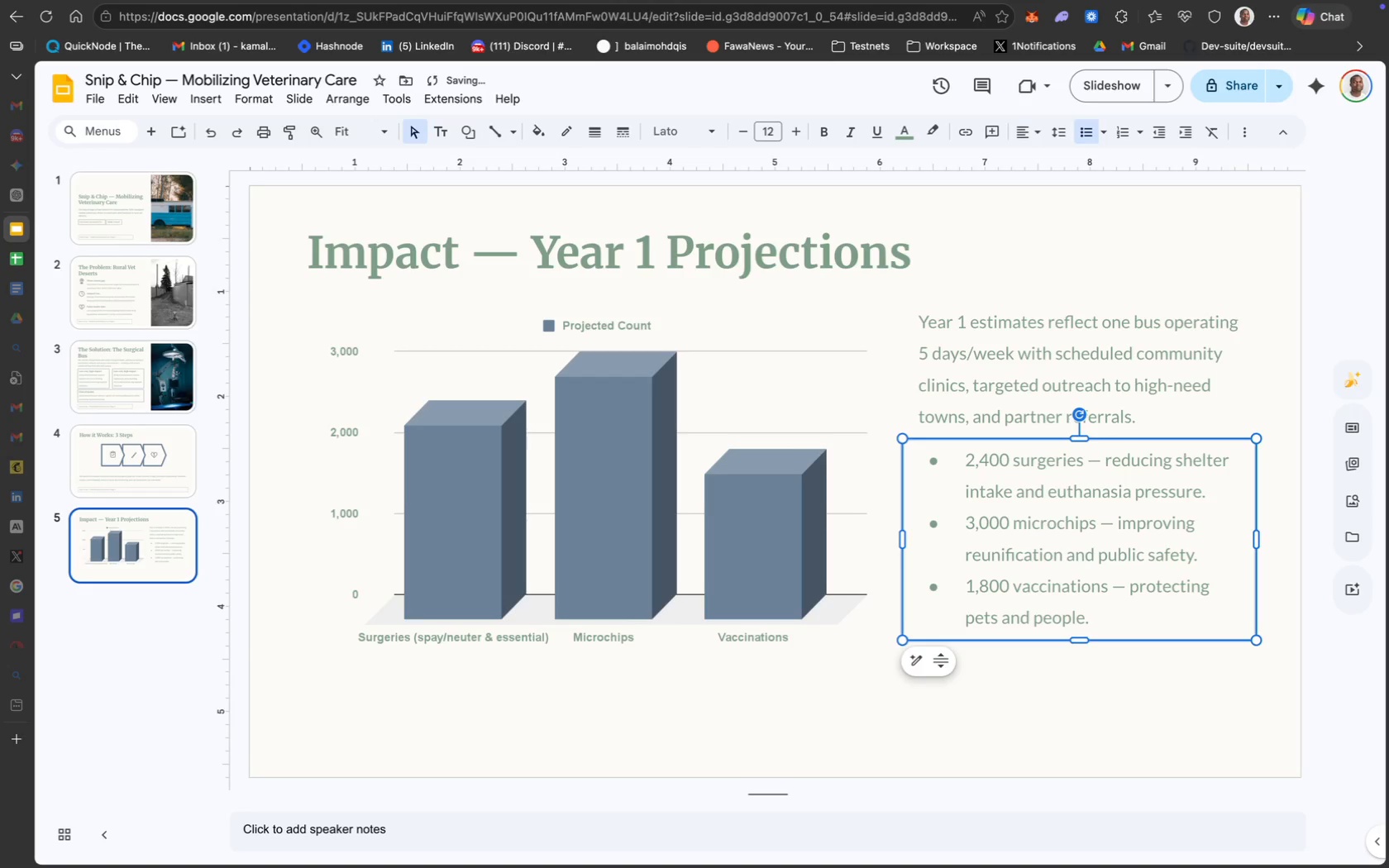 
key(ArrowLeft)
 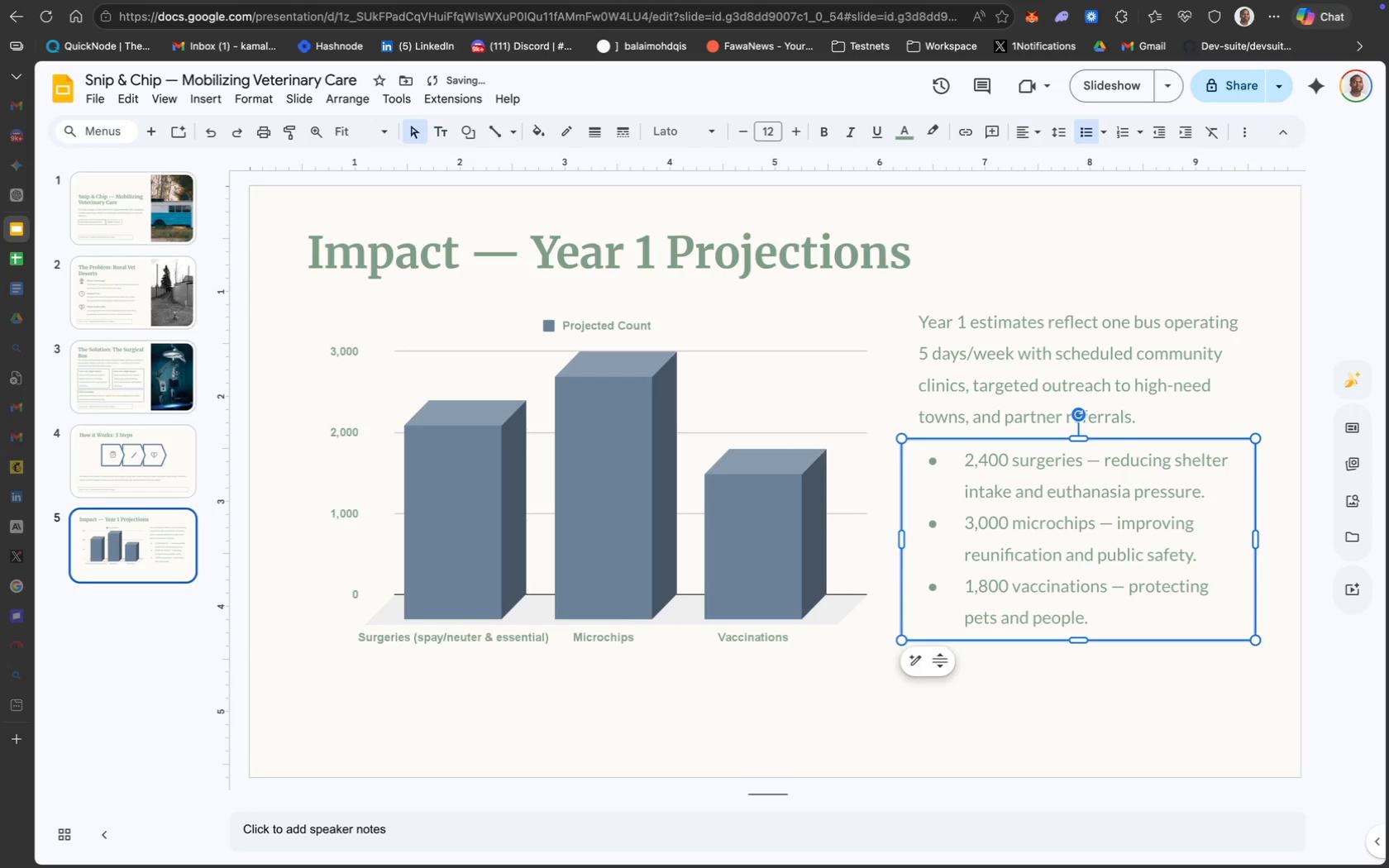 
key(ArrowLeft)
 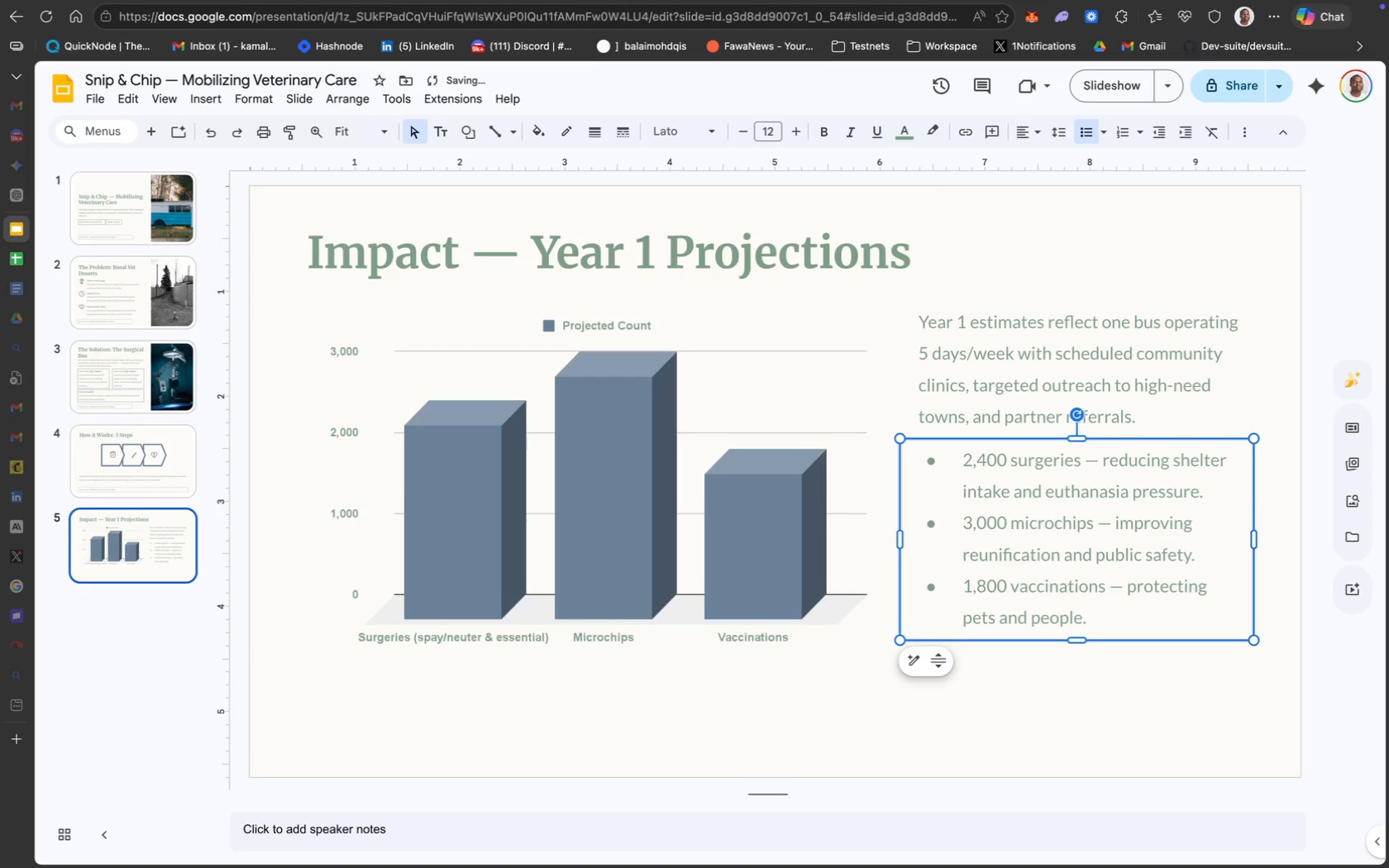 
key(ArrowLeft)
 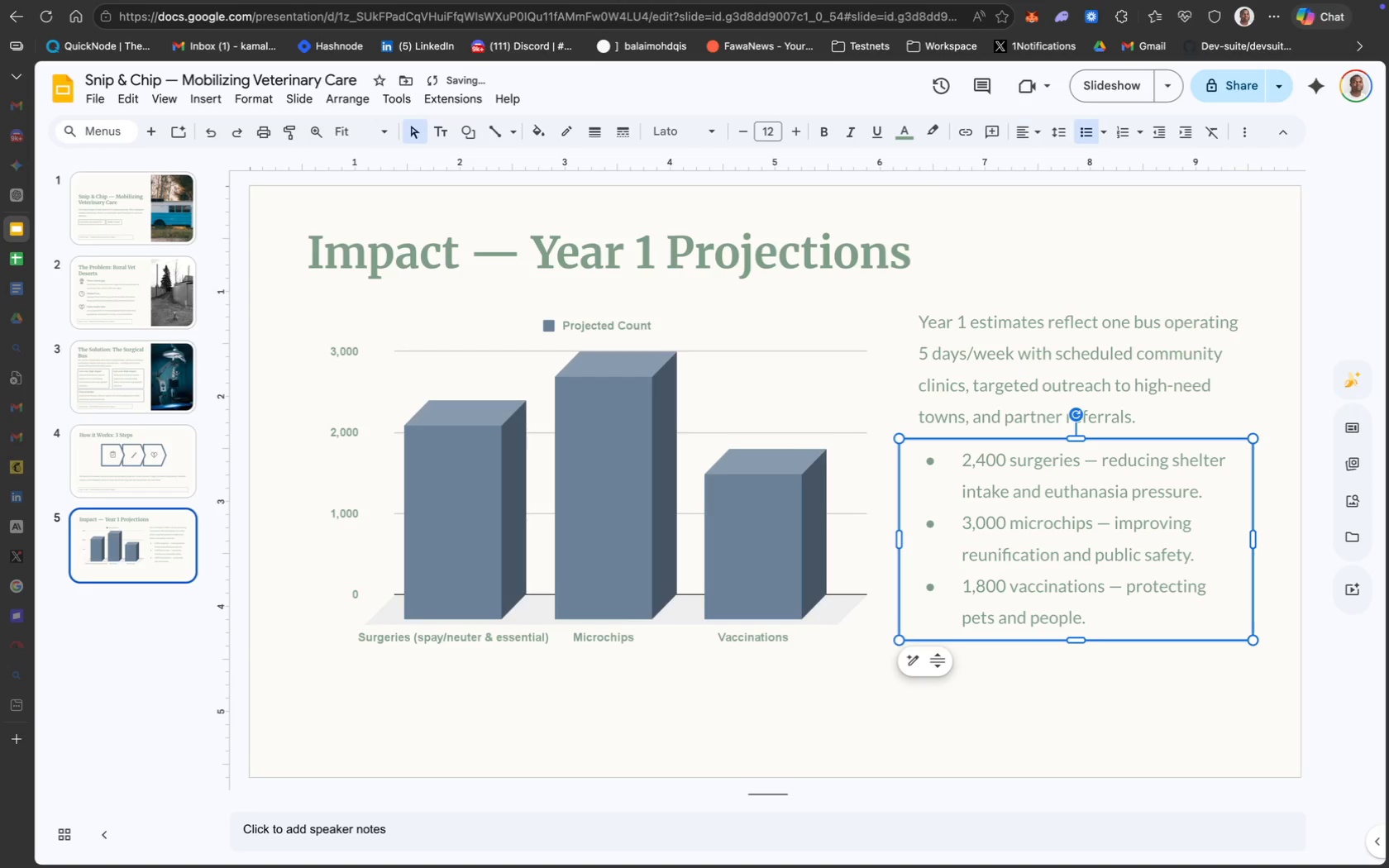 
key(ArrowLeft)
 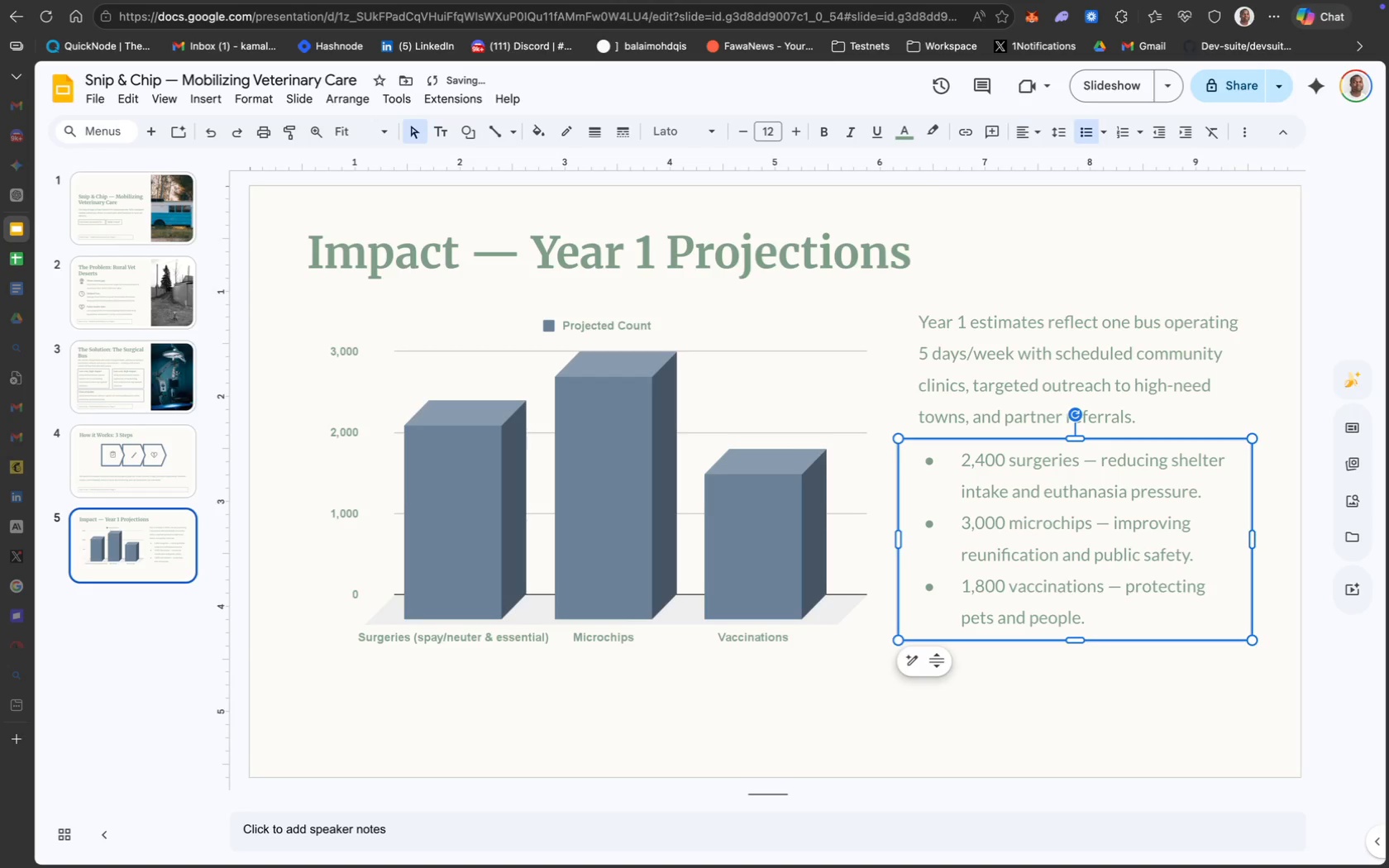 
key(ArrowLeft)
 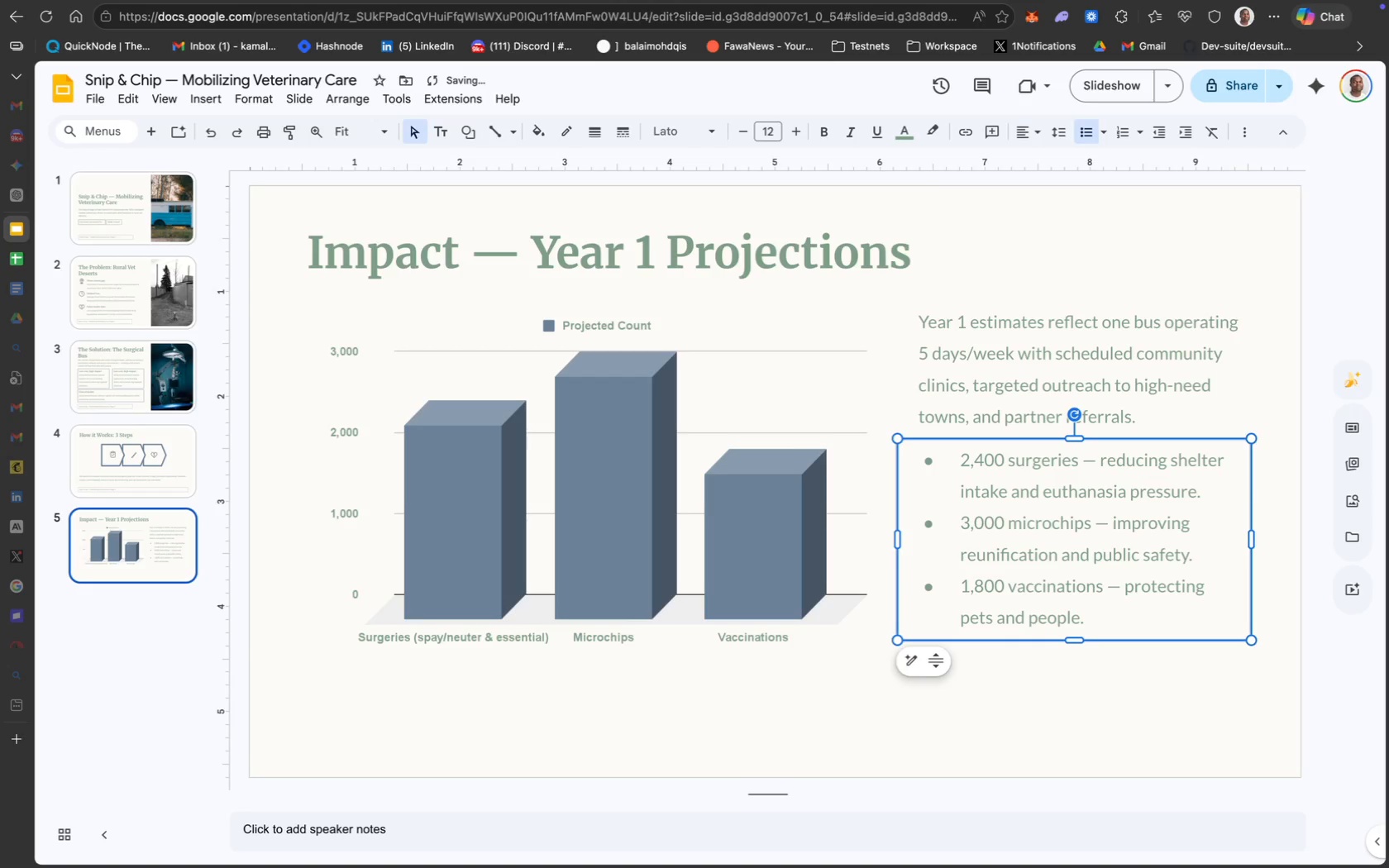 
key(ArrowLeft)
 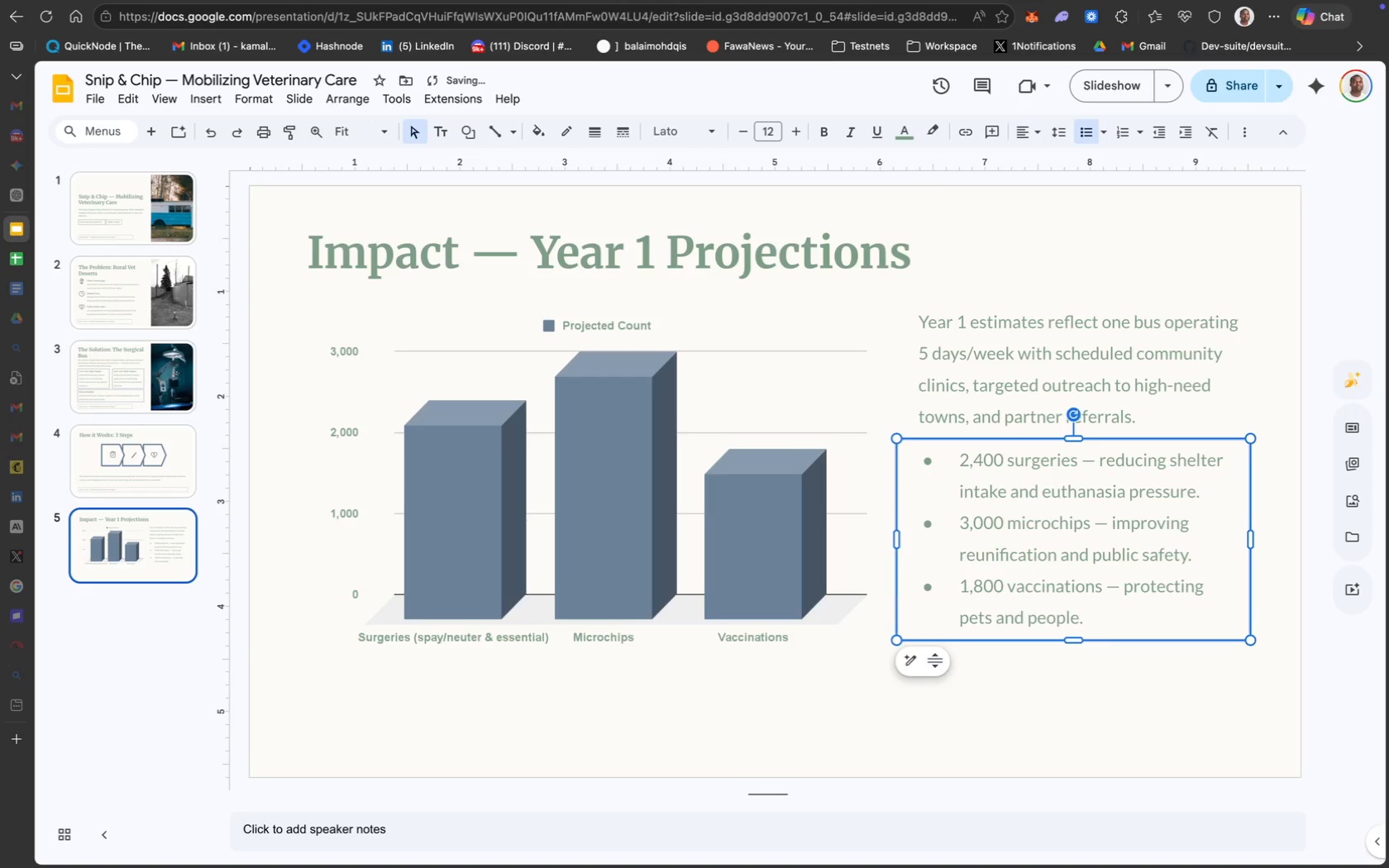 
key(ArrowLeft)
 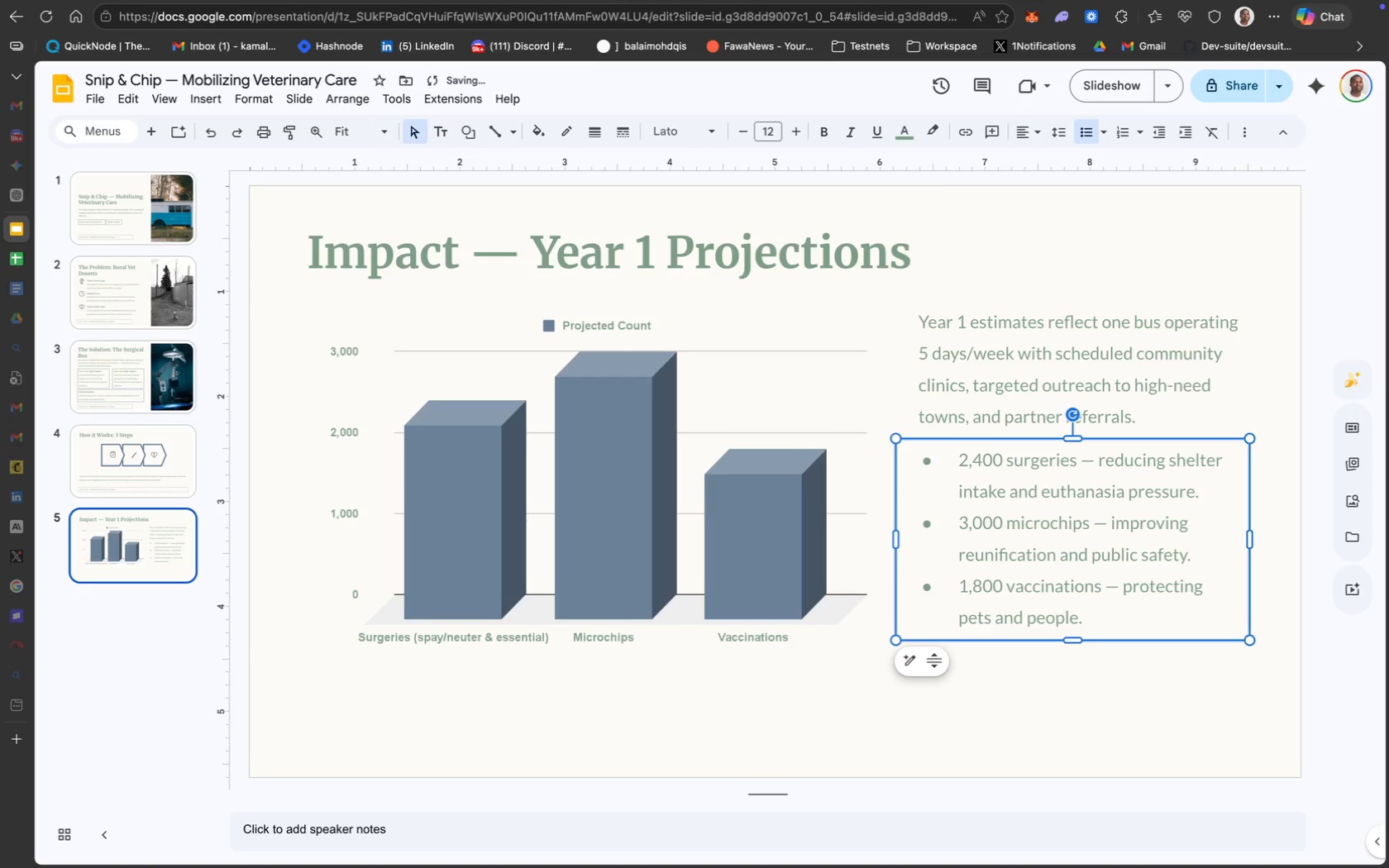 
key(ArrowLeft)
 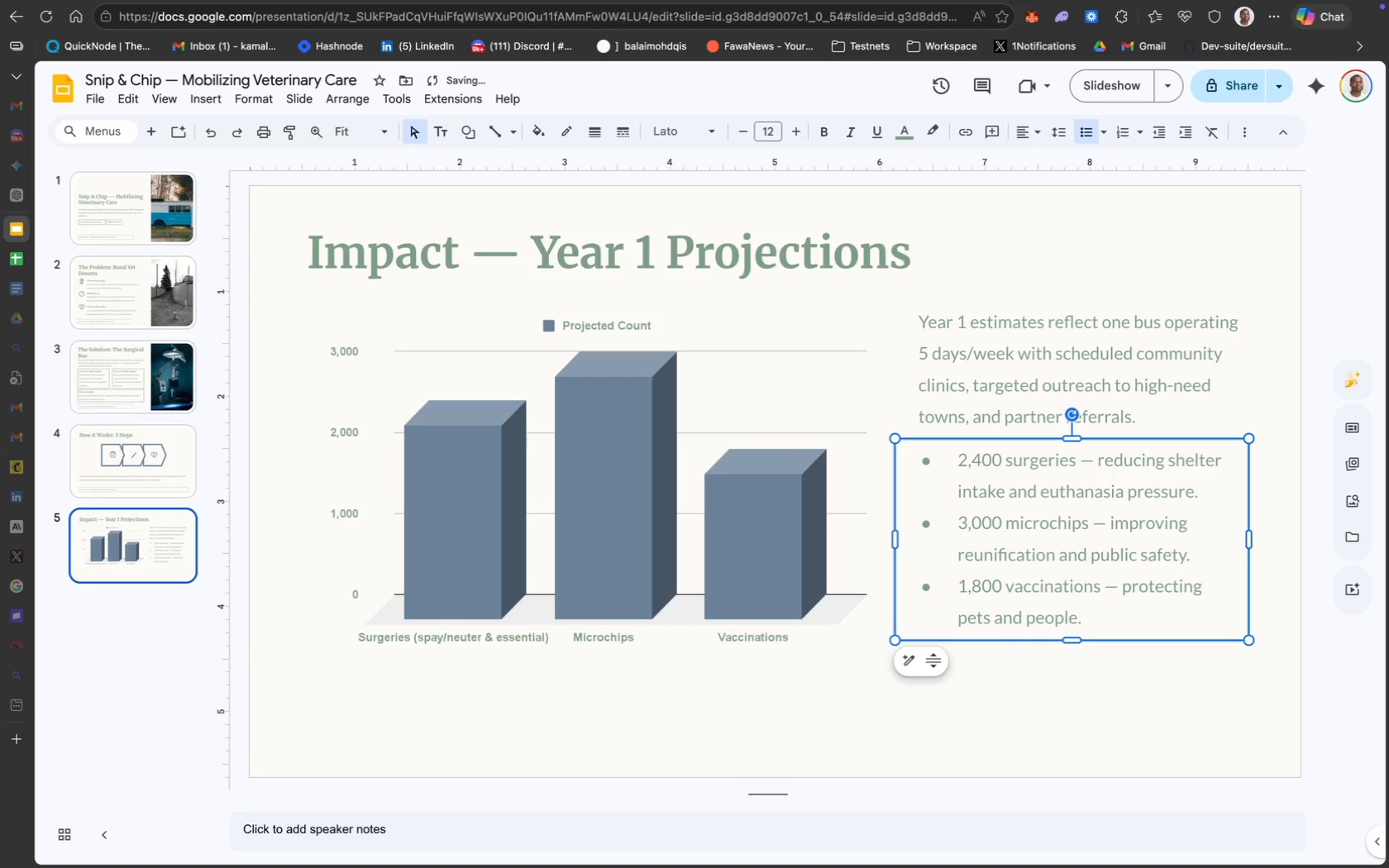 
key(ArrowLeft)
 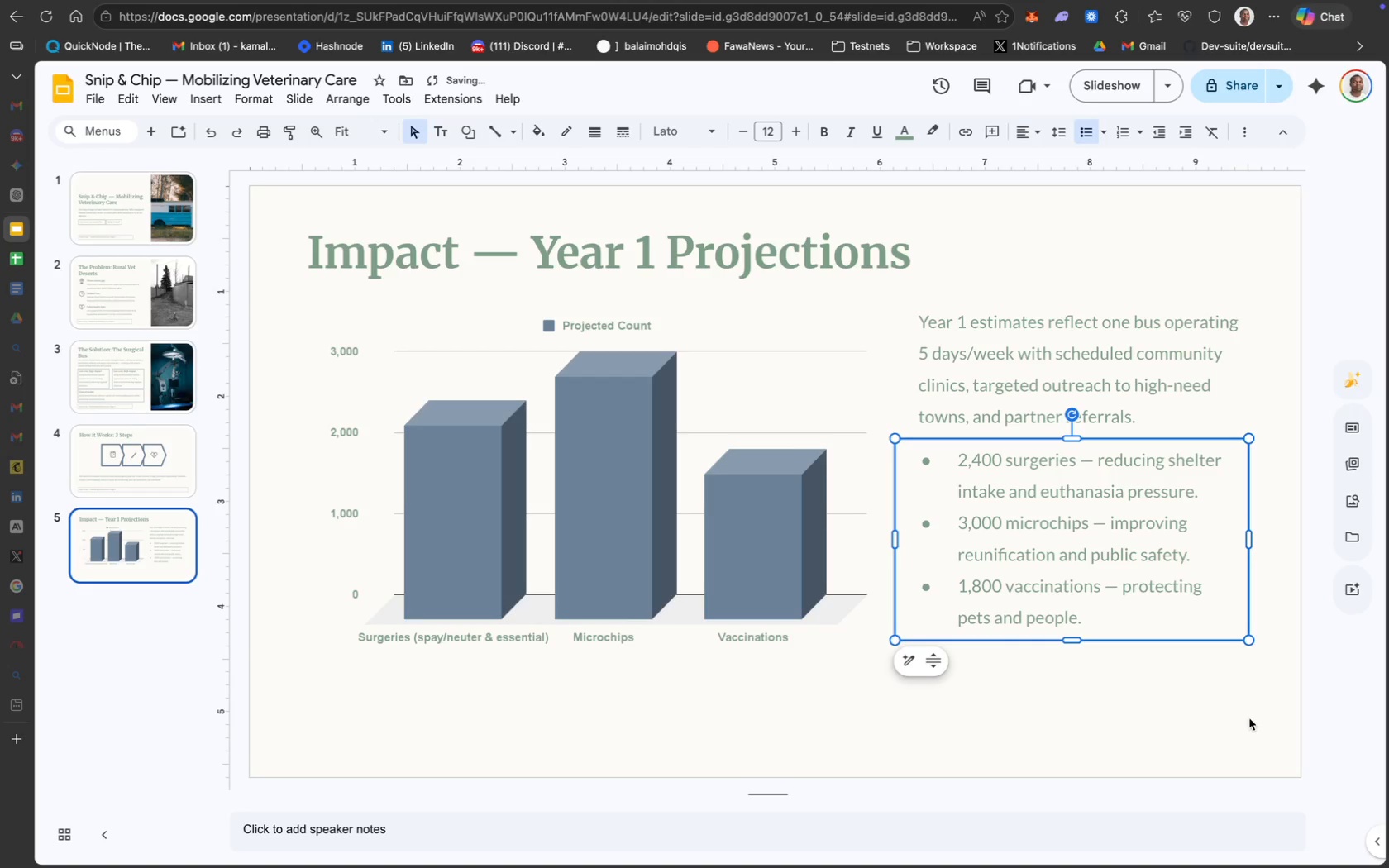 
left_click([1197, 745])
 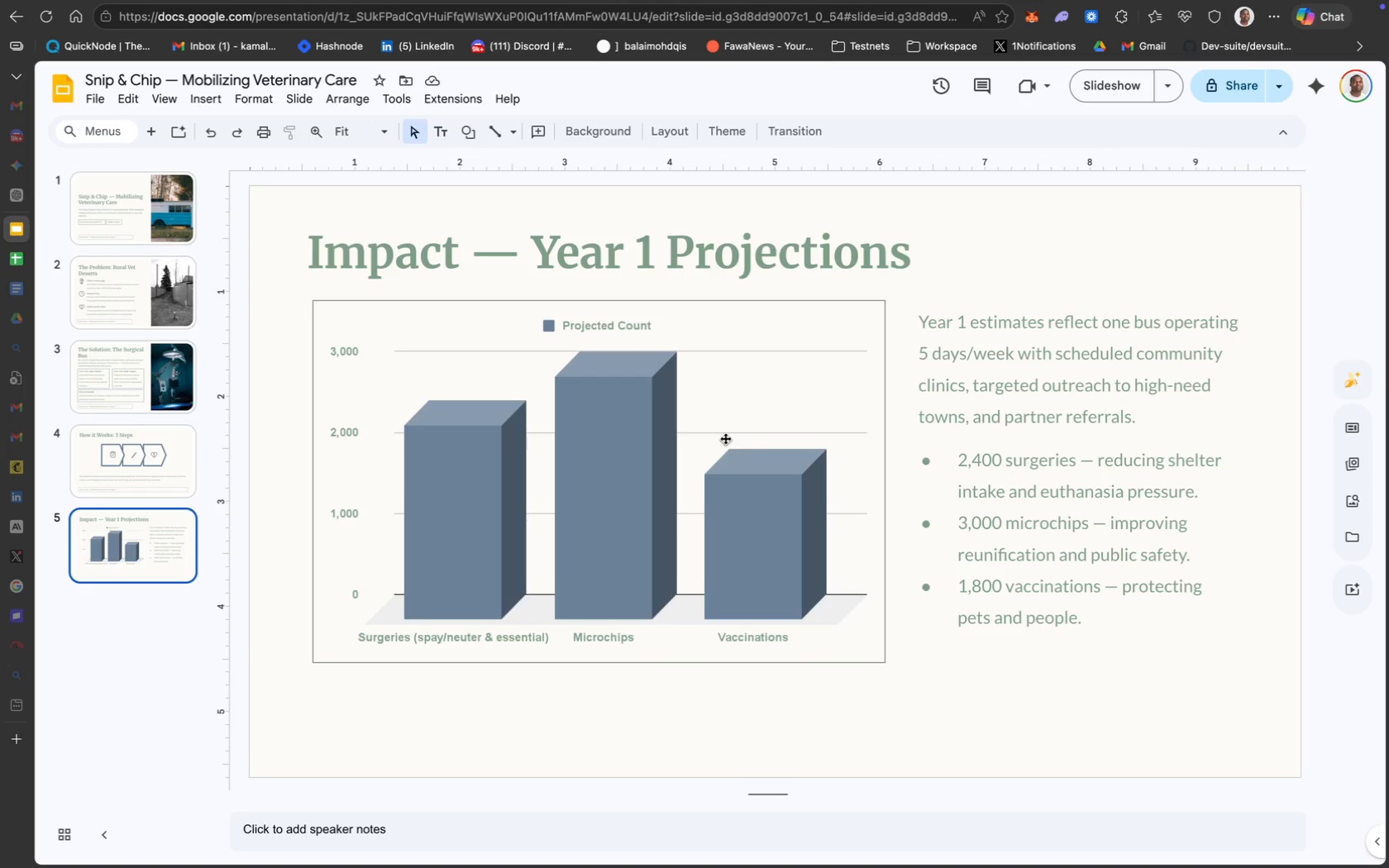 
wait(25.96)
 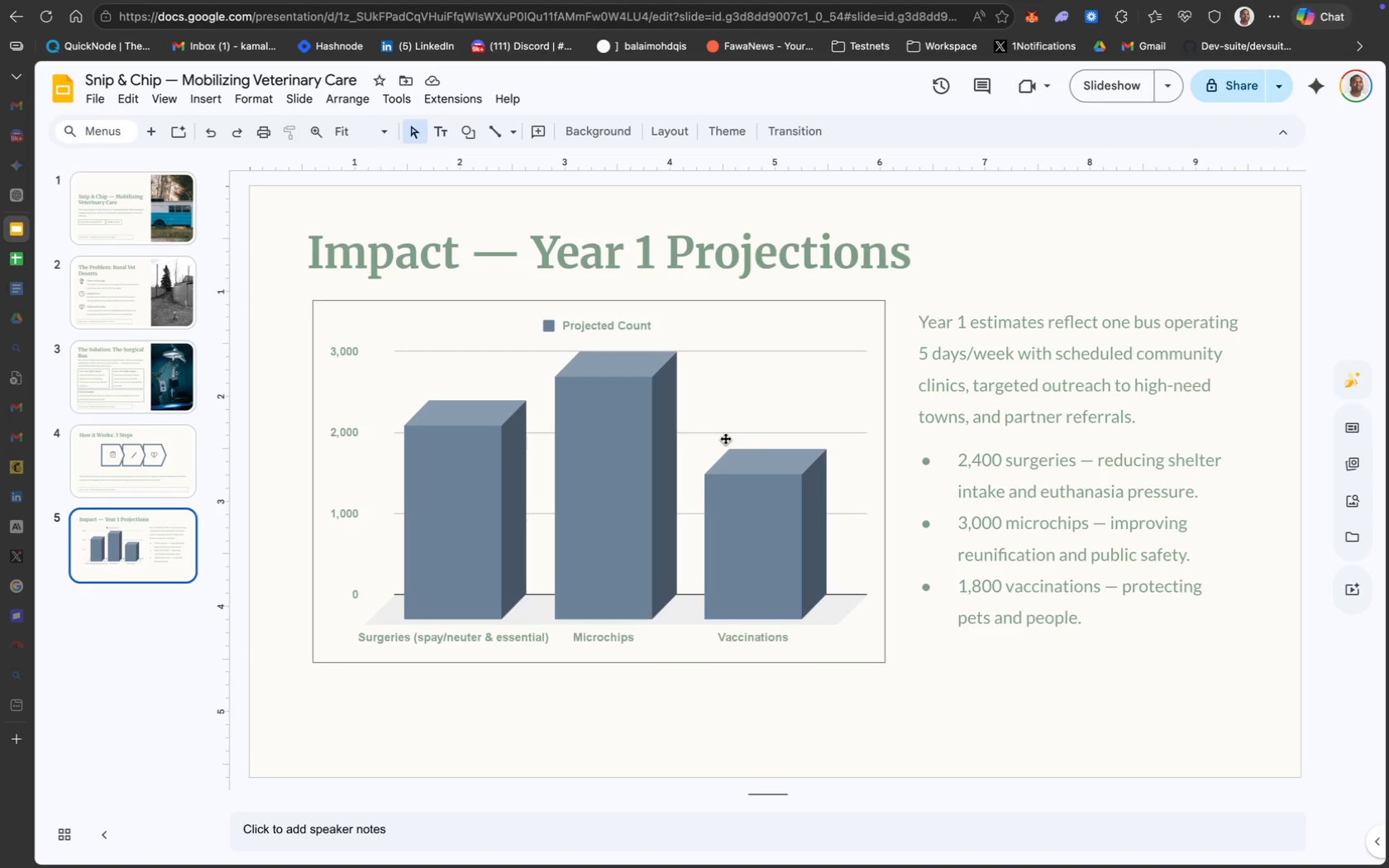 
left_click([1040, 439])
 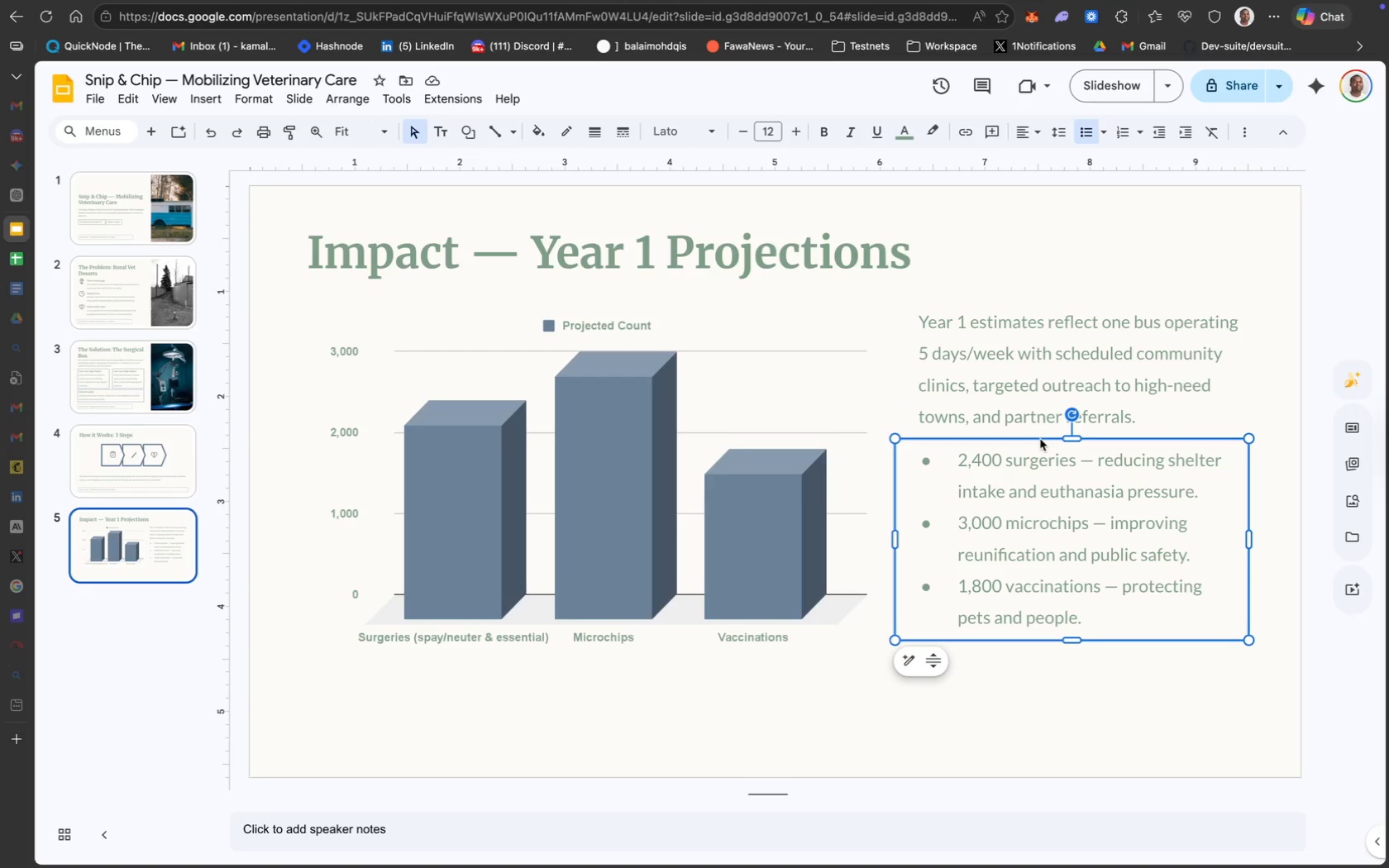 
key(ArrowUp)
 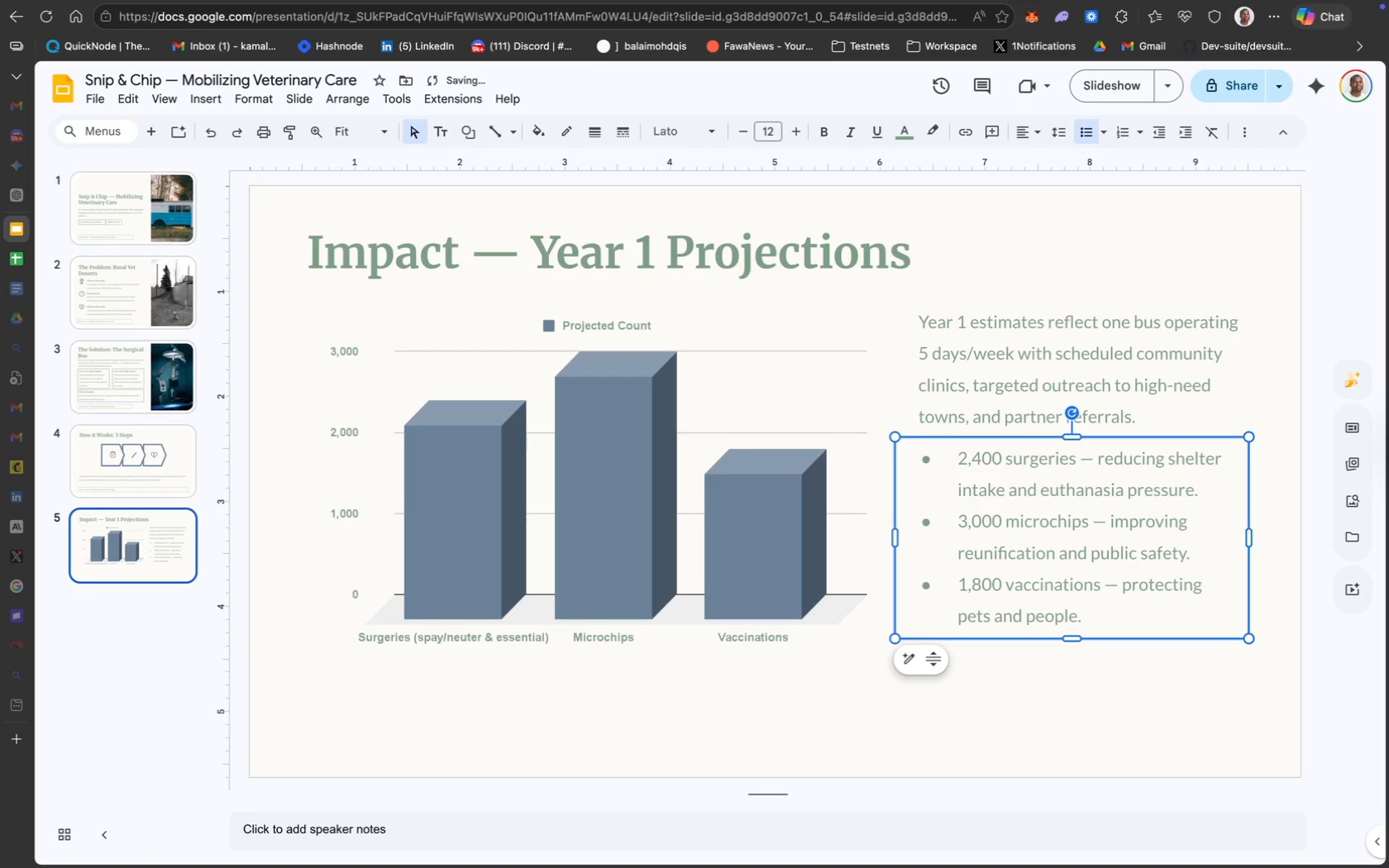 
key(ArrowUp)
 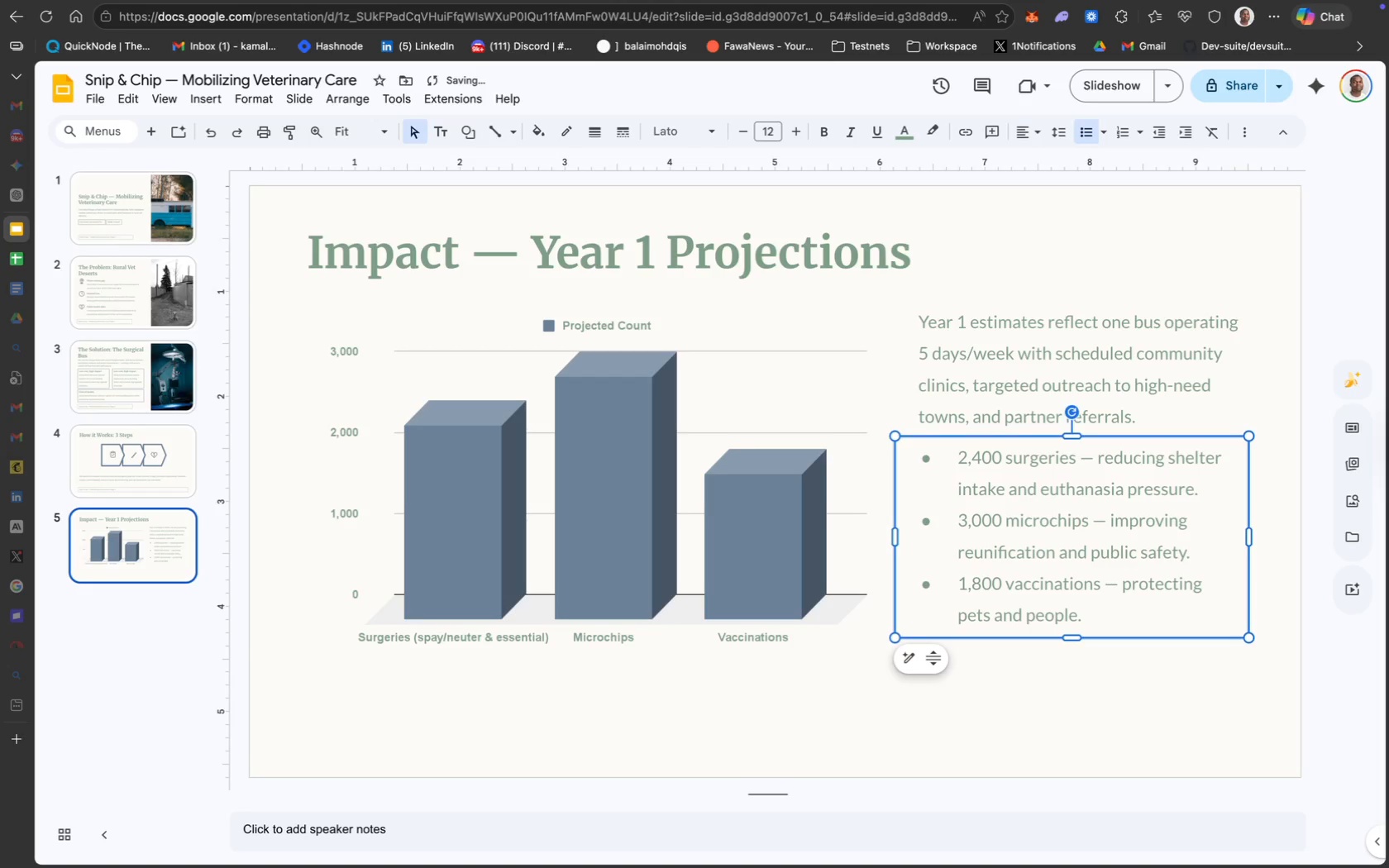 
key(ArrowUp)
 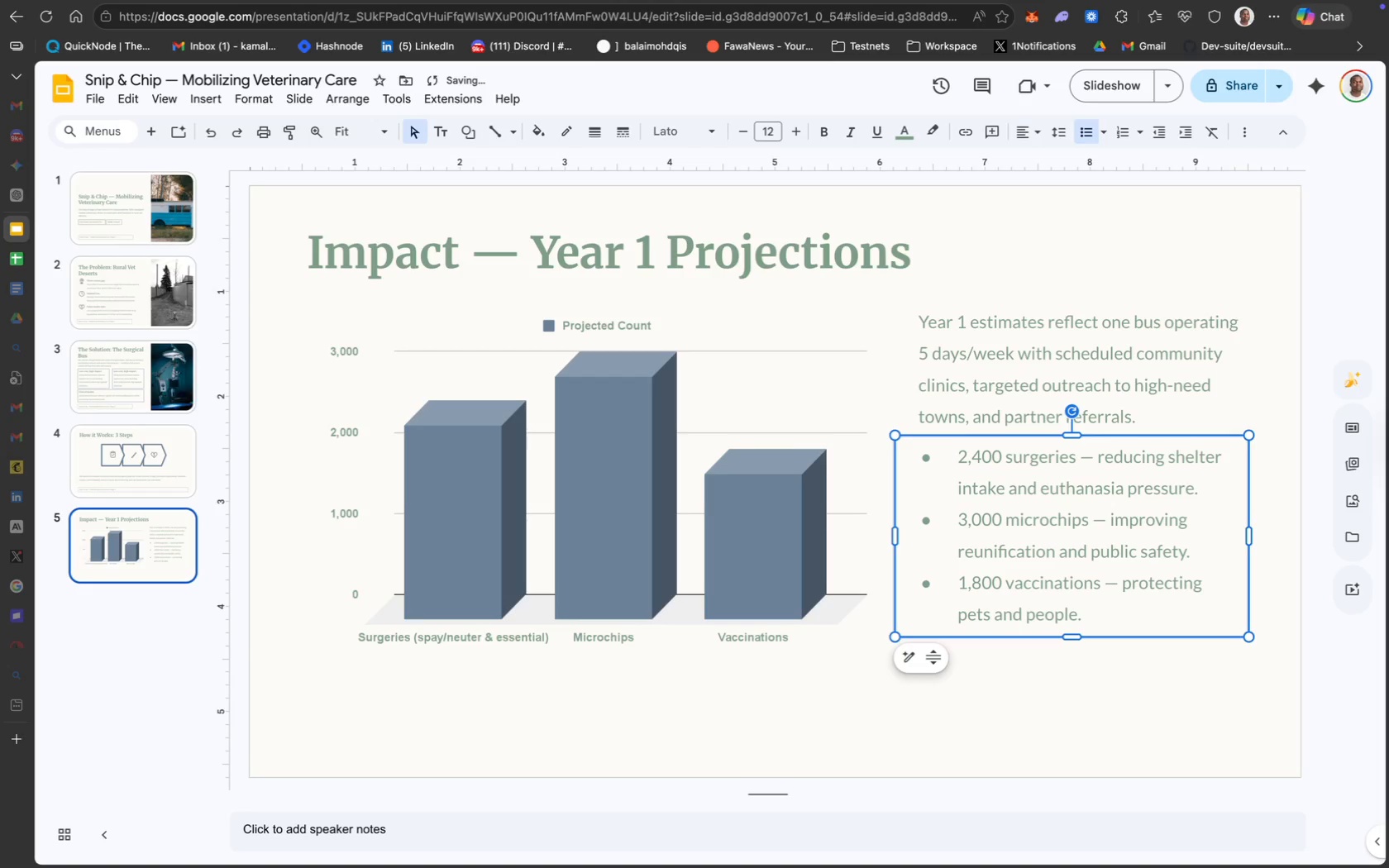 
key(ArrowUp)
 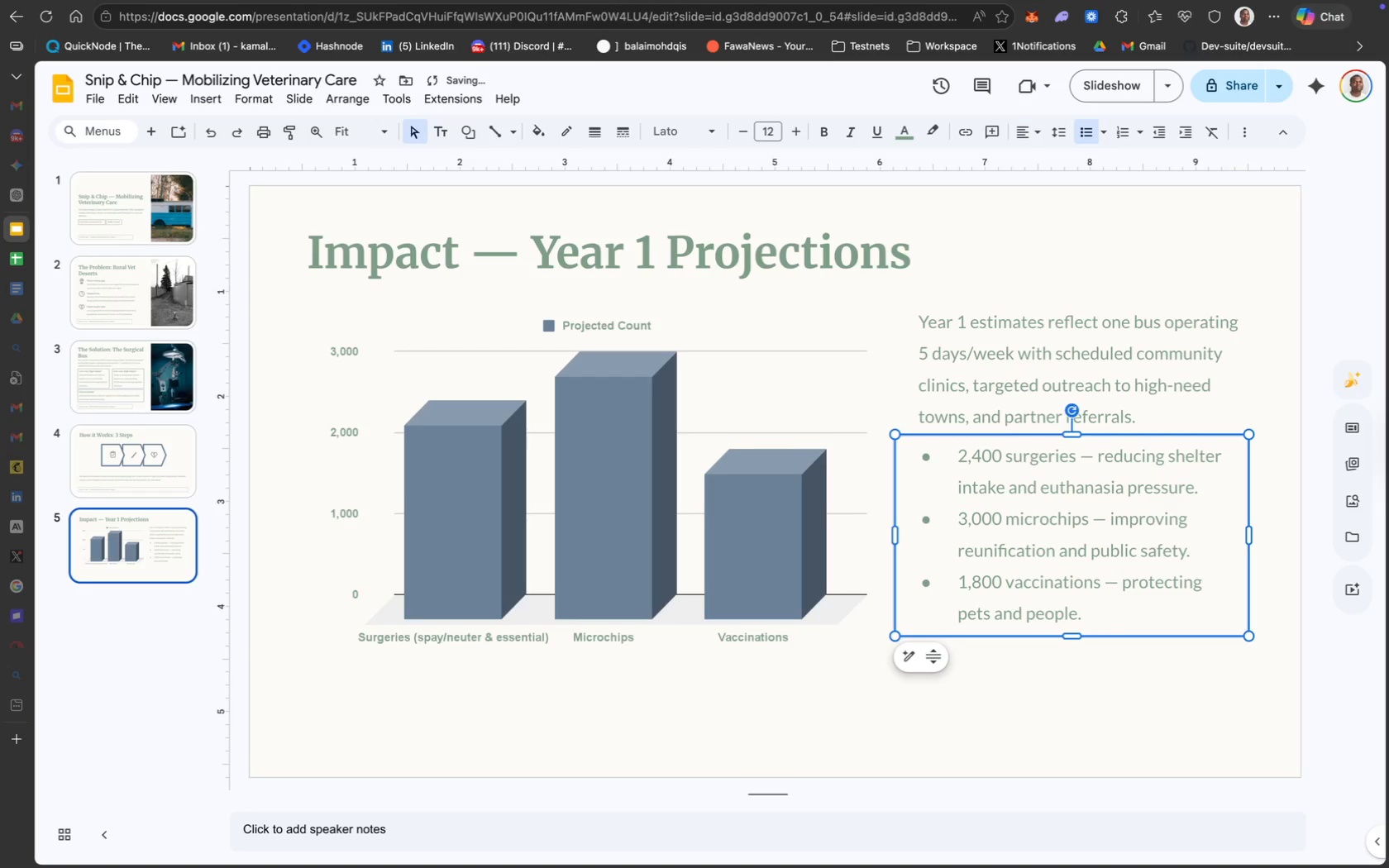 
key(ArrowUp)
 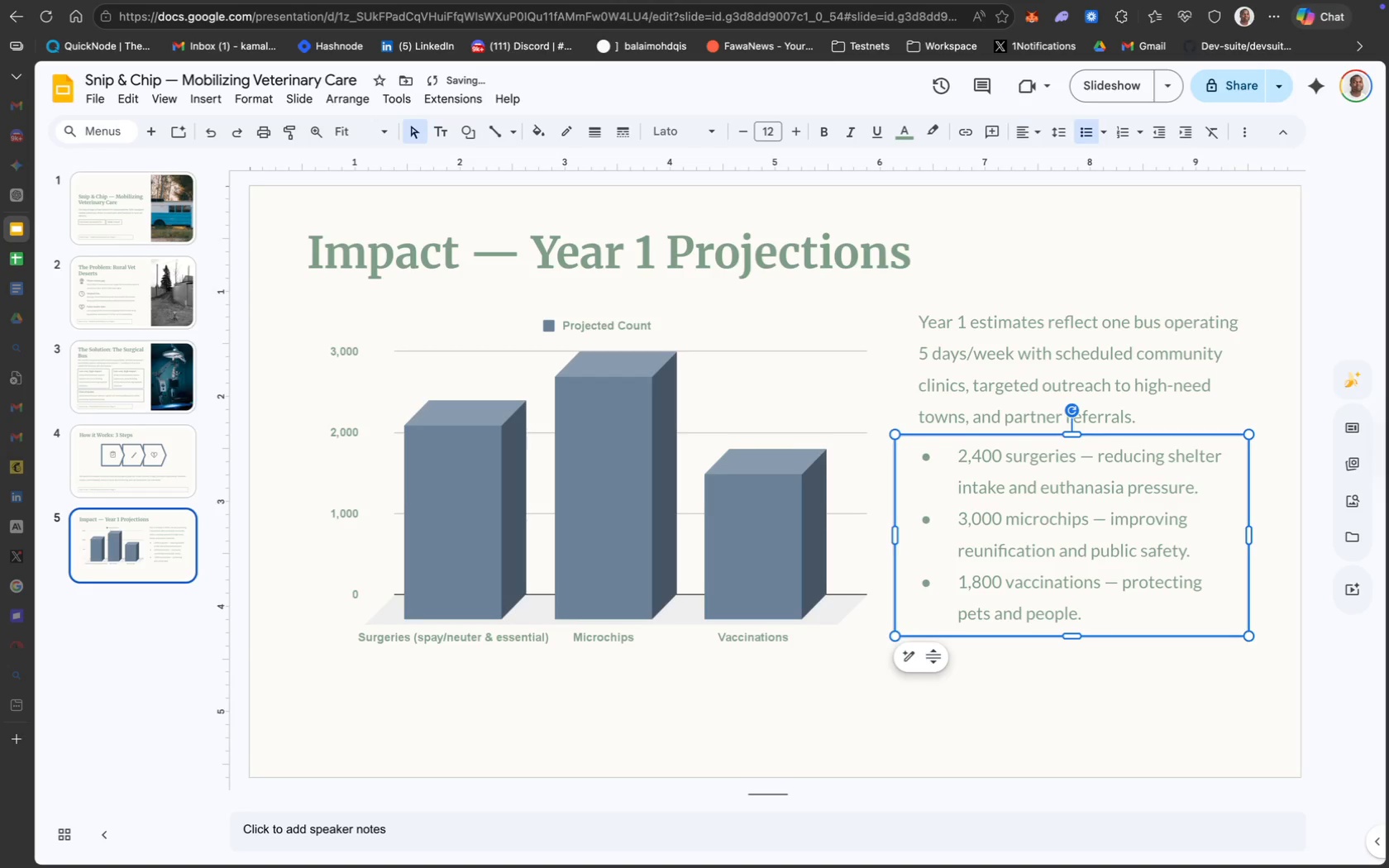 
key(ArrowUp)
 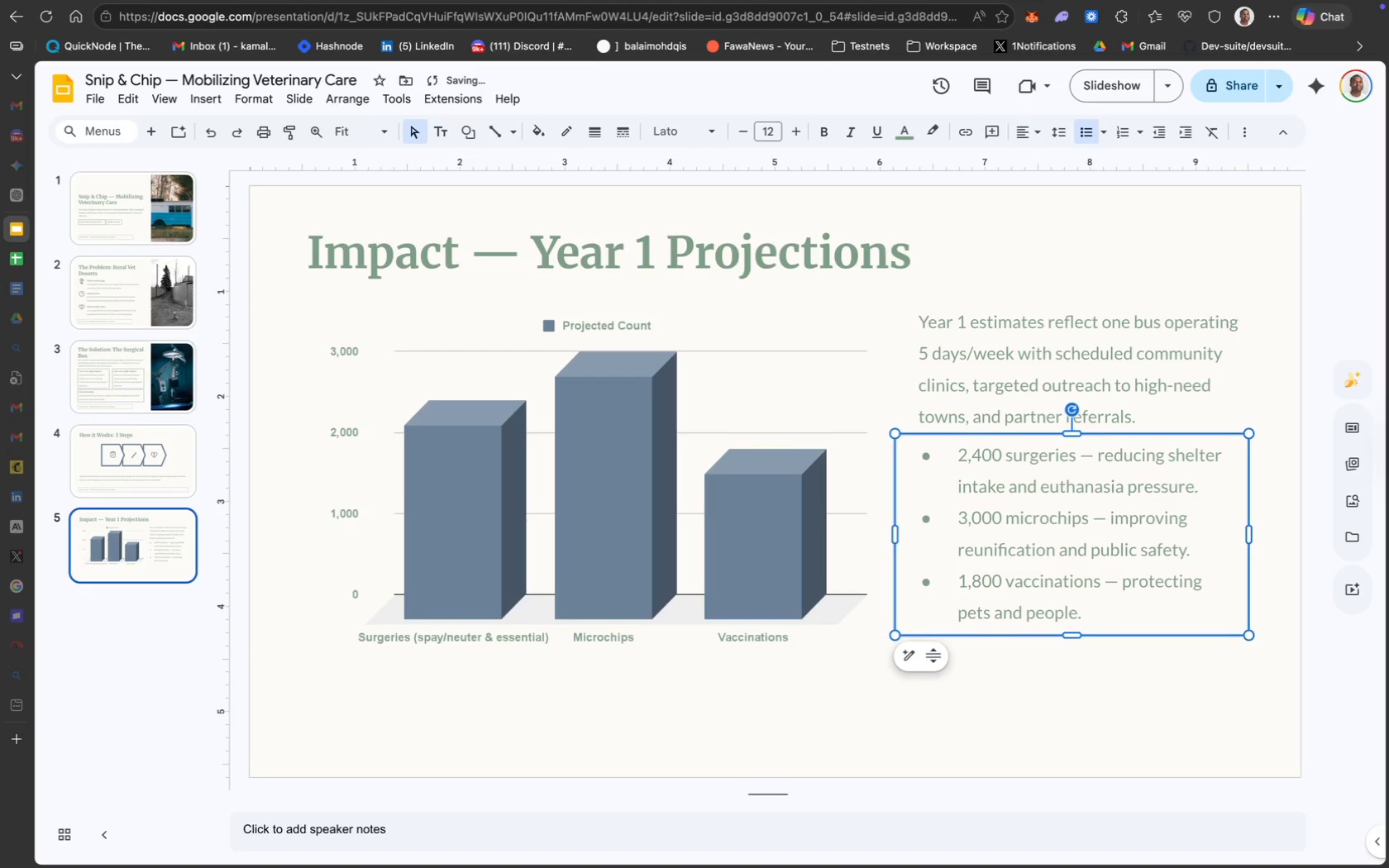 
key(ArrowUp)
 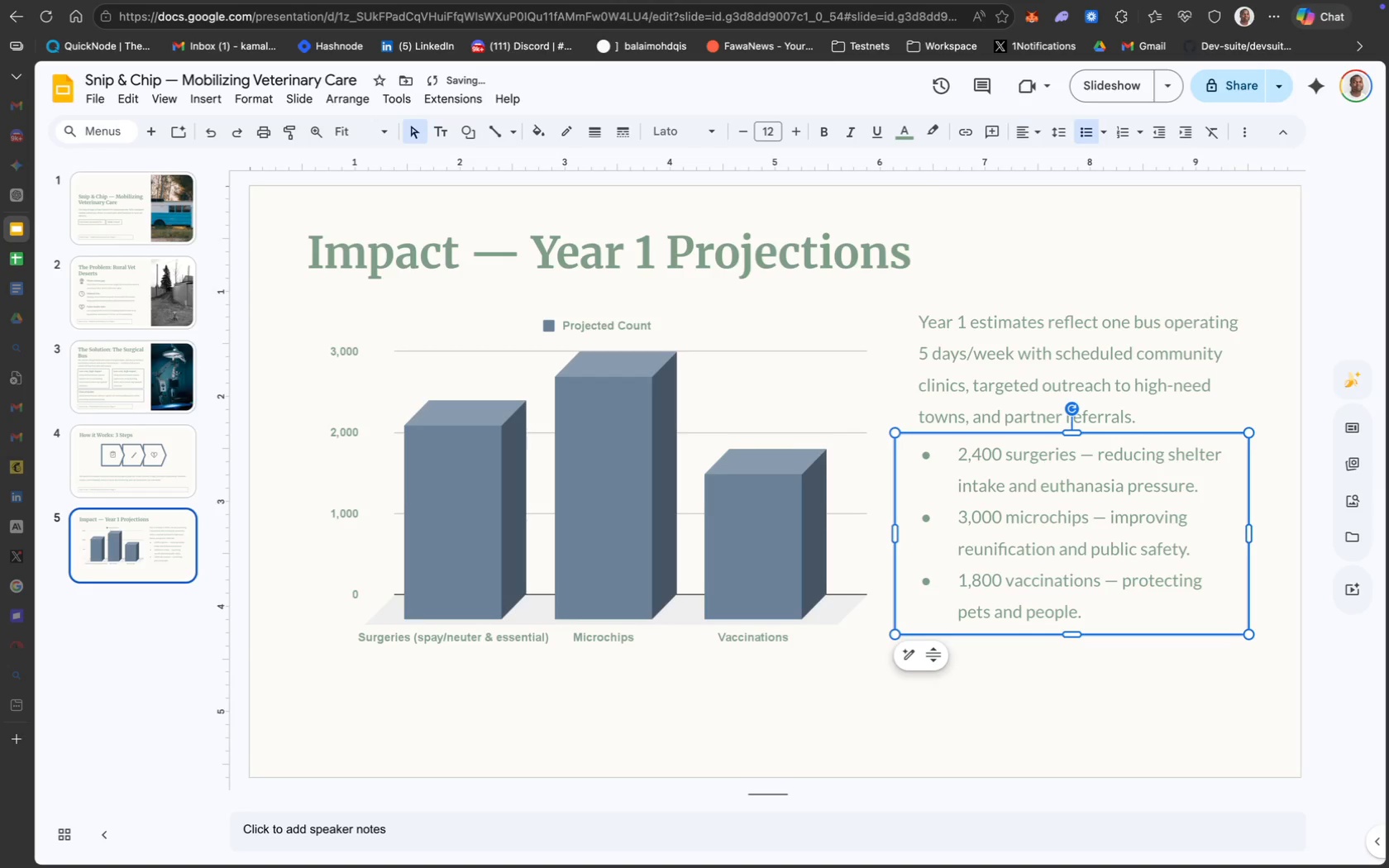 
key(ArrowUp)
 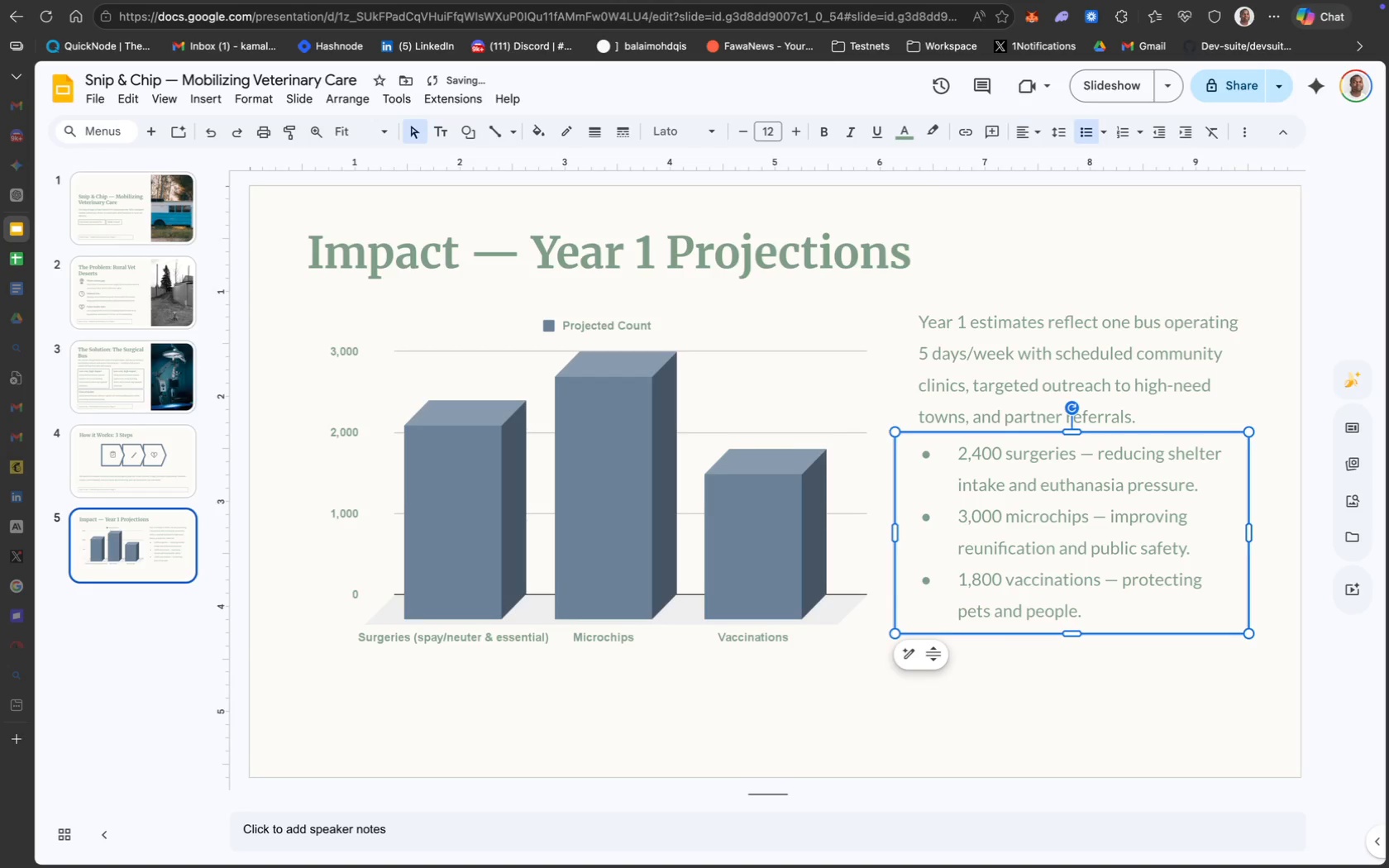 
key(ArrowUp)
 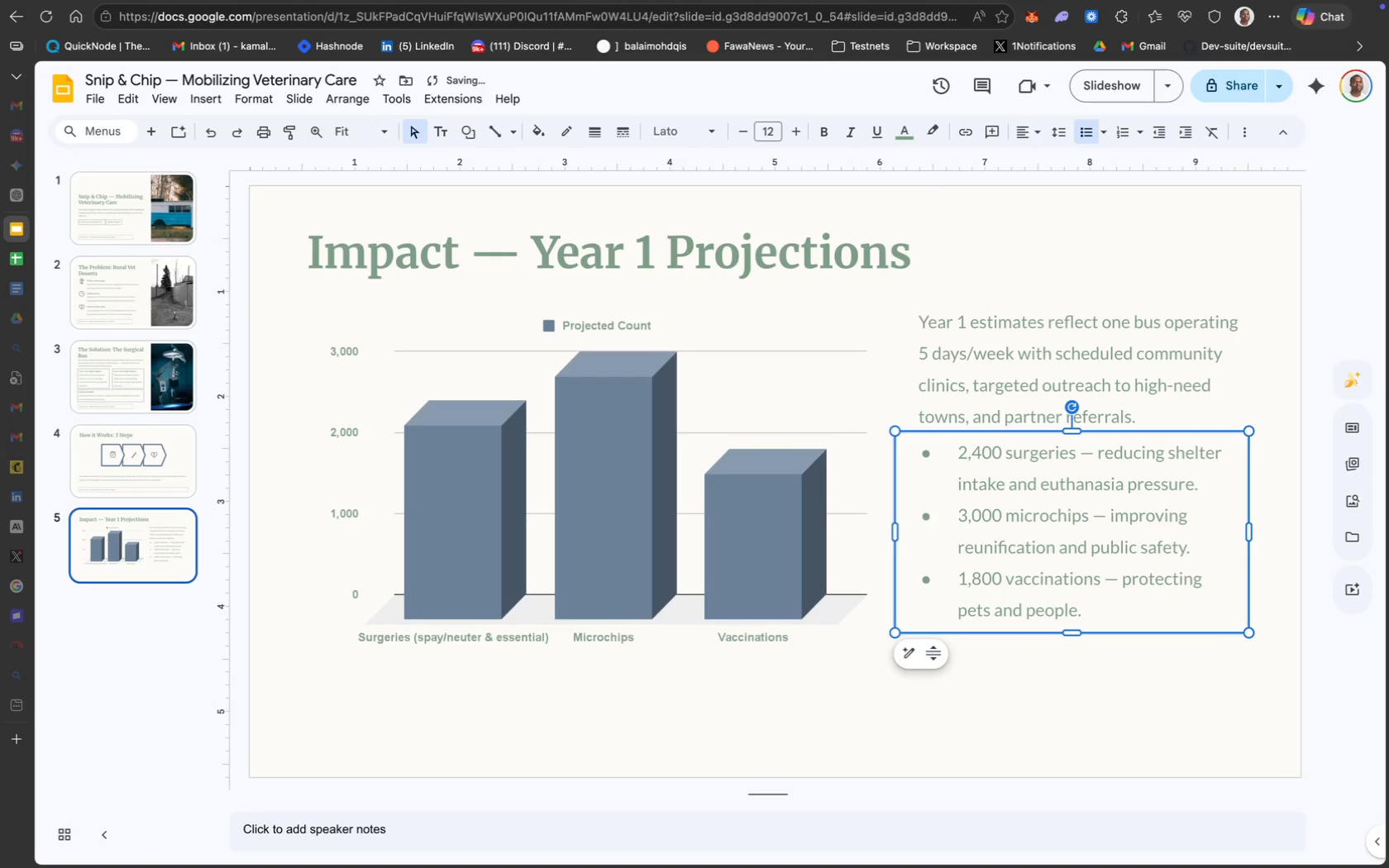 
key(ArrowUp)
 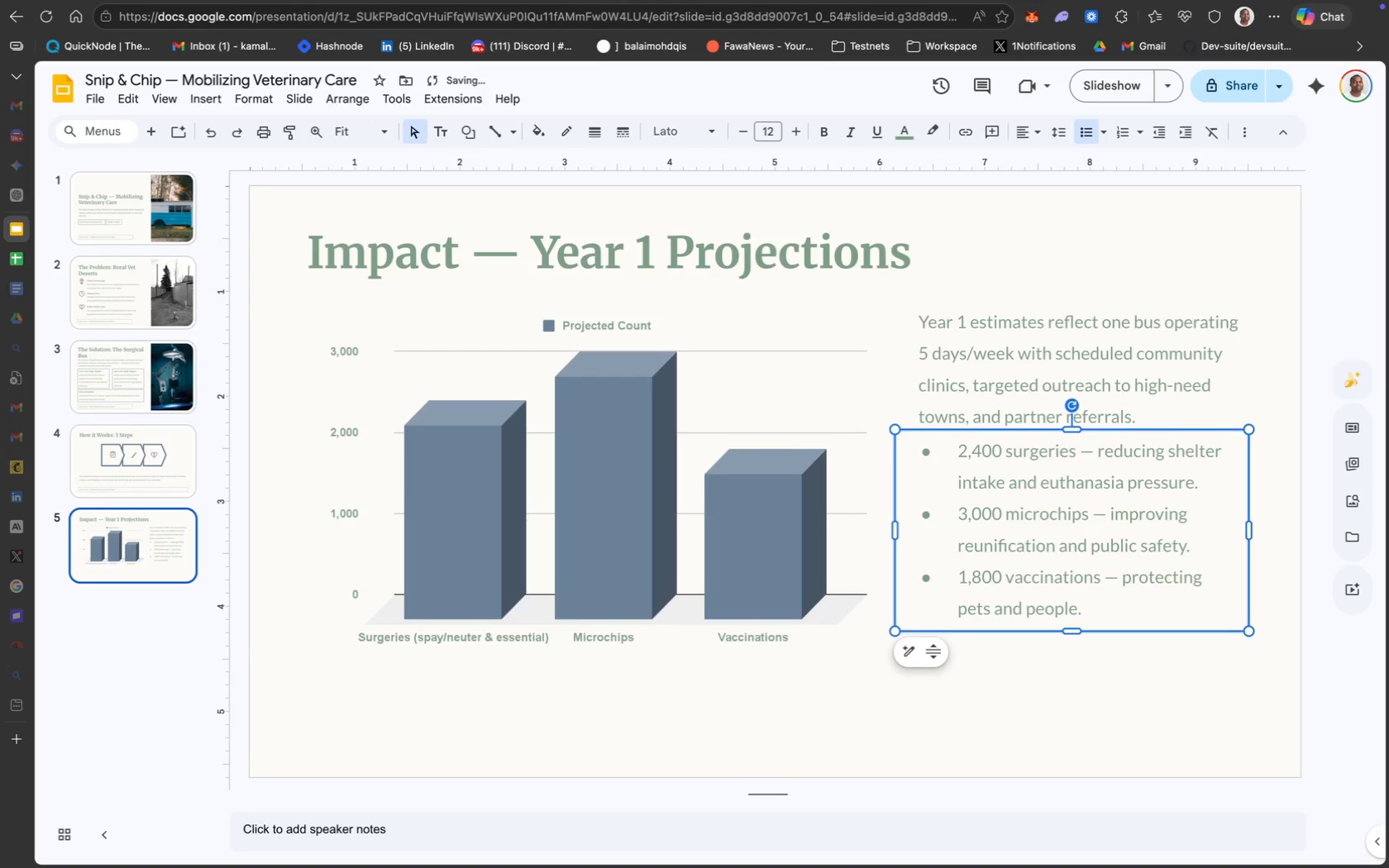 
key(ArrowUp)
 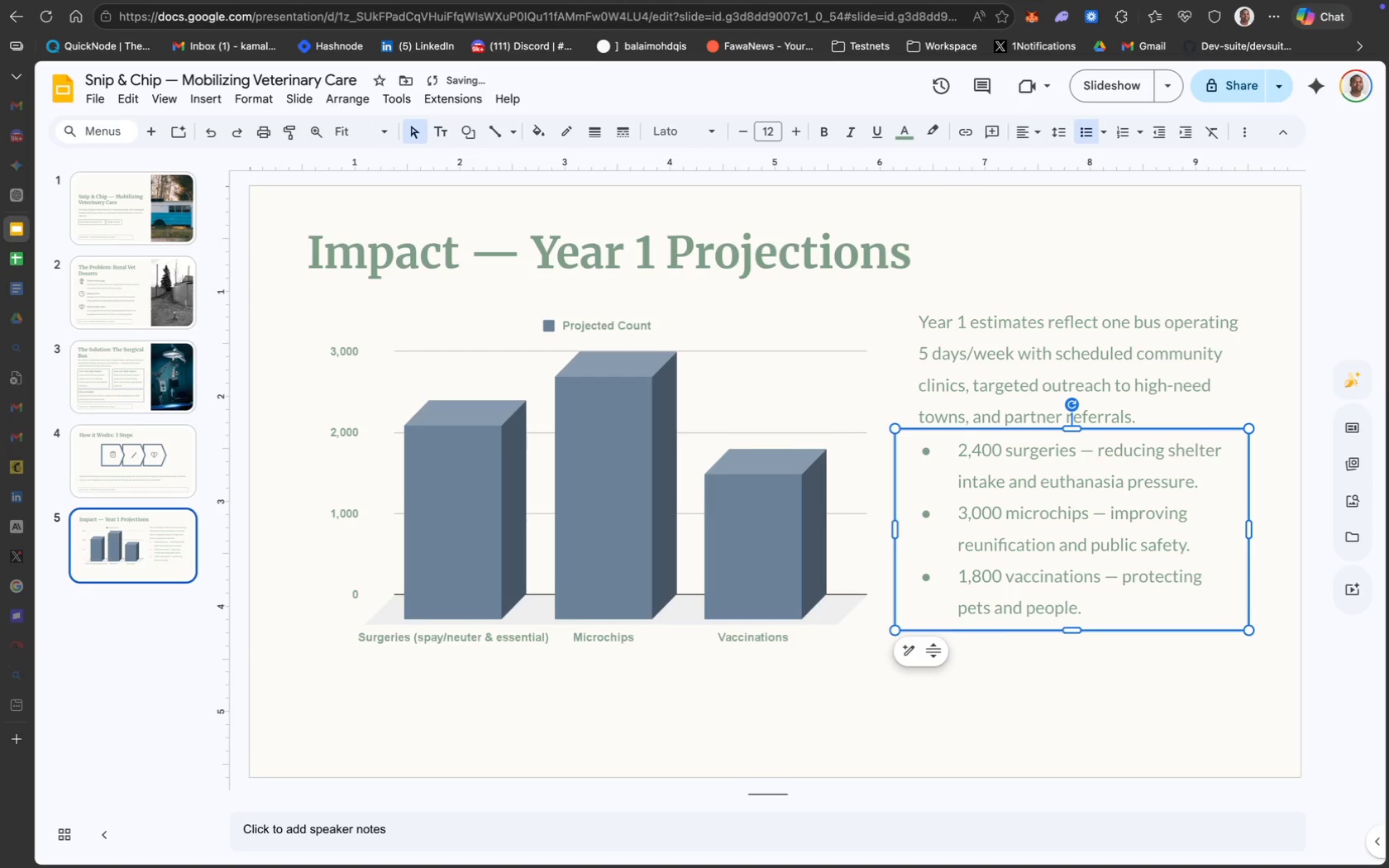 
key(ArrowUp)
 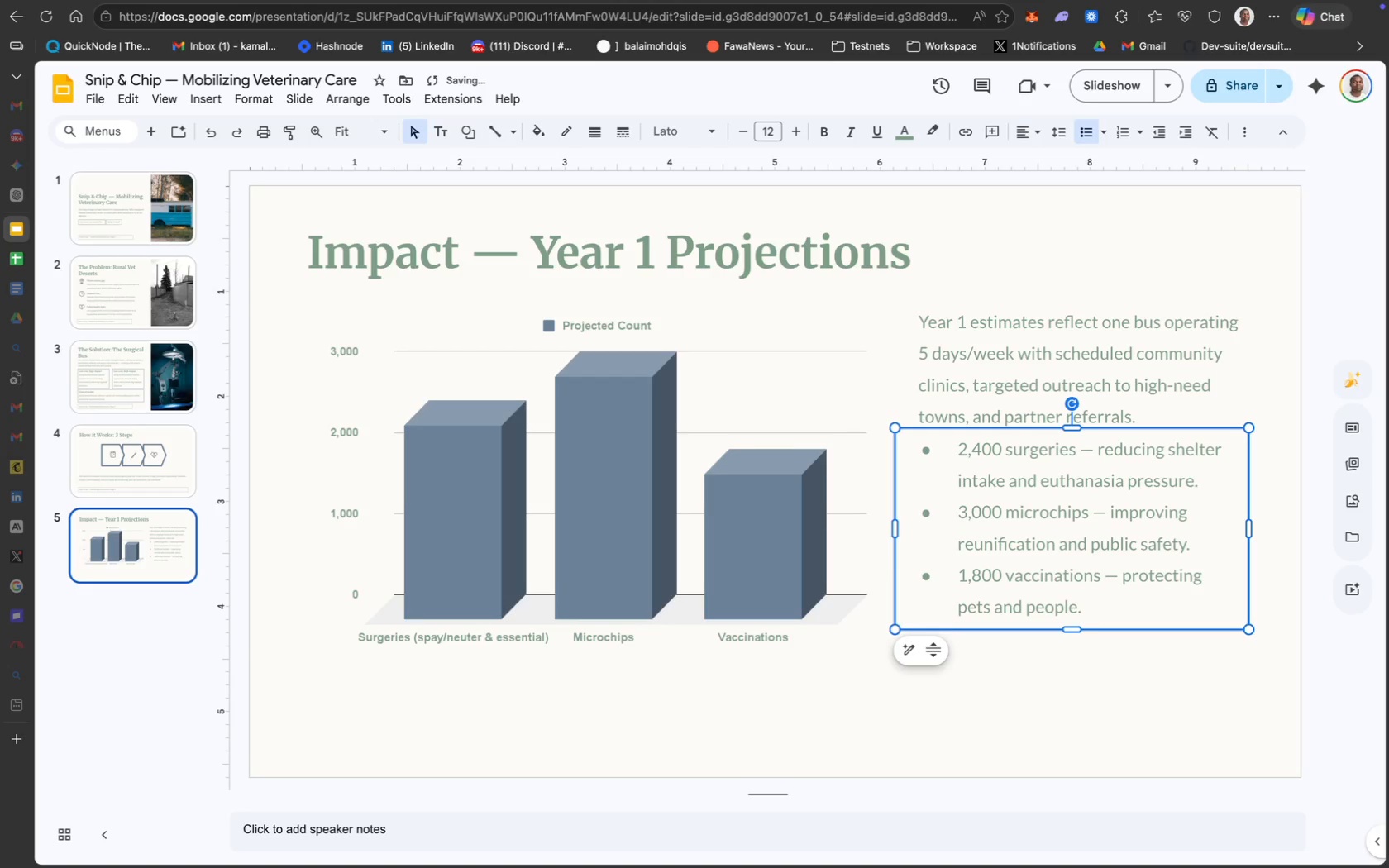 
key(ArrowUp)
 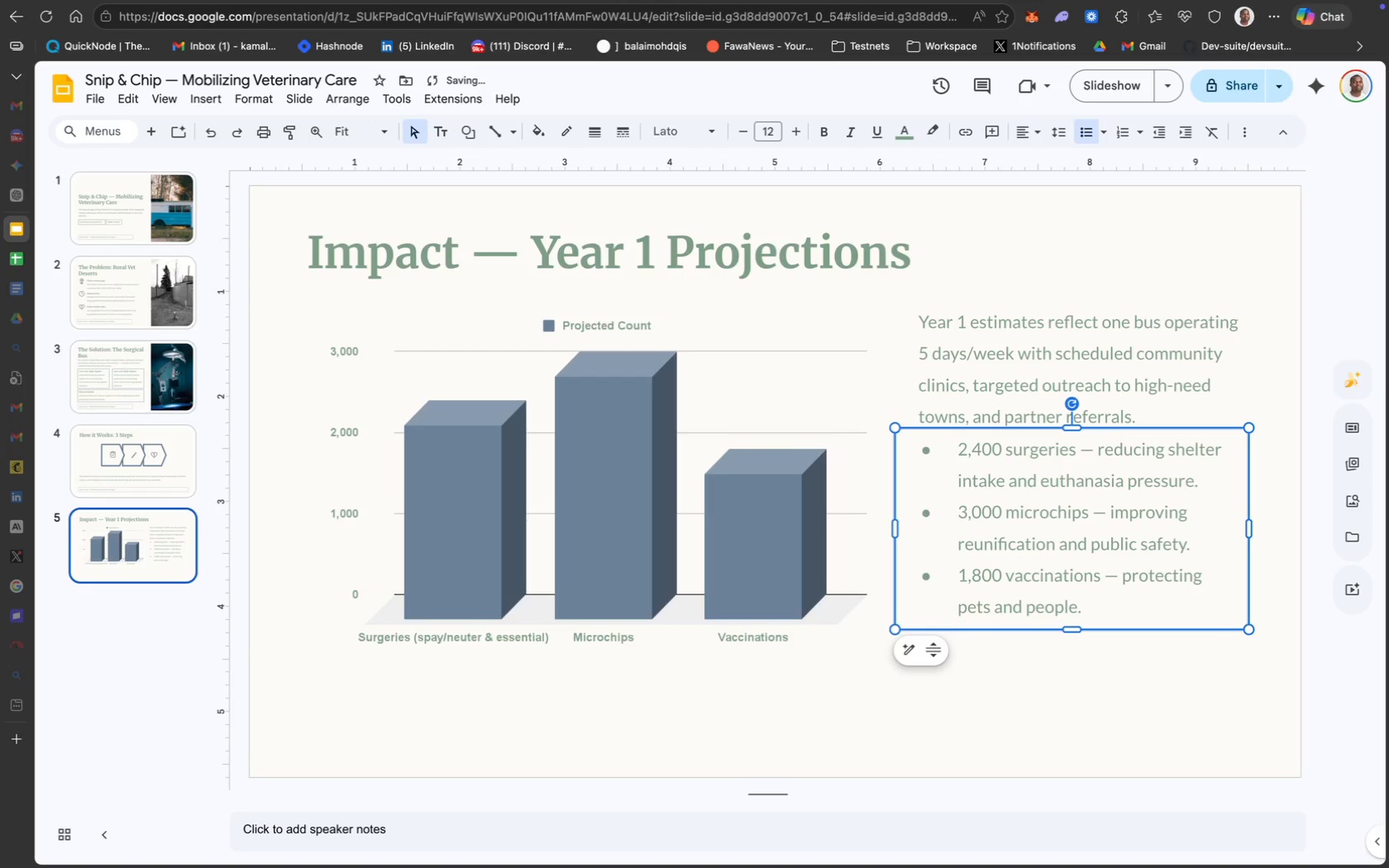 
key(ArrowUp)
 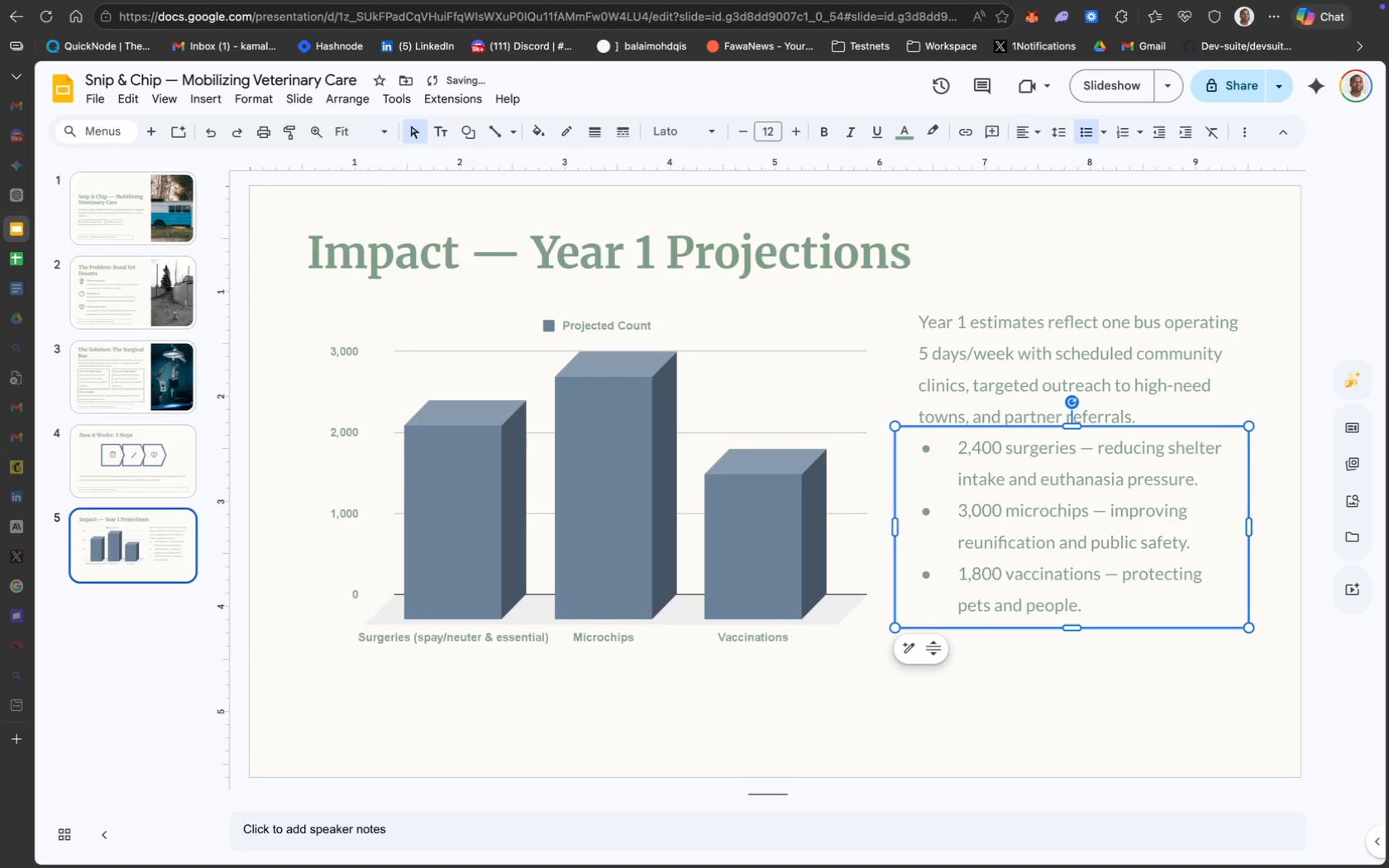 
key(ArrowUp)
 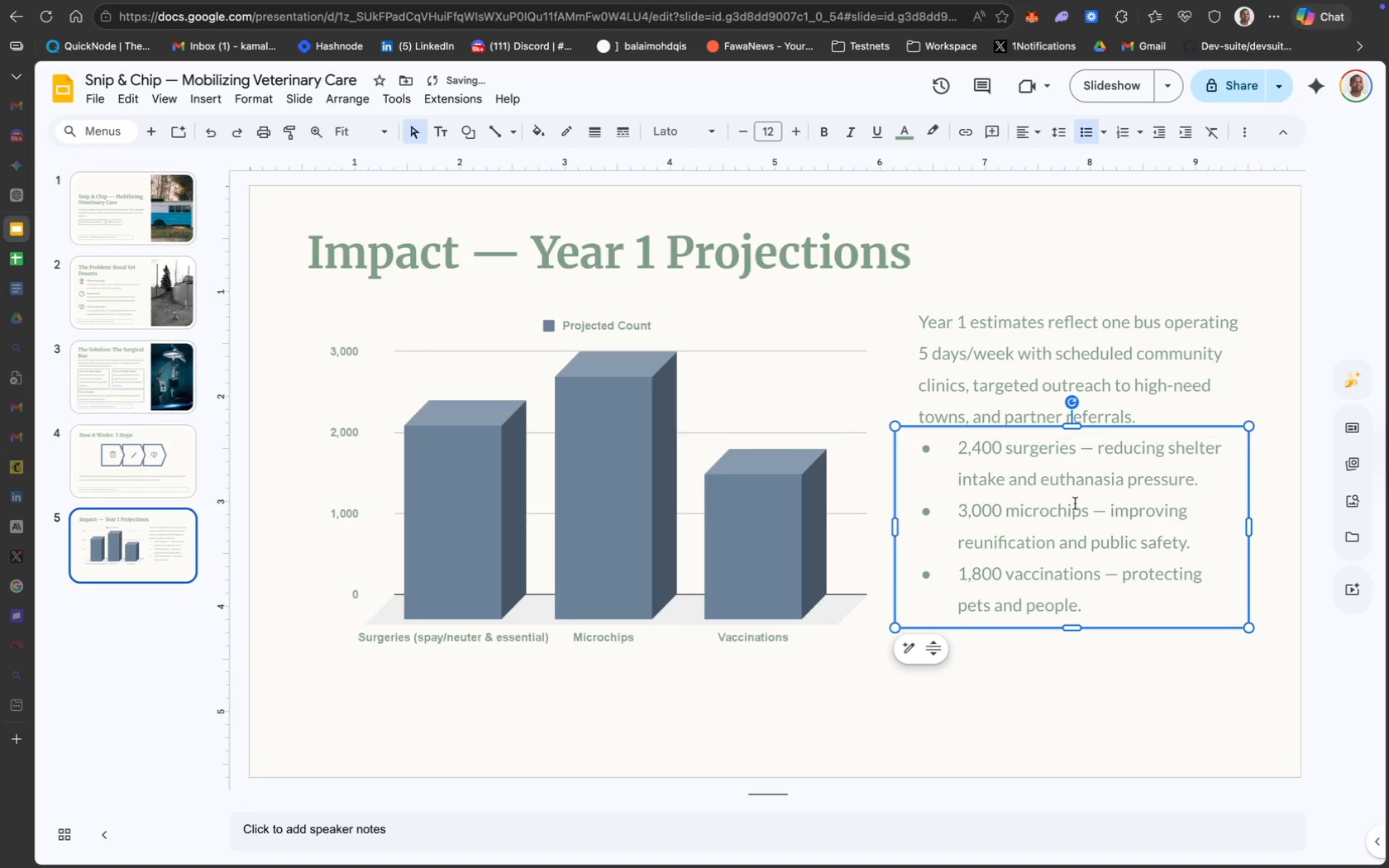 
left_click([1167, 685])
 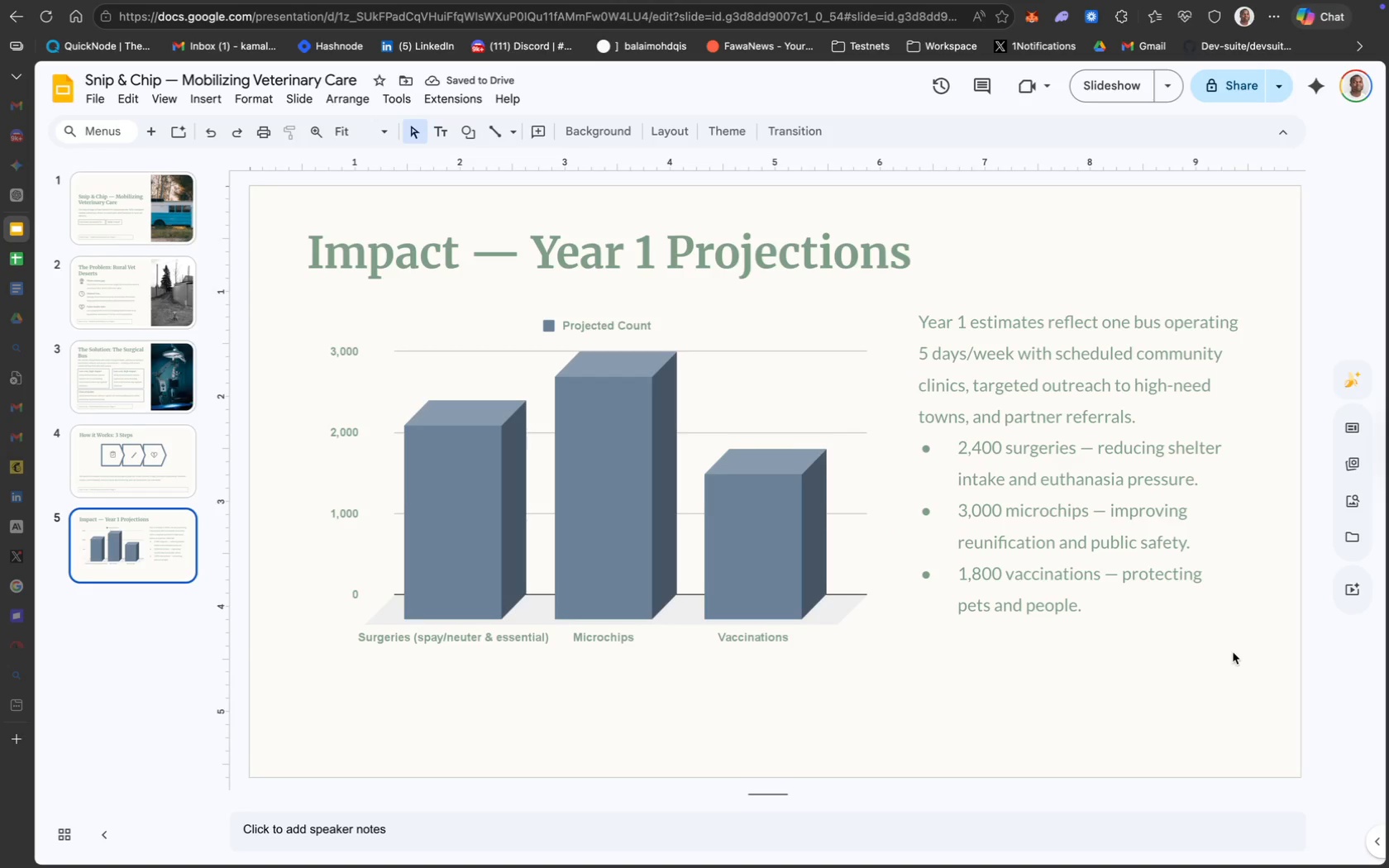 
left_click_drag(start_coordinate=[1235, 651], to_coordinate=[1195, 632])
 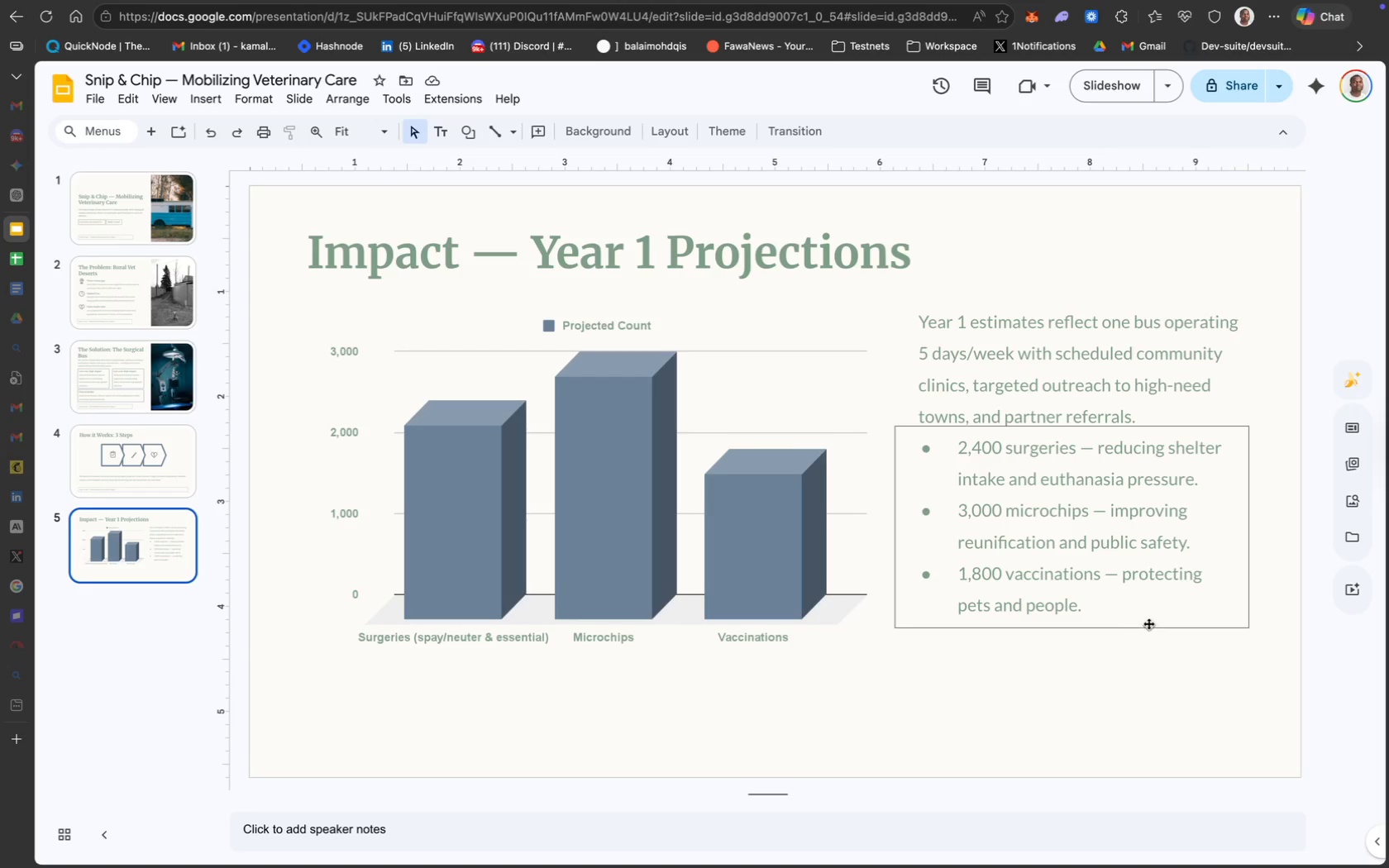 
wait(14.53)
 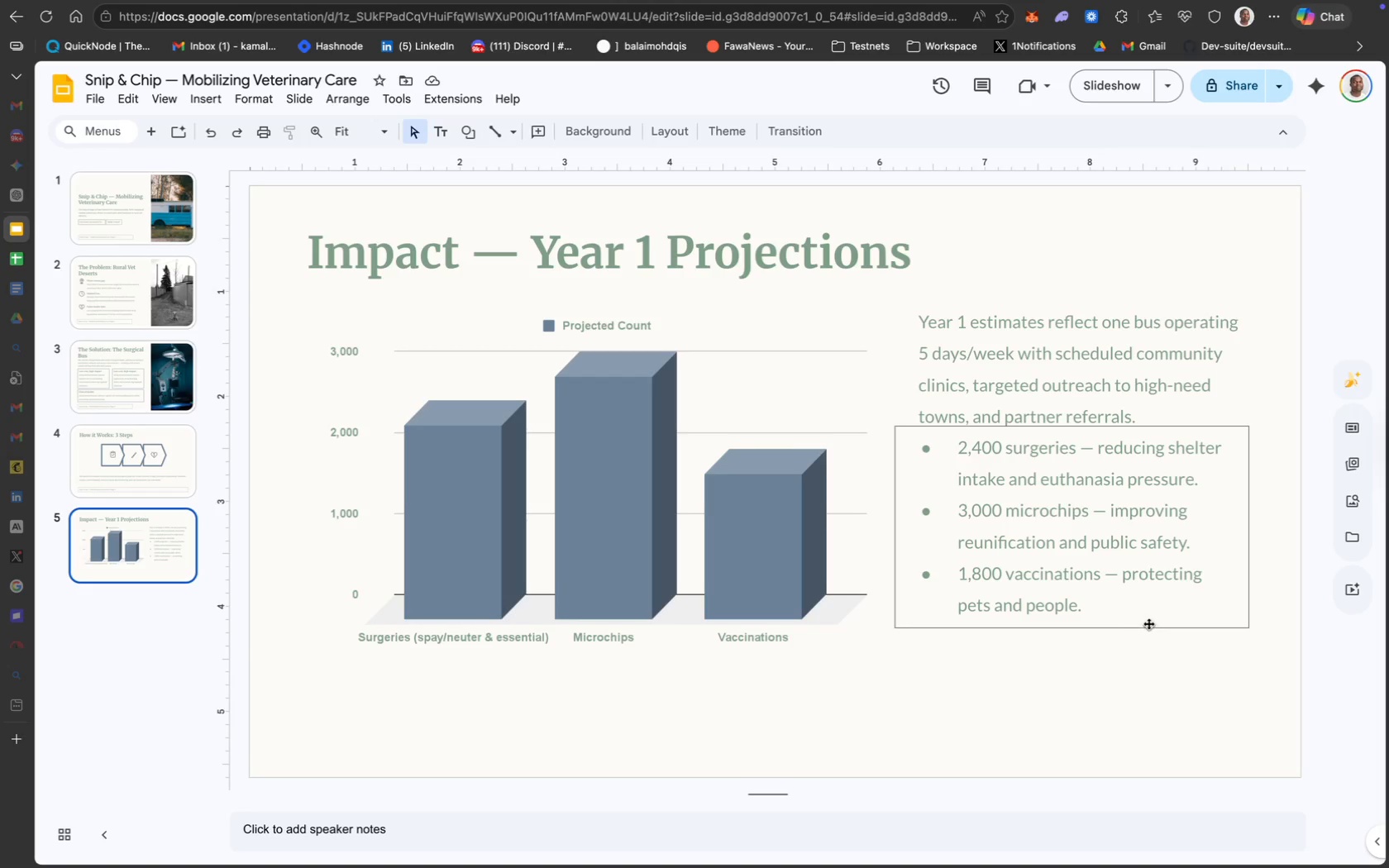 
left_click_drag(start_coordinate=[1202, 703], to_coordinate=[1004, 310])
 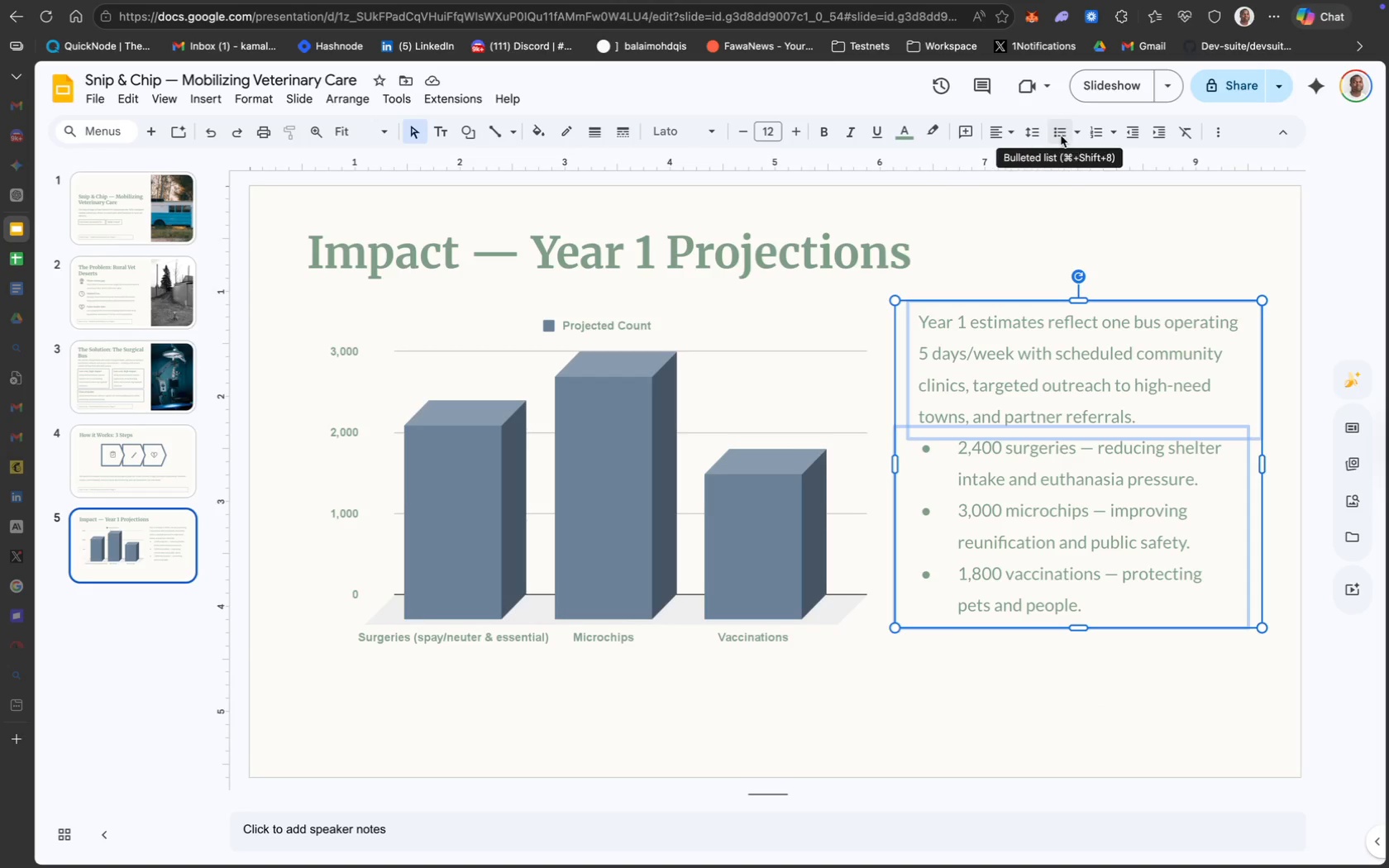 
left_click([1030, 136])
 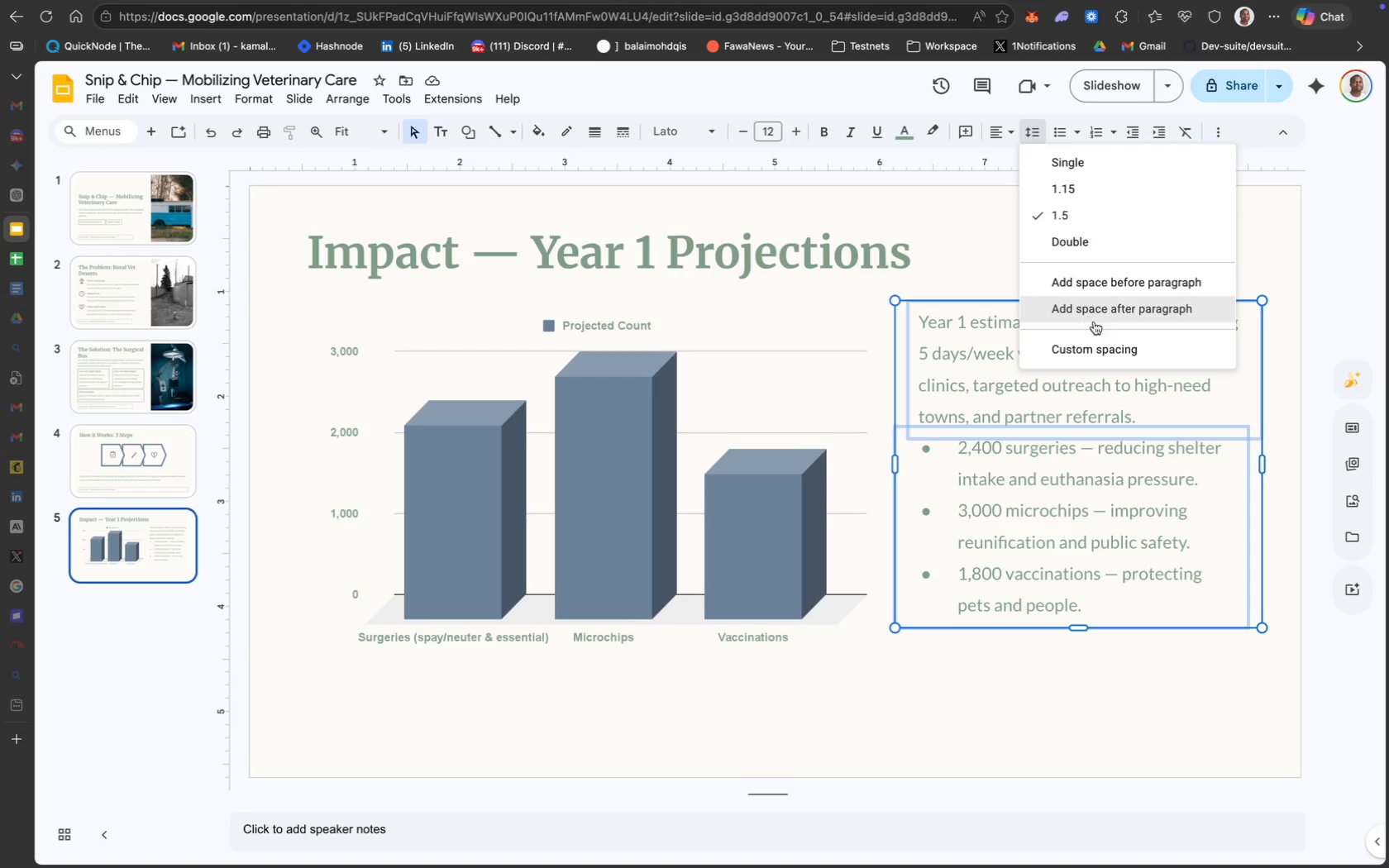 
left_click([1106, 346])
 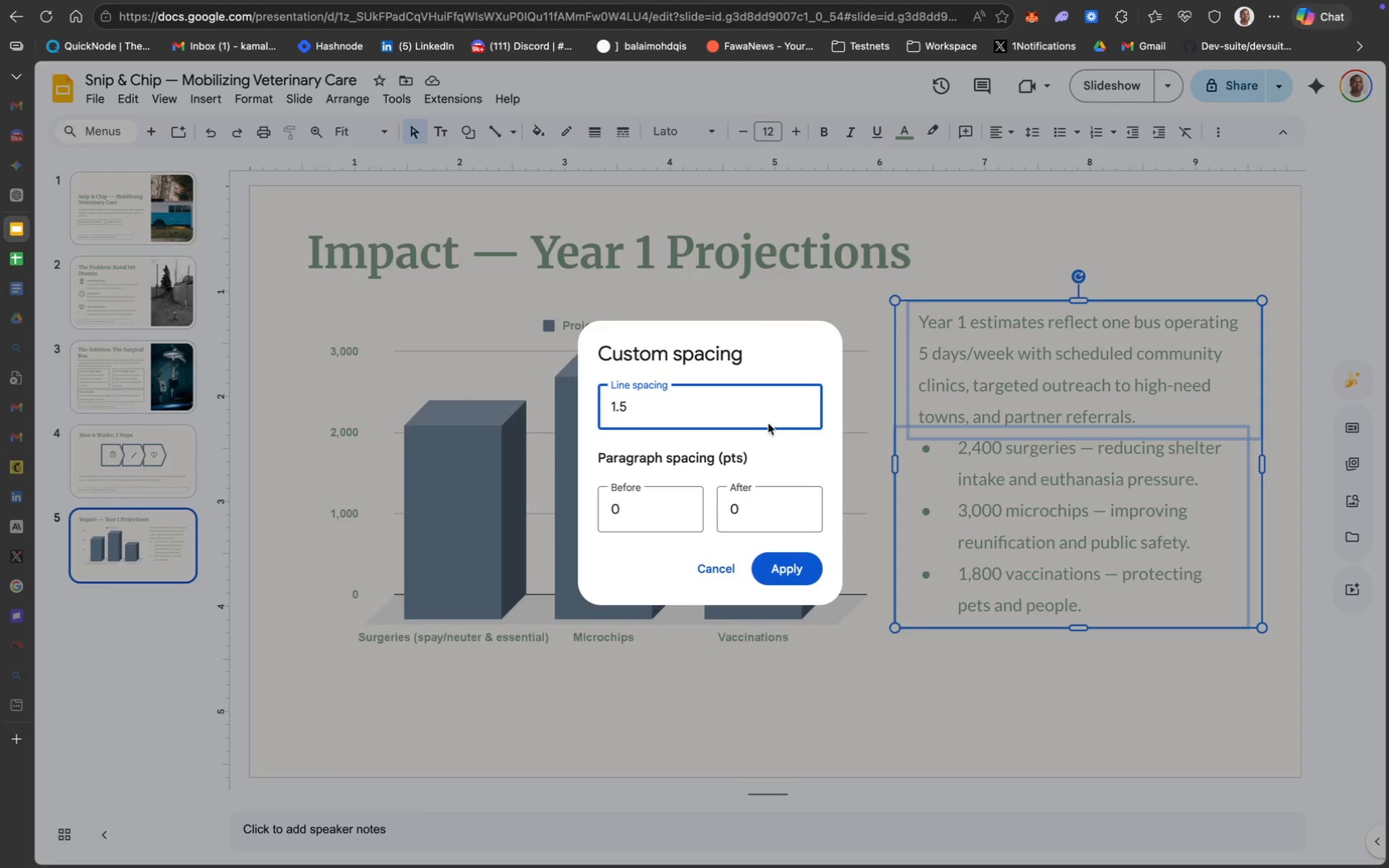 
key(ArrowRight)
 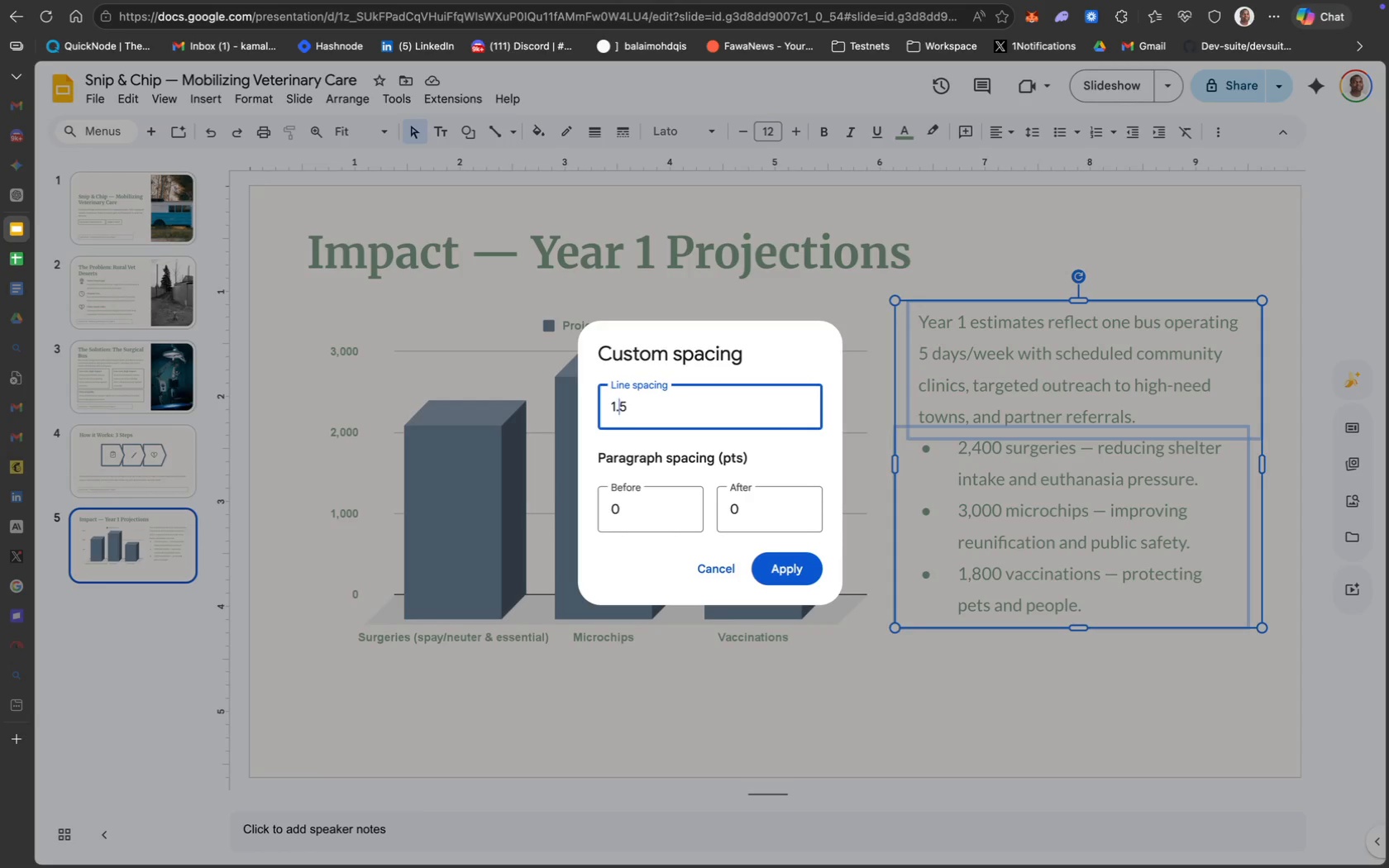 
key(ArrowRight)
 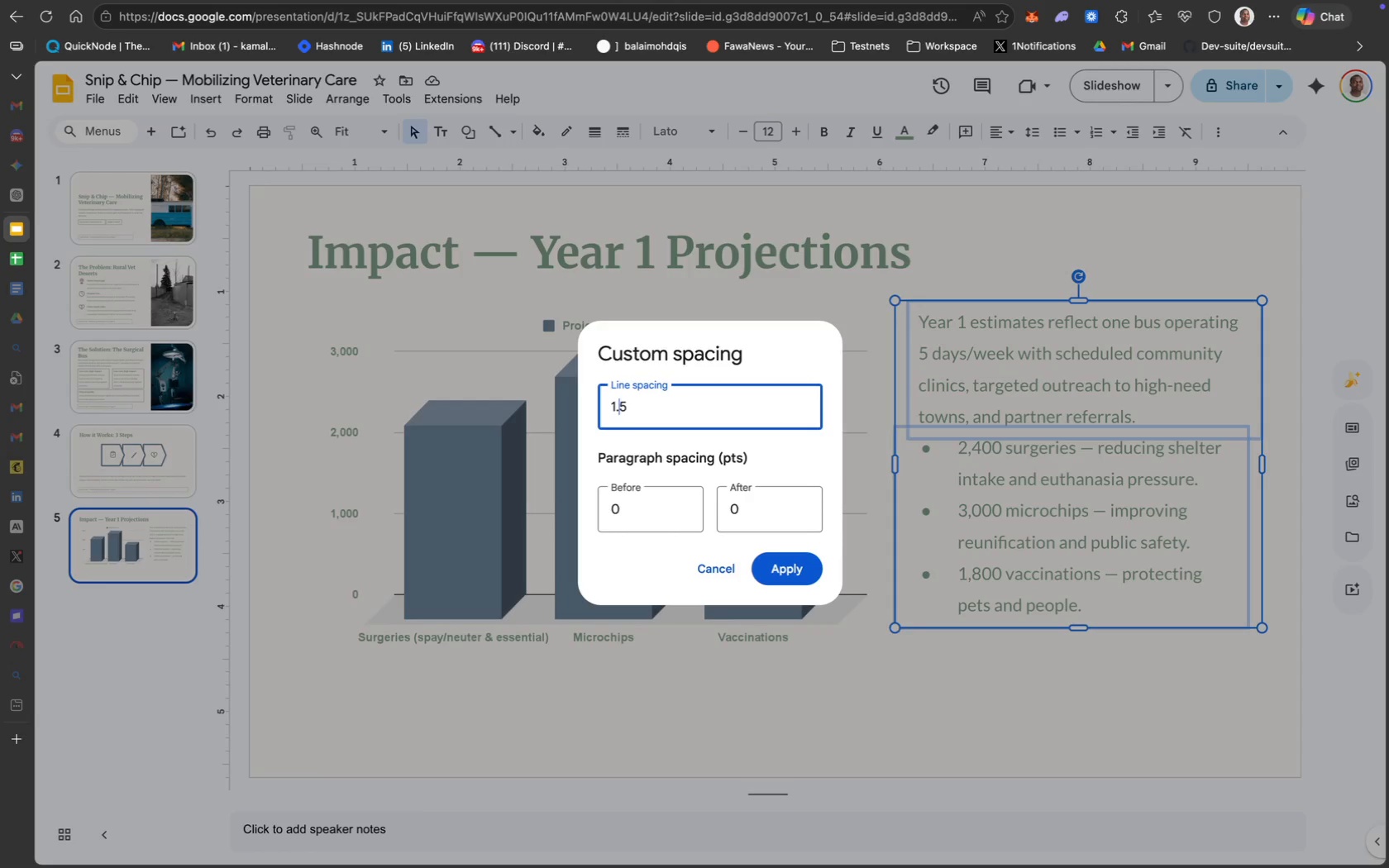 
key(ArrowRight)
 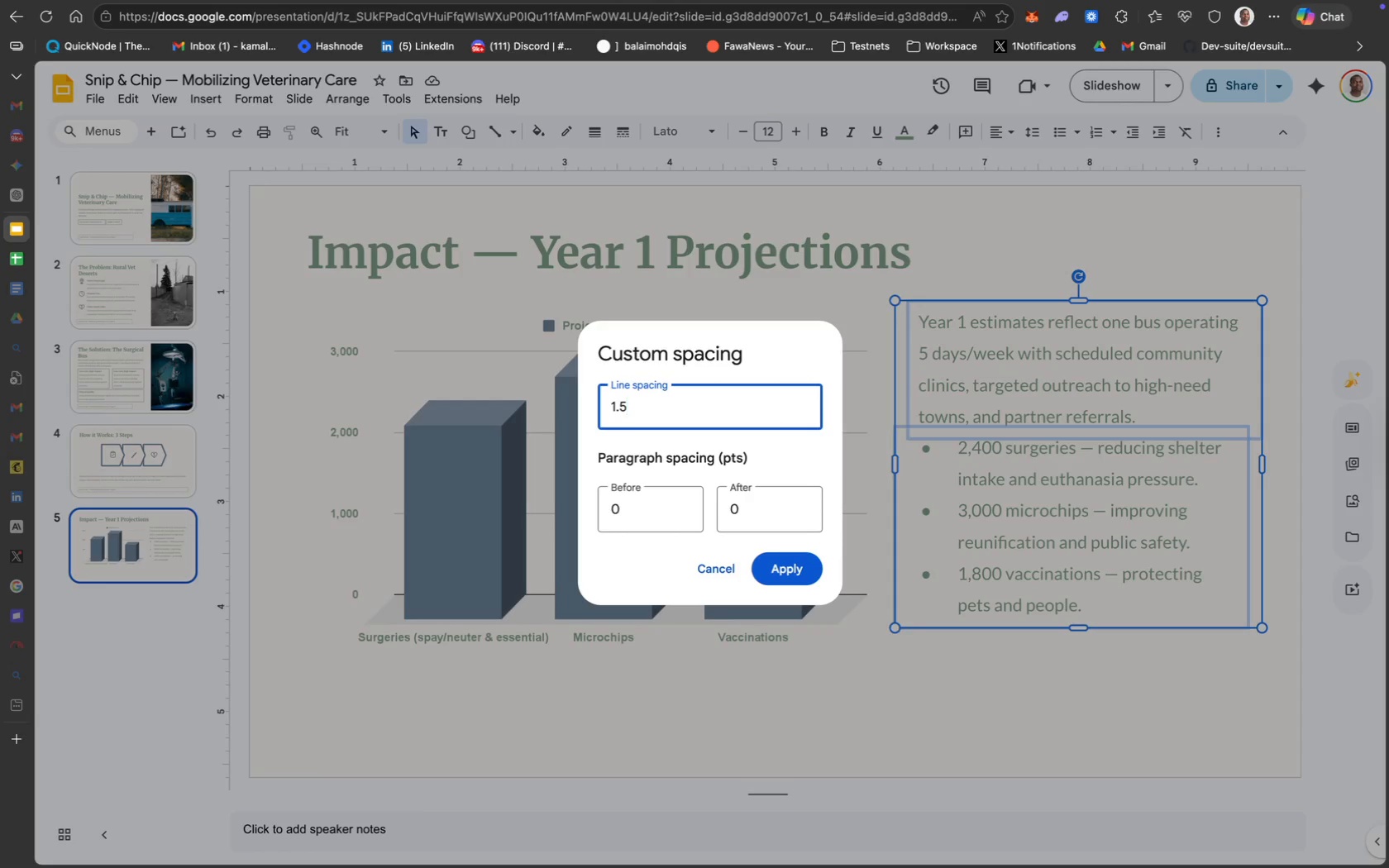 
key(Backspace)
 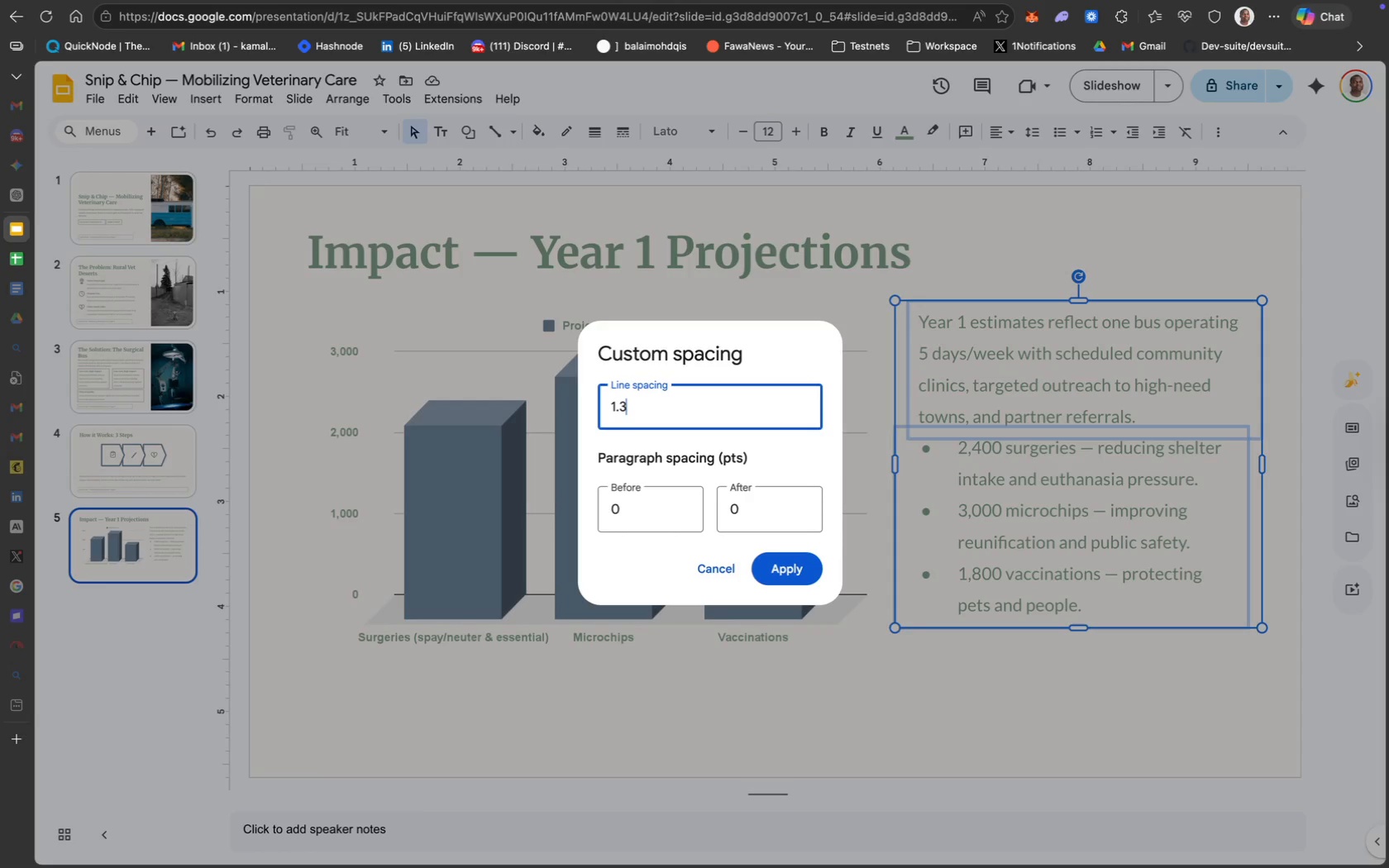 
key(3)
 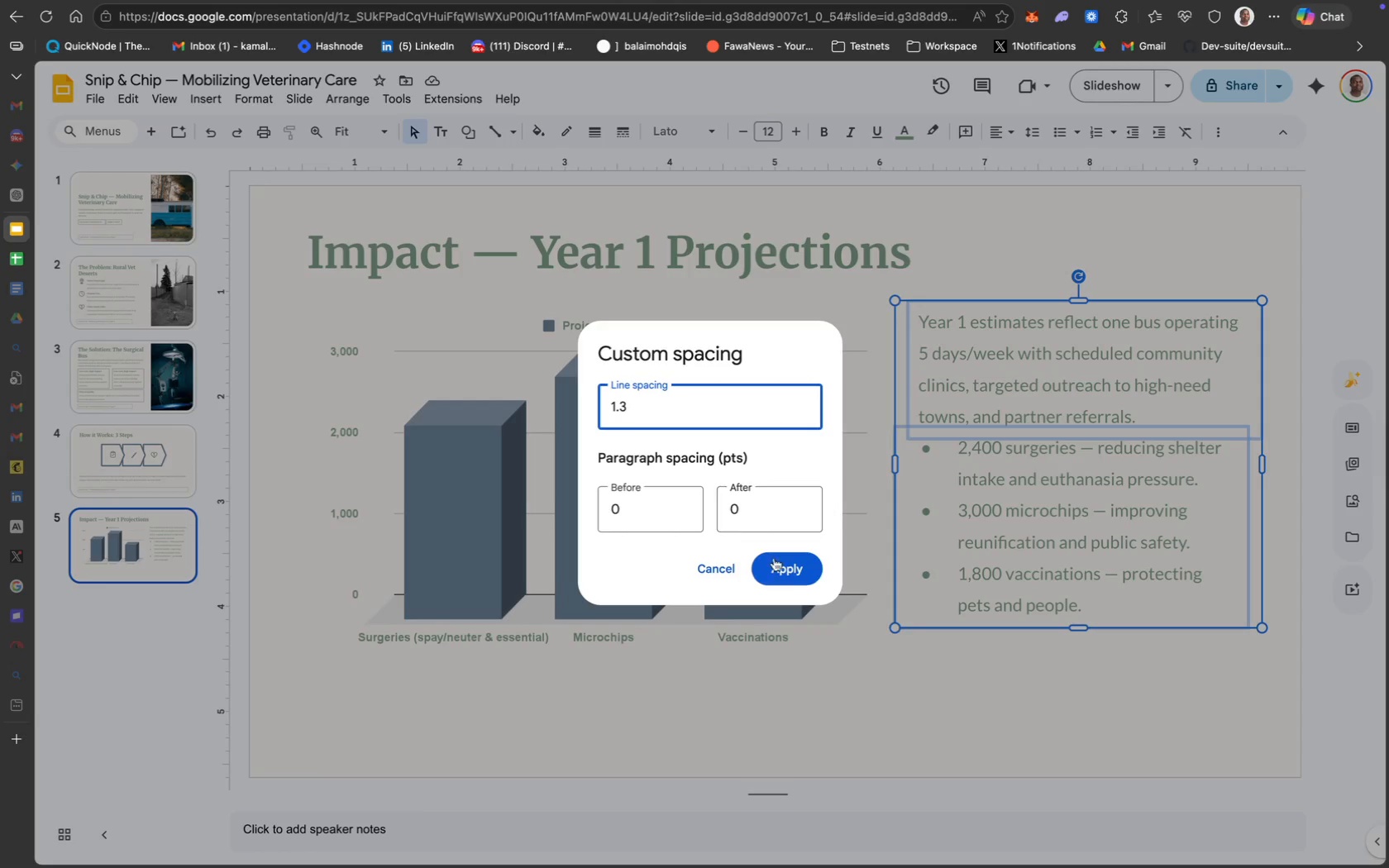 
left_click([773, 567])
 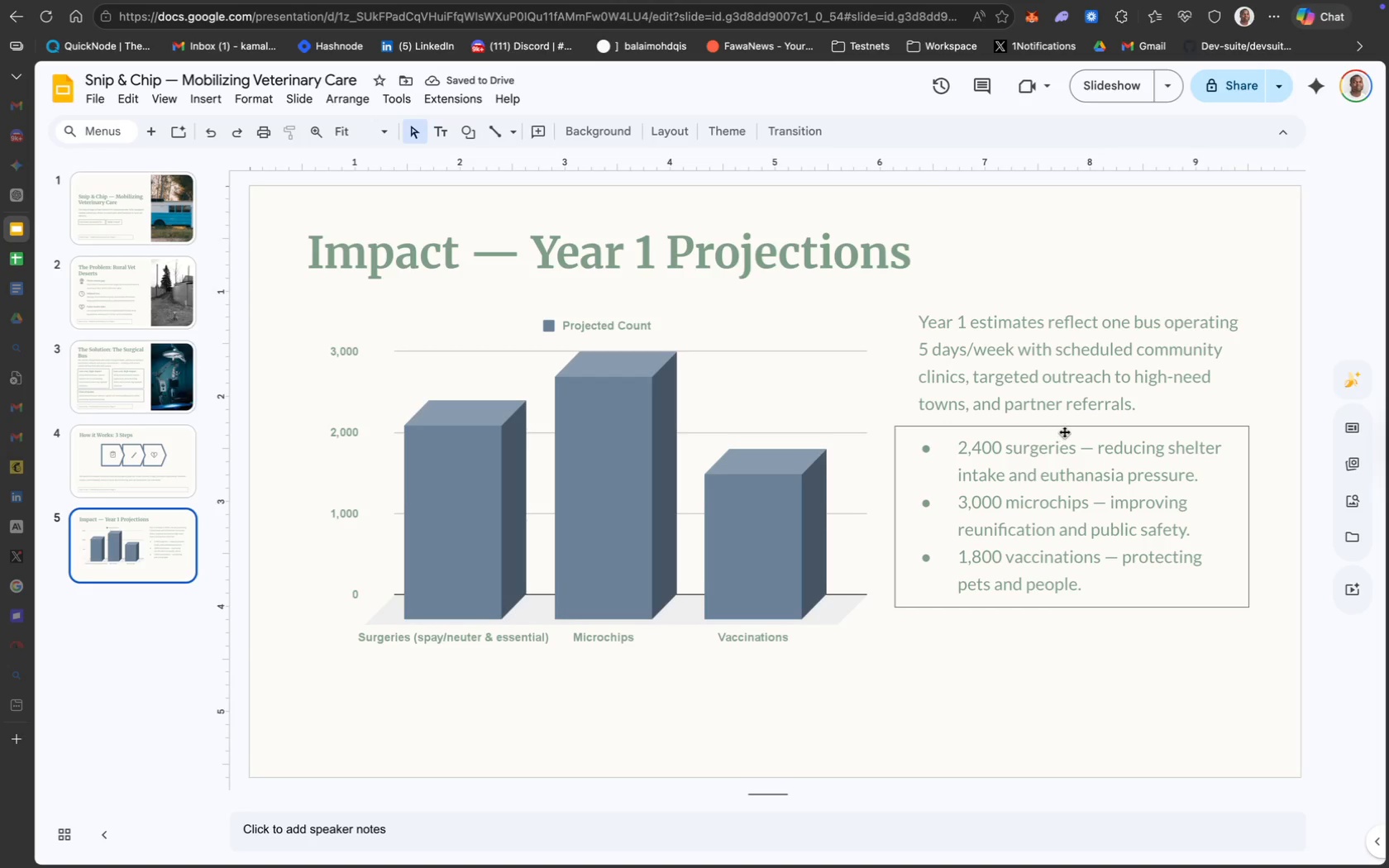 
key(ArrowDown)
 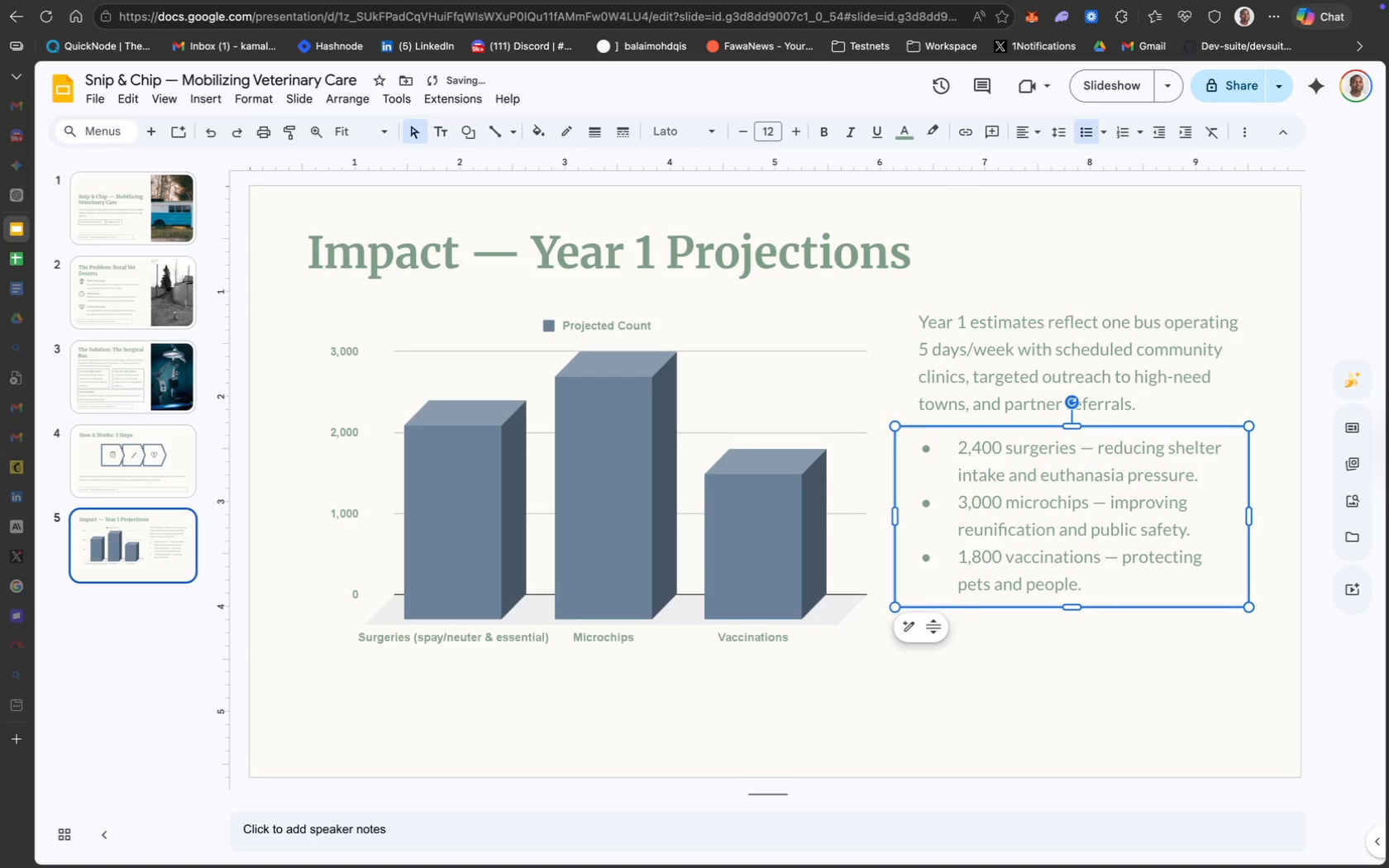 
key(ArrowUp)
 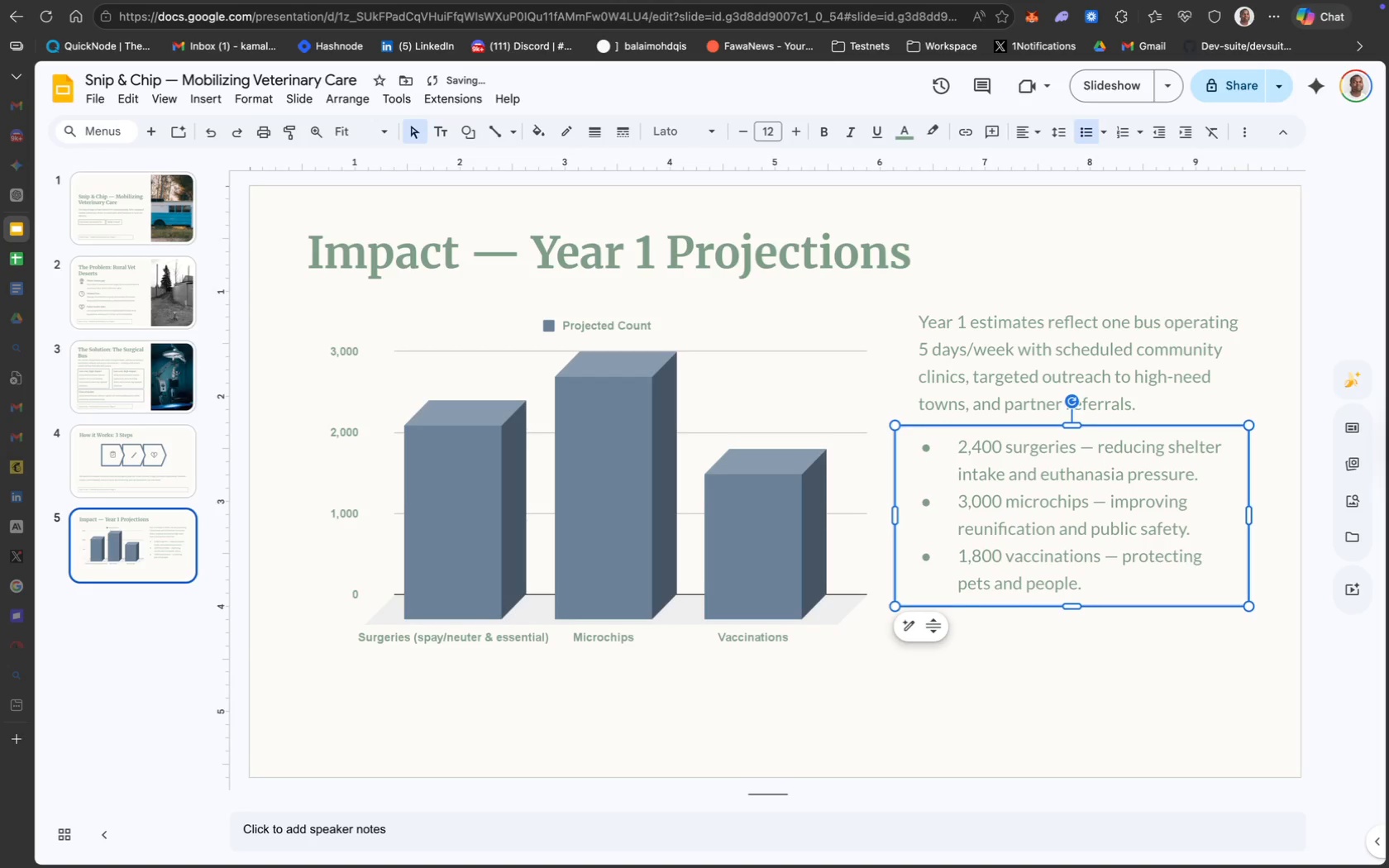 
key(ArrowUp)
 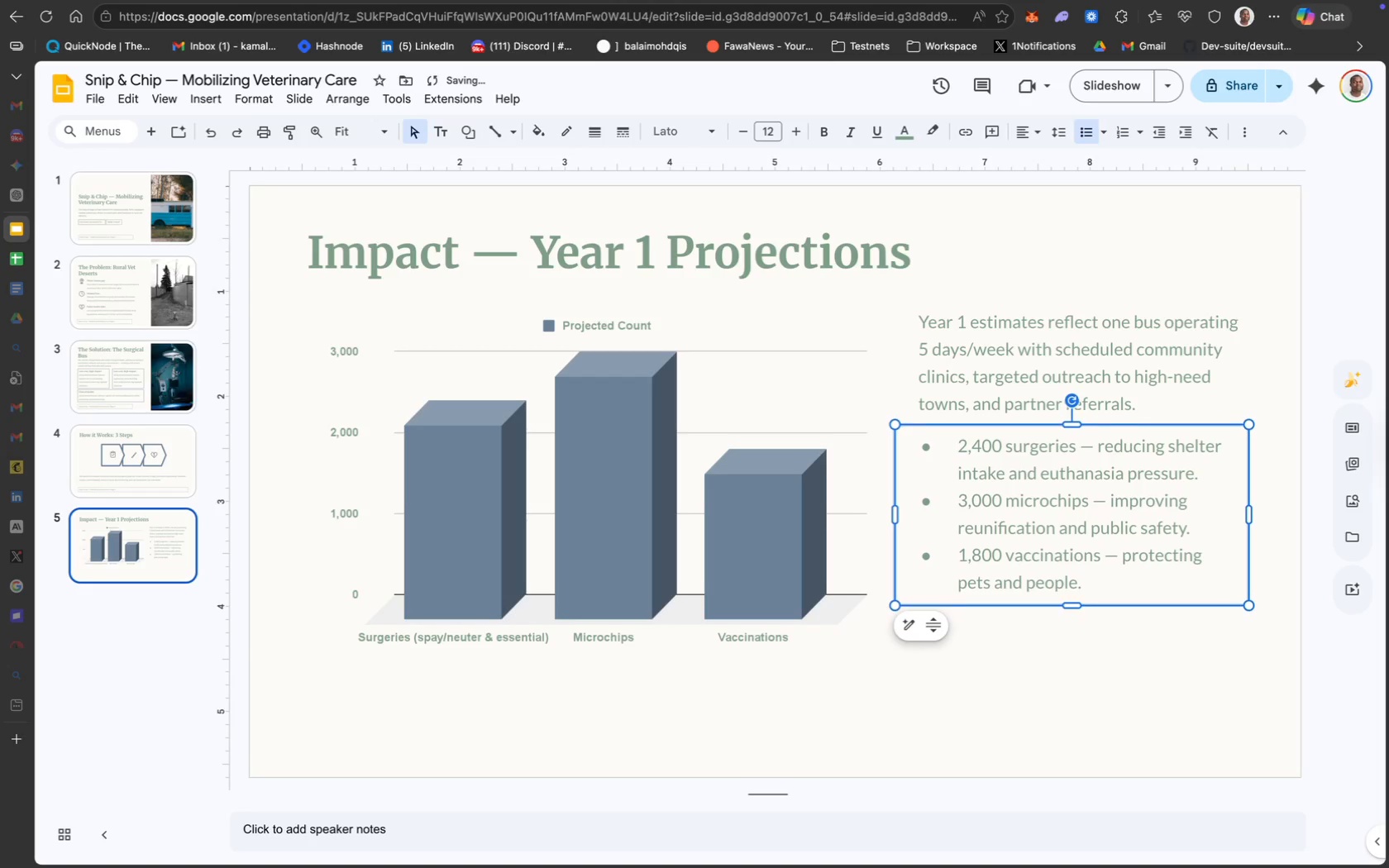 
key(ArrowUp)
 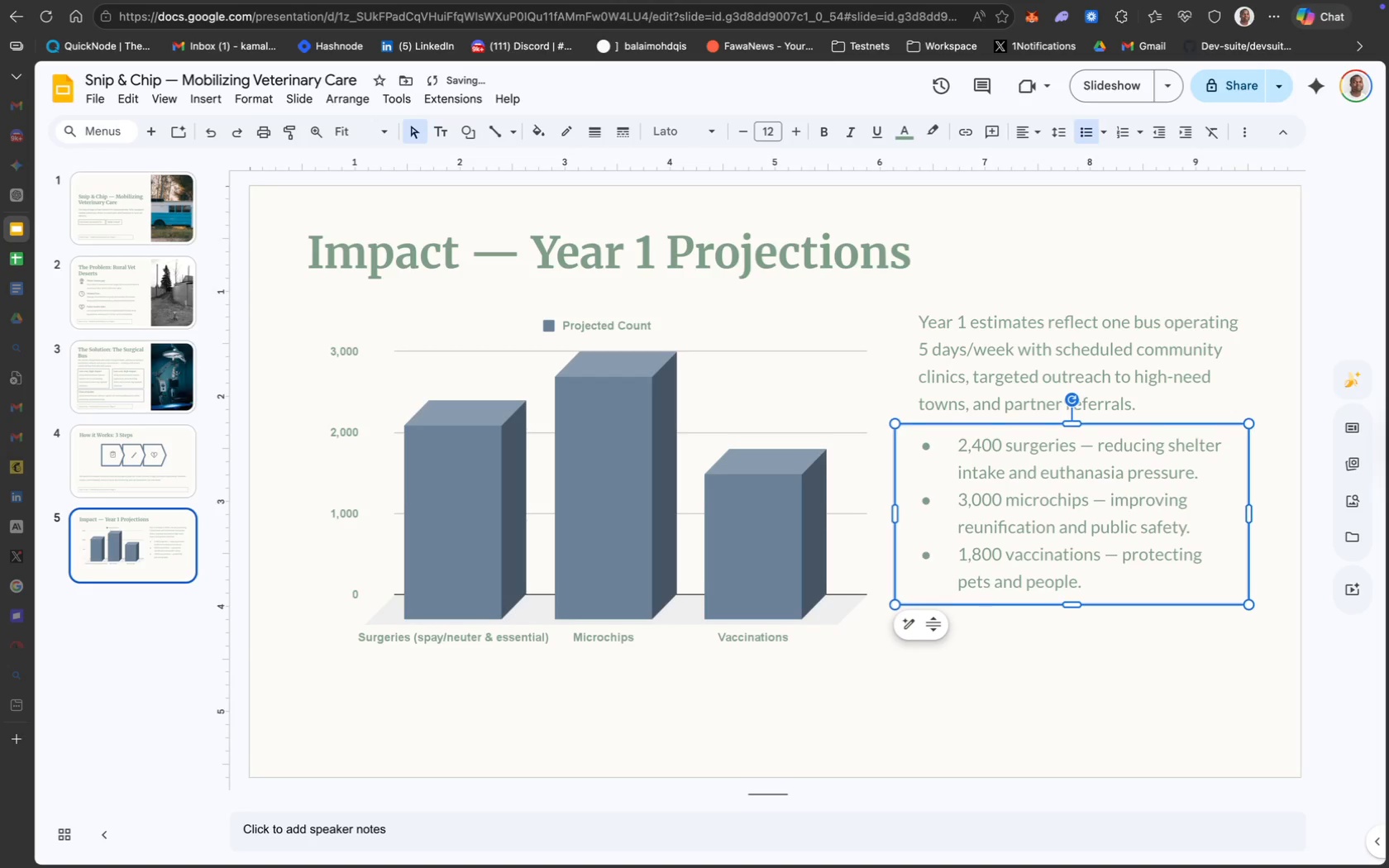 
key(ArrowUp)
 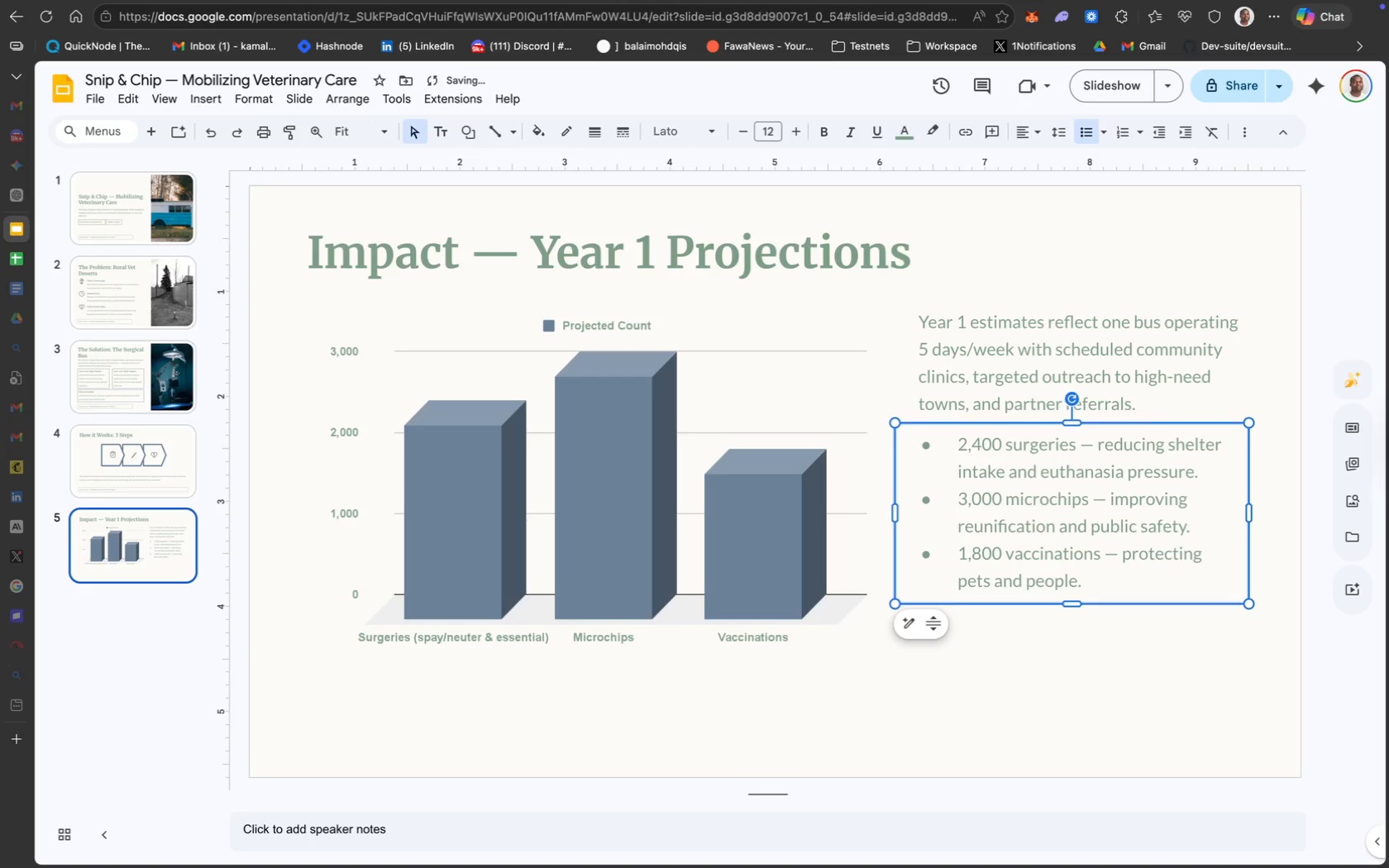 
key(ArrowUp)
 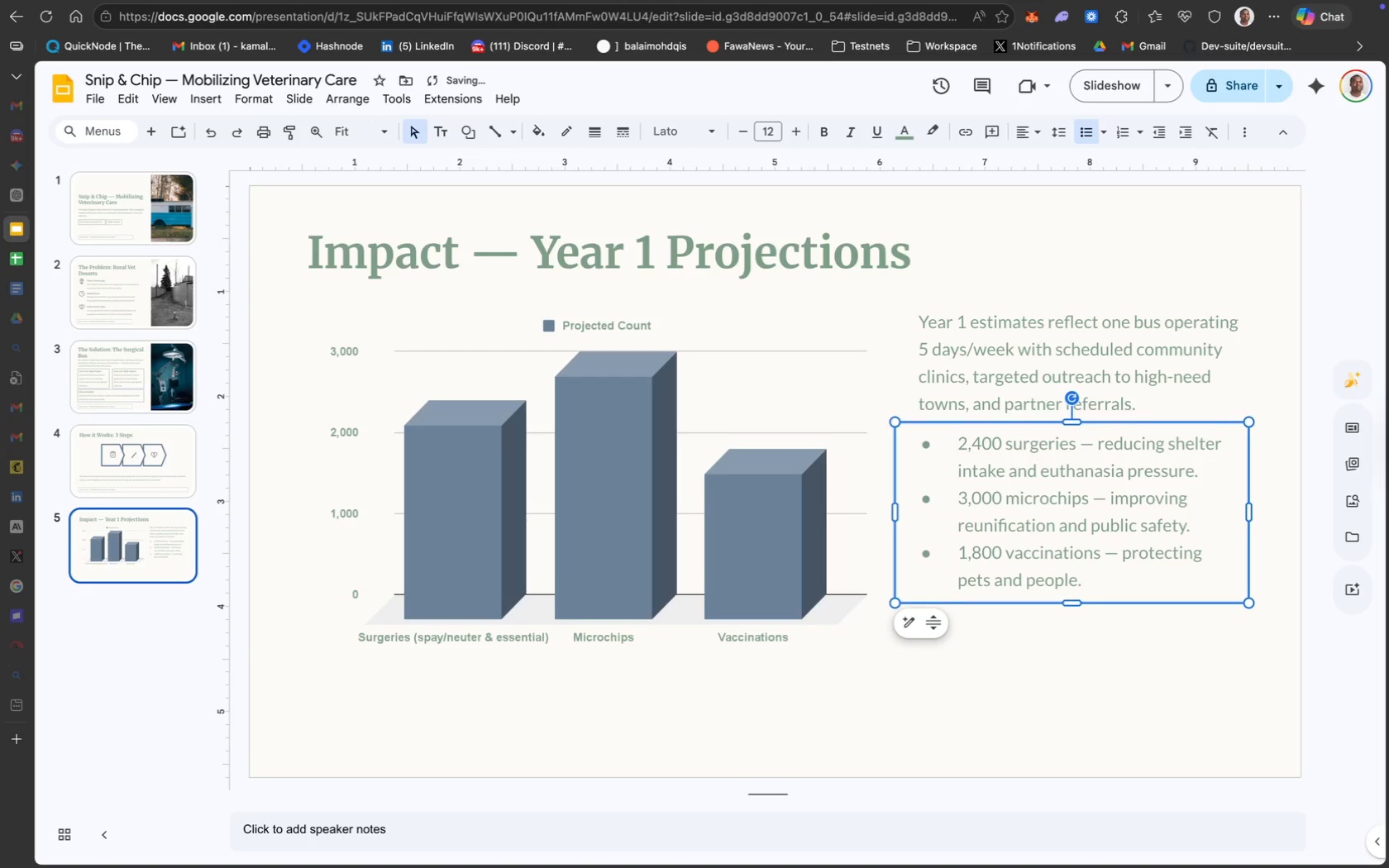 
key(ArrowUp)
 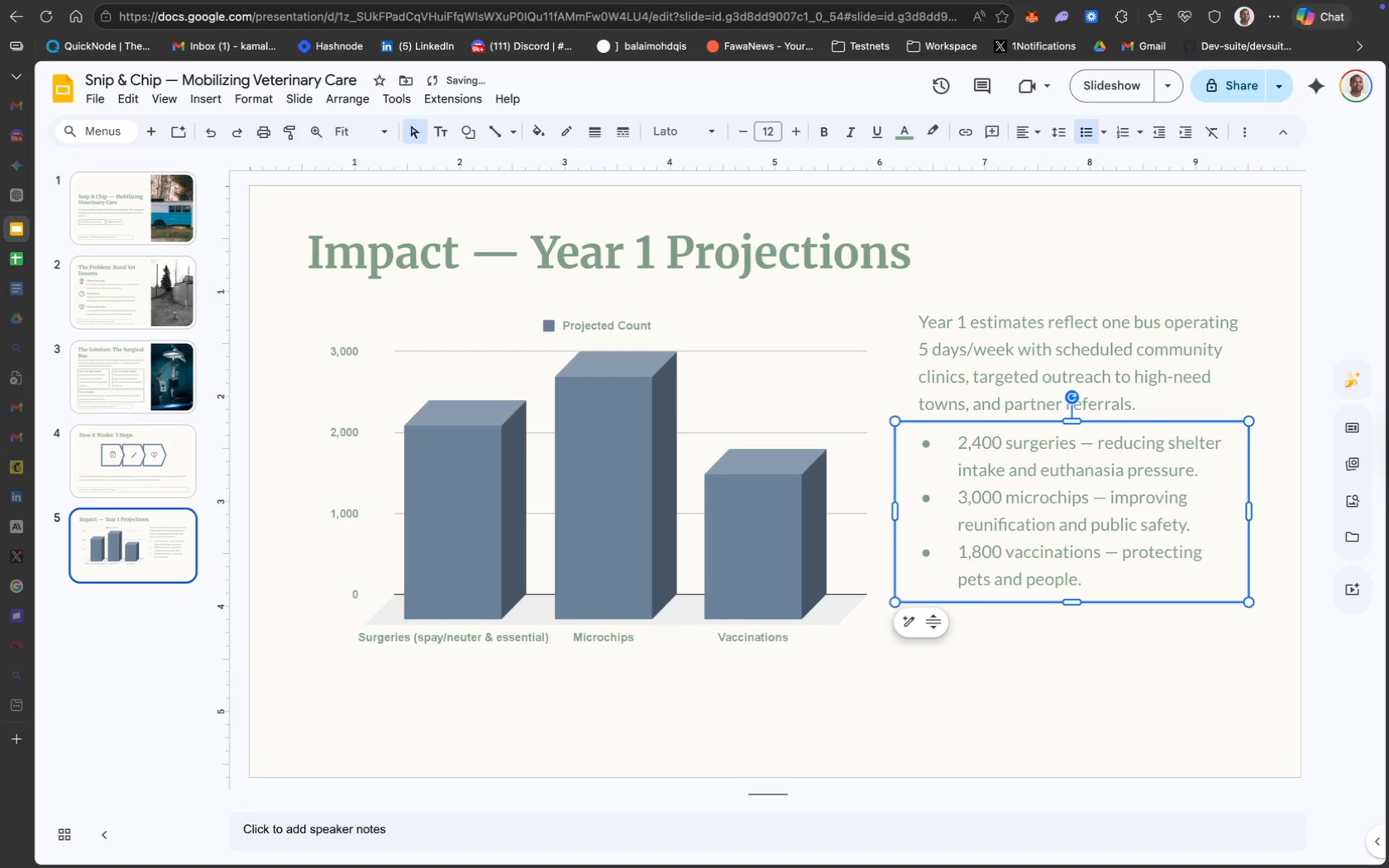 
key(ArrowUp)
 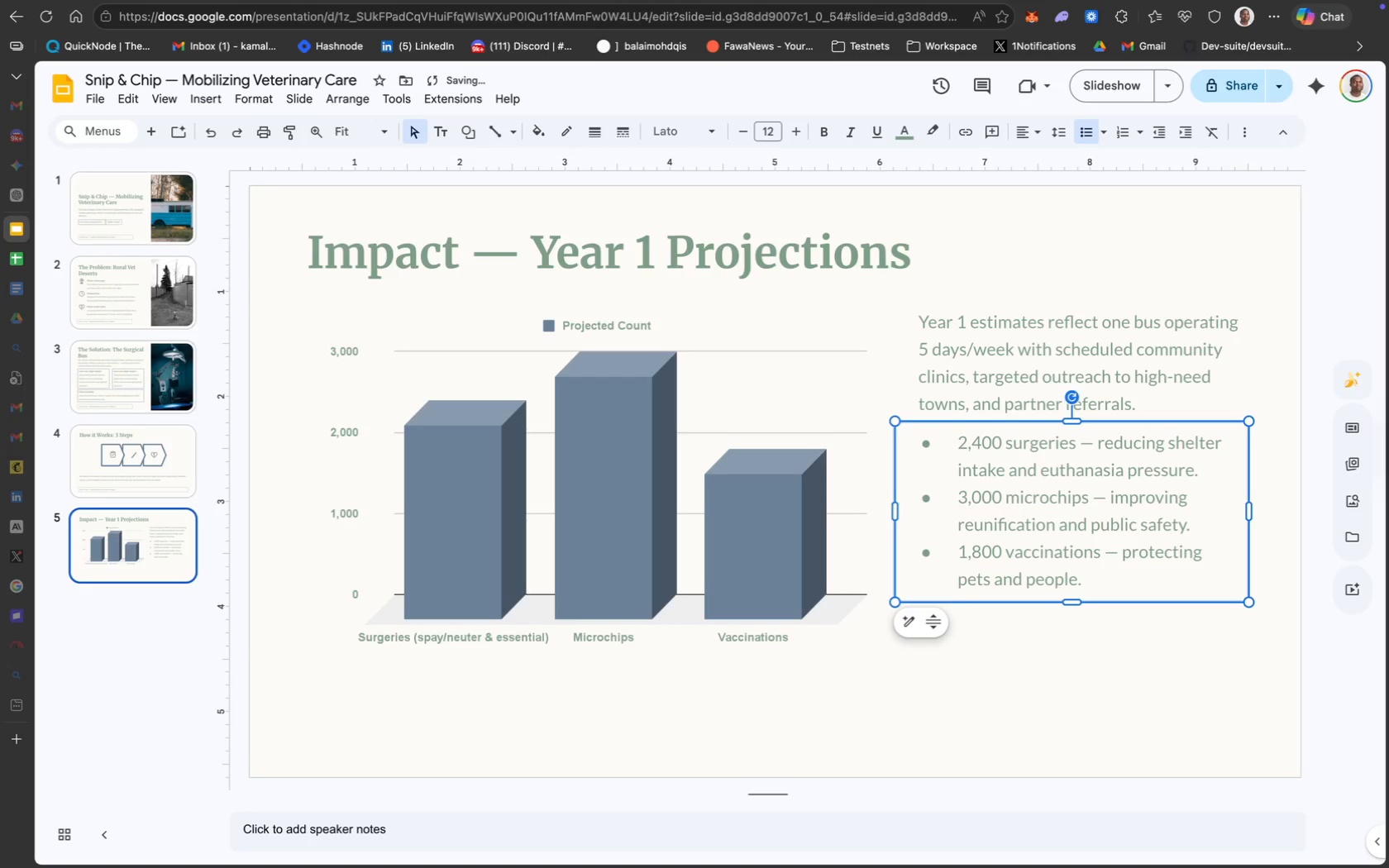 
key(ArrowUp)
 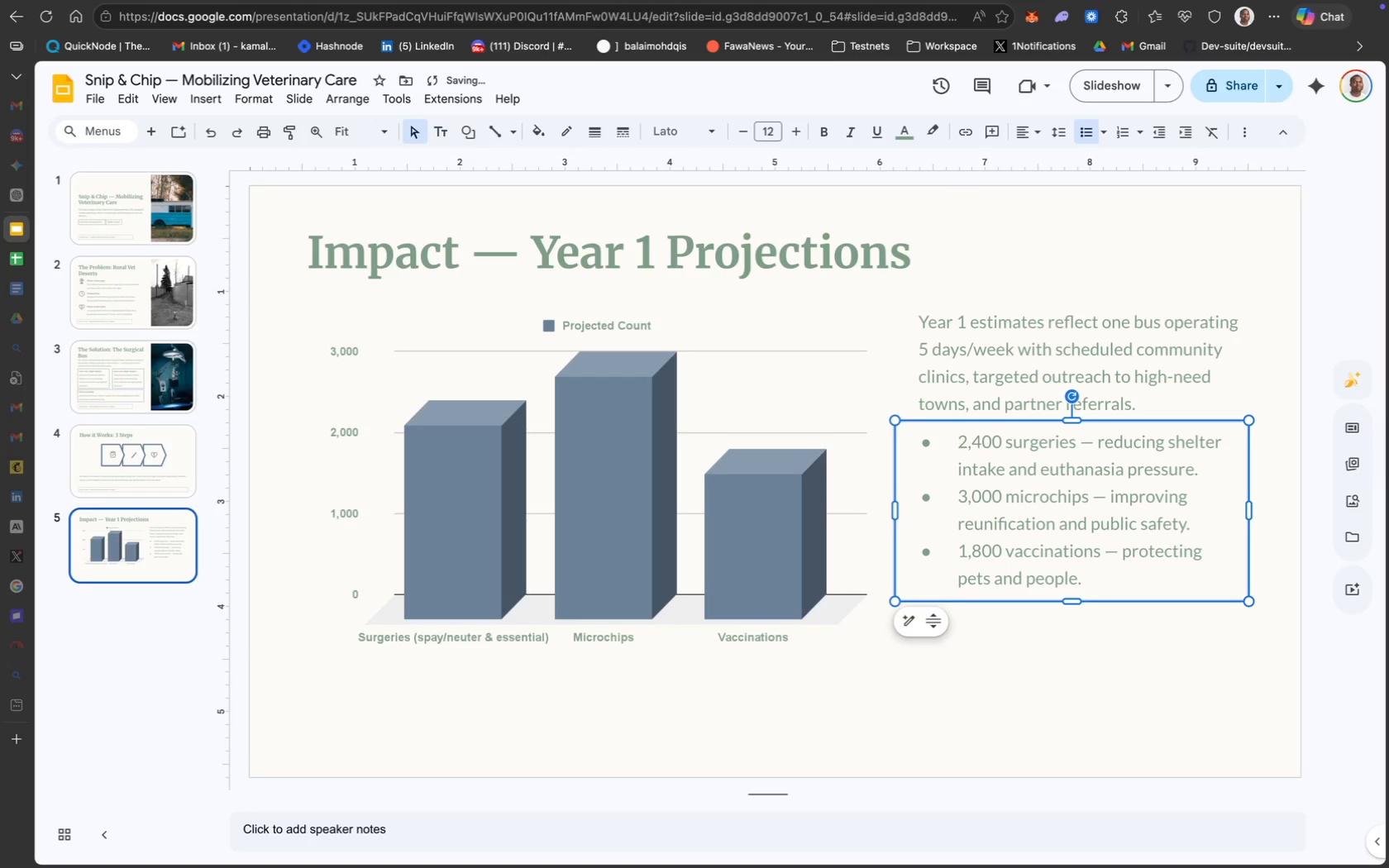 
key(ArrowUp)
 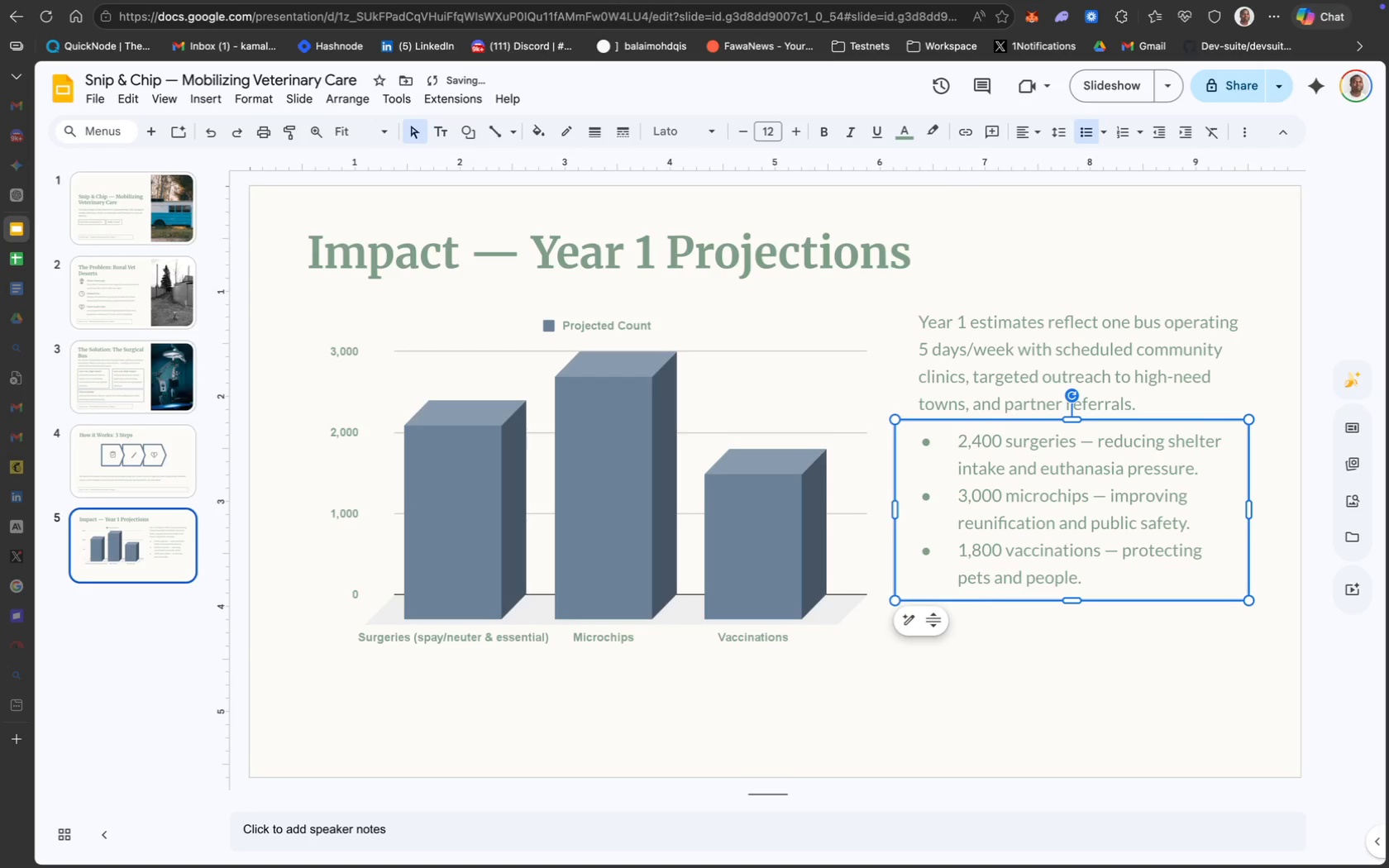 
key(ArrowUp)
 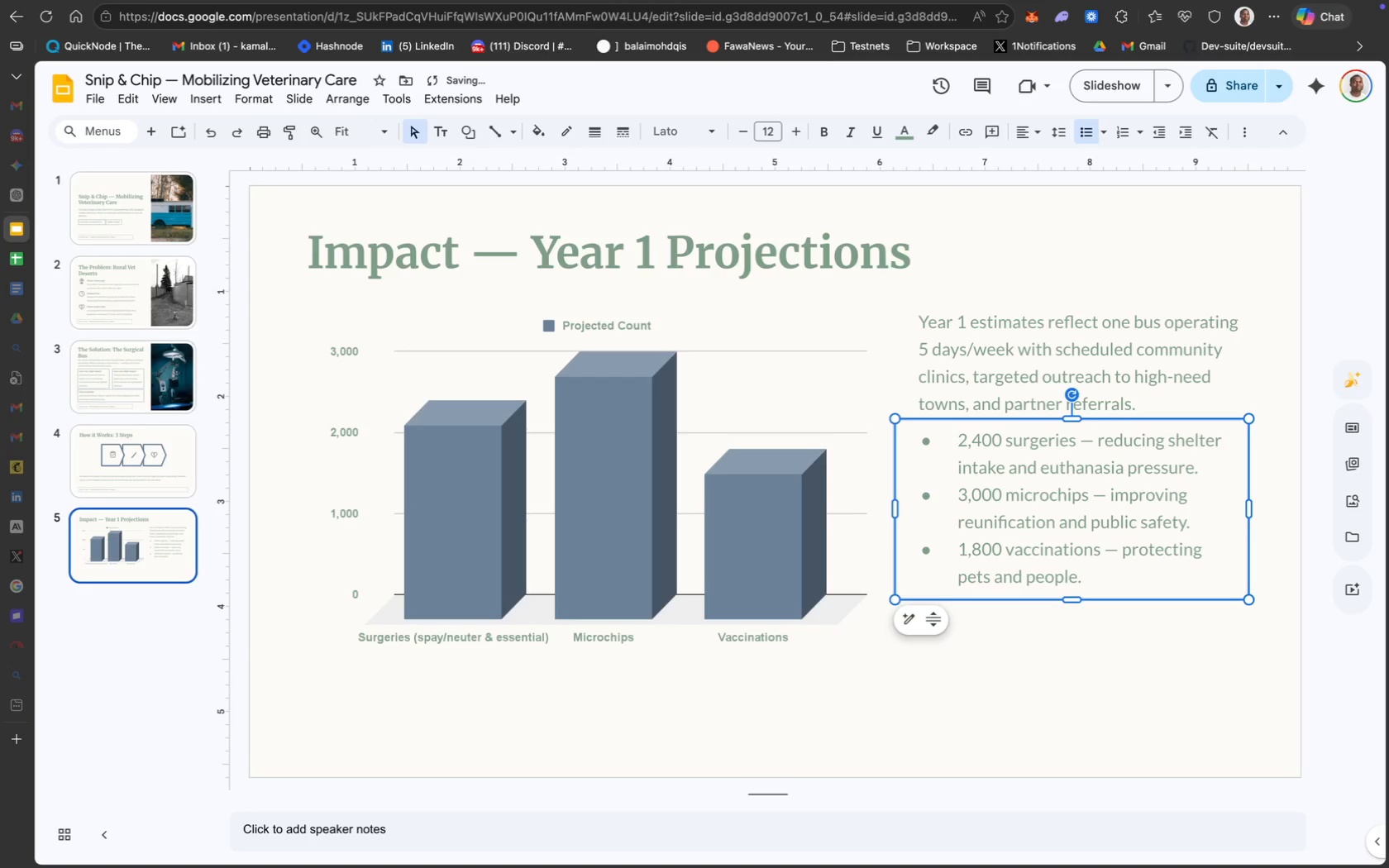 
key(ArrowUp)
 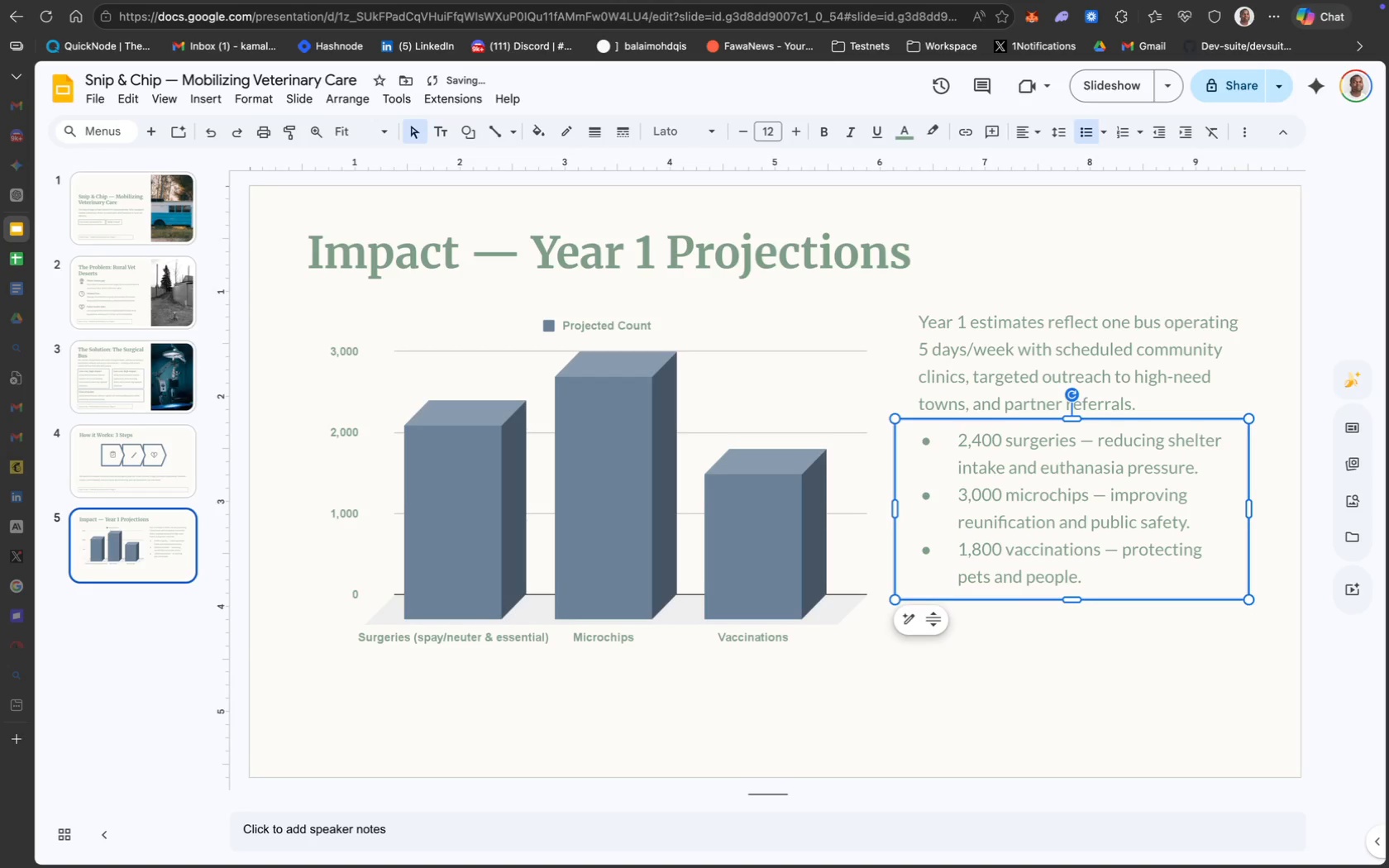 
key(ArrowUp)
 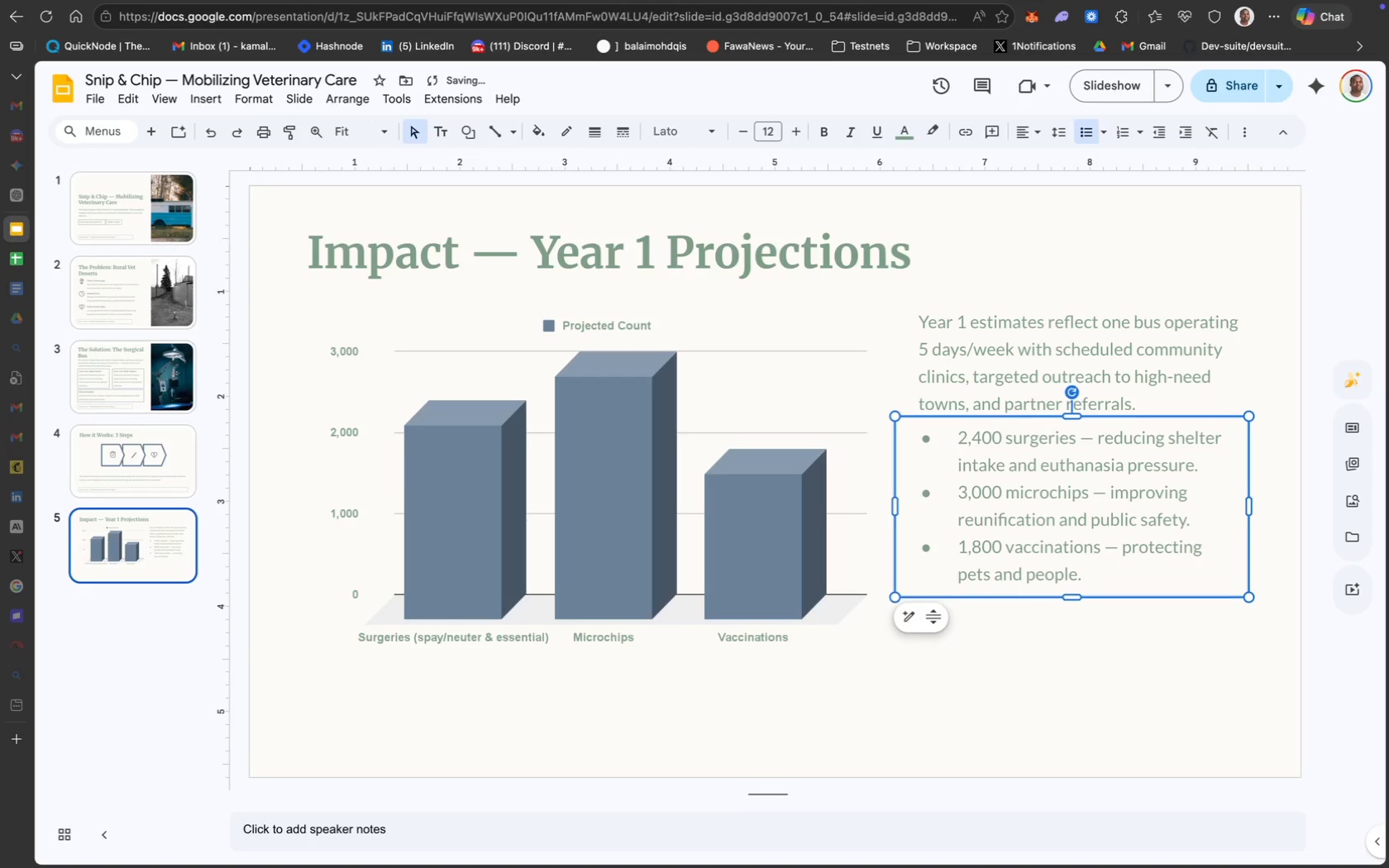 
key(ArrowUp)
 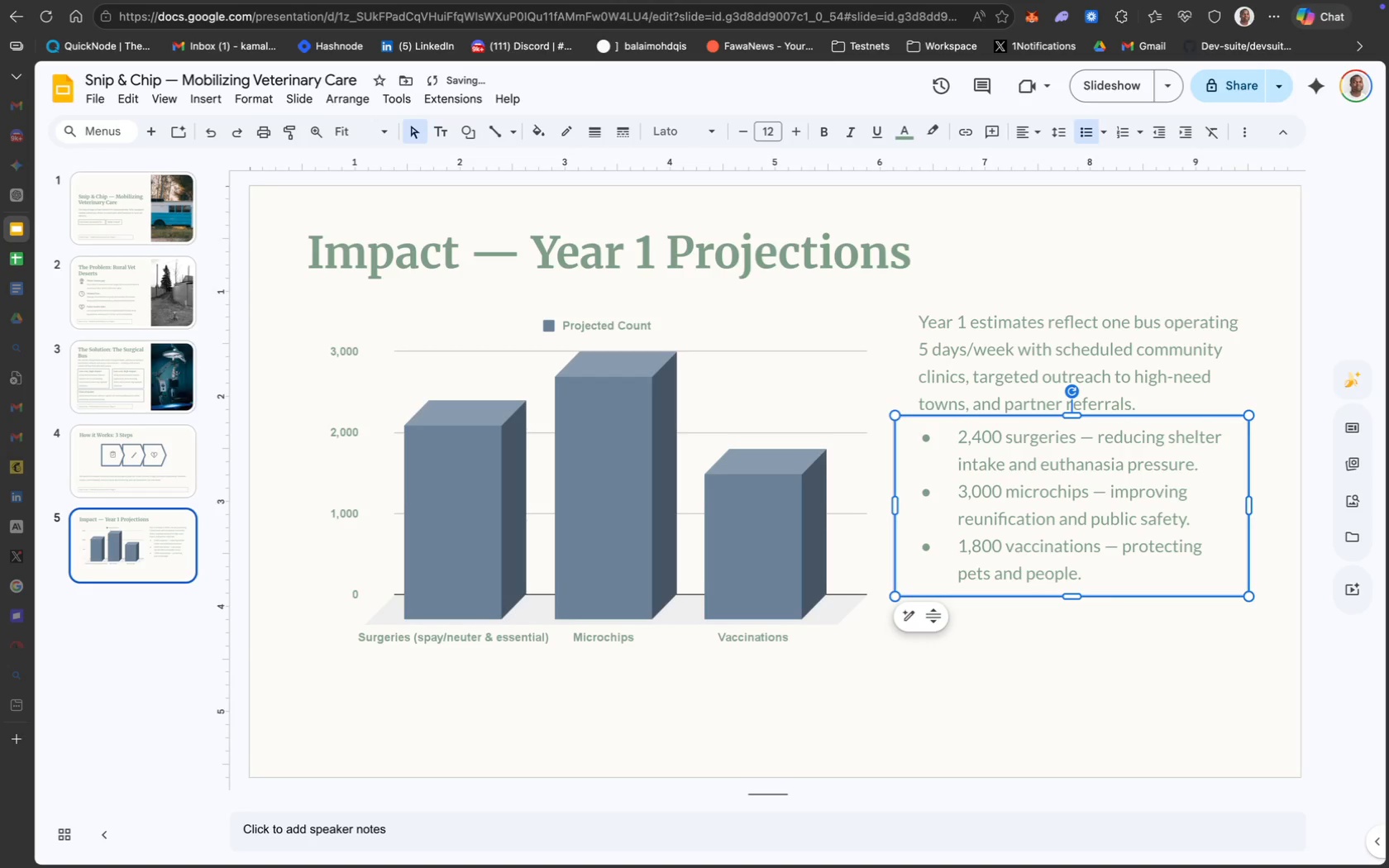 
key(ArrowUp)
 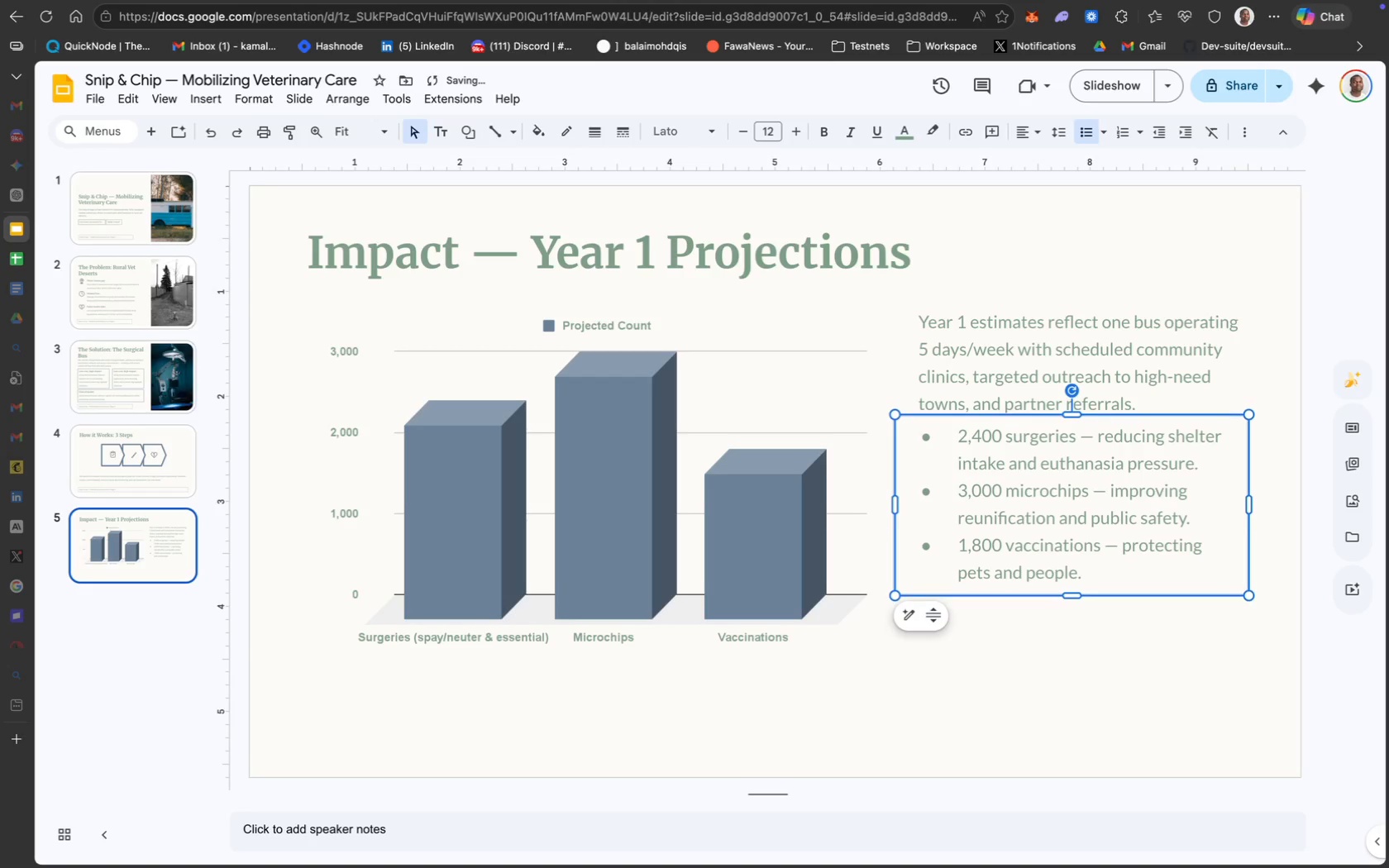 
key(ArrowUp)
 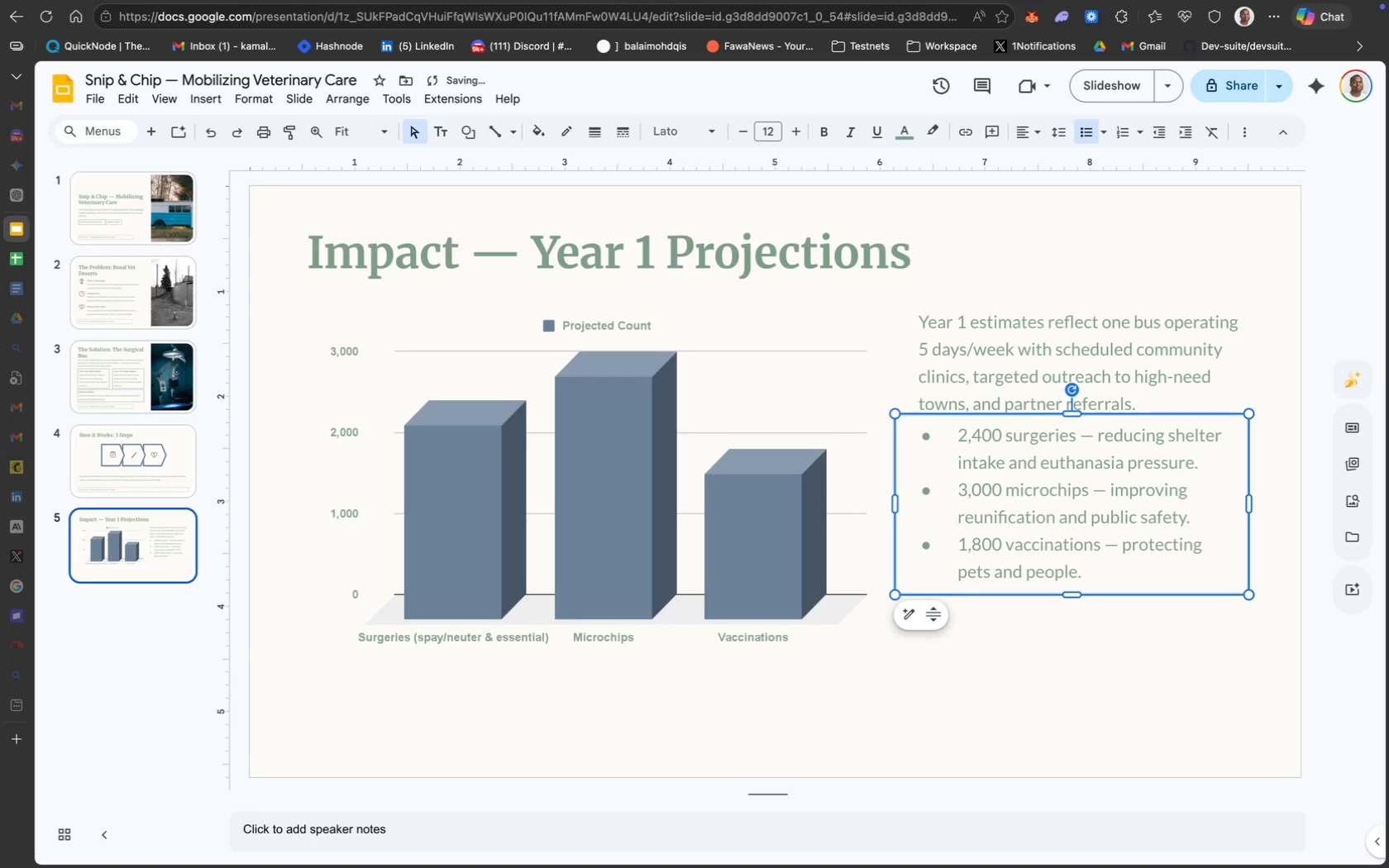 
key(ArrowUp)
 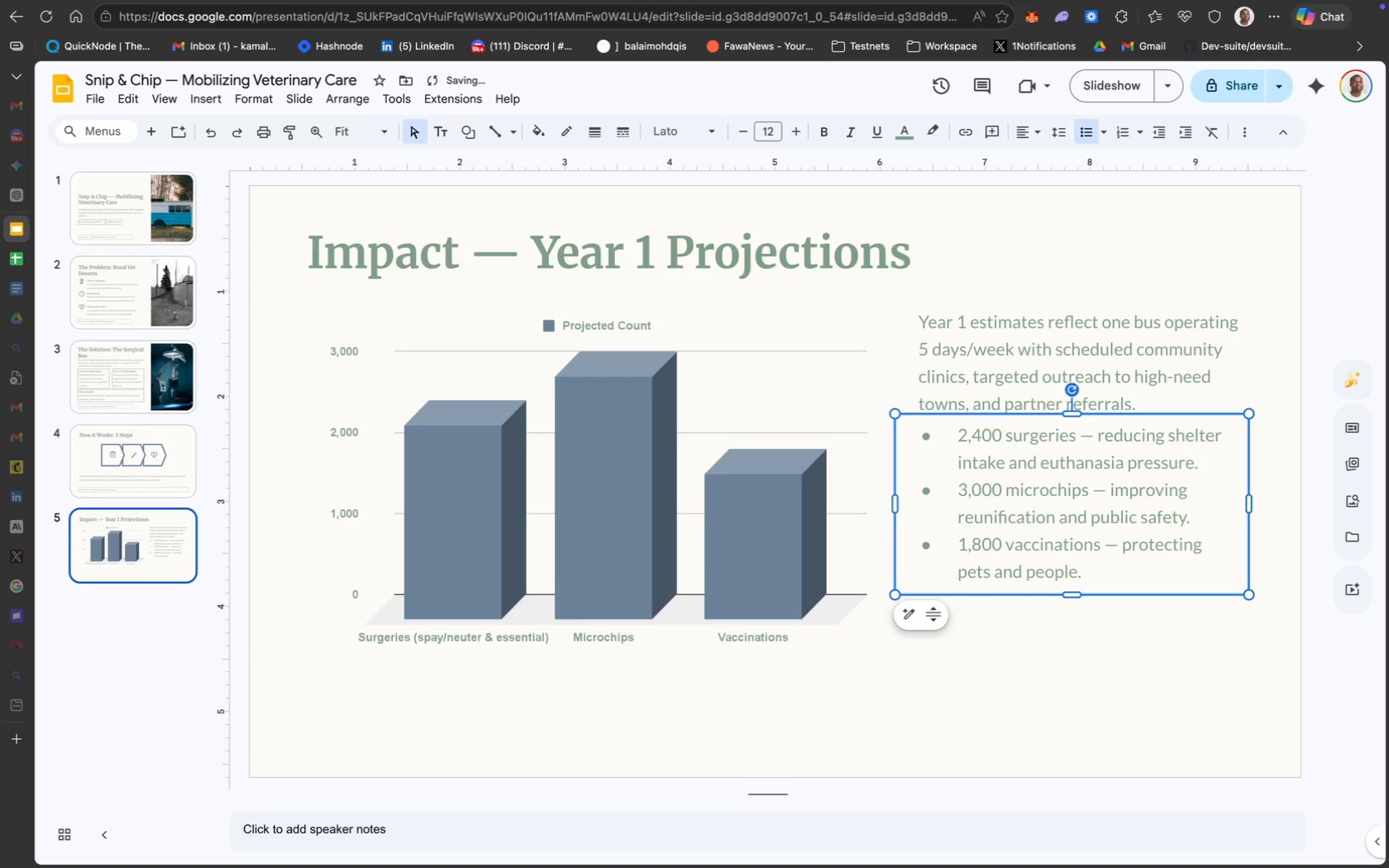 
key(ArrowUp)
 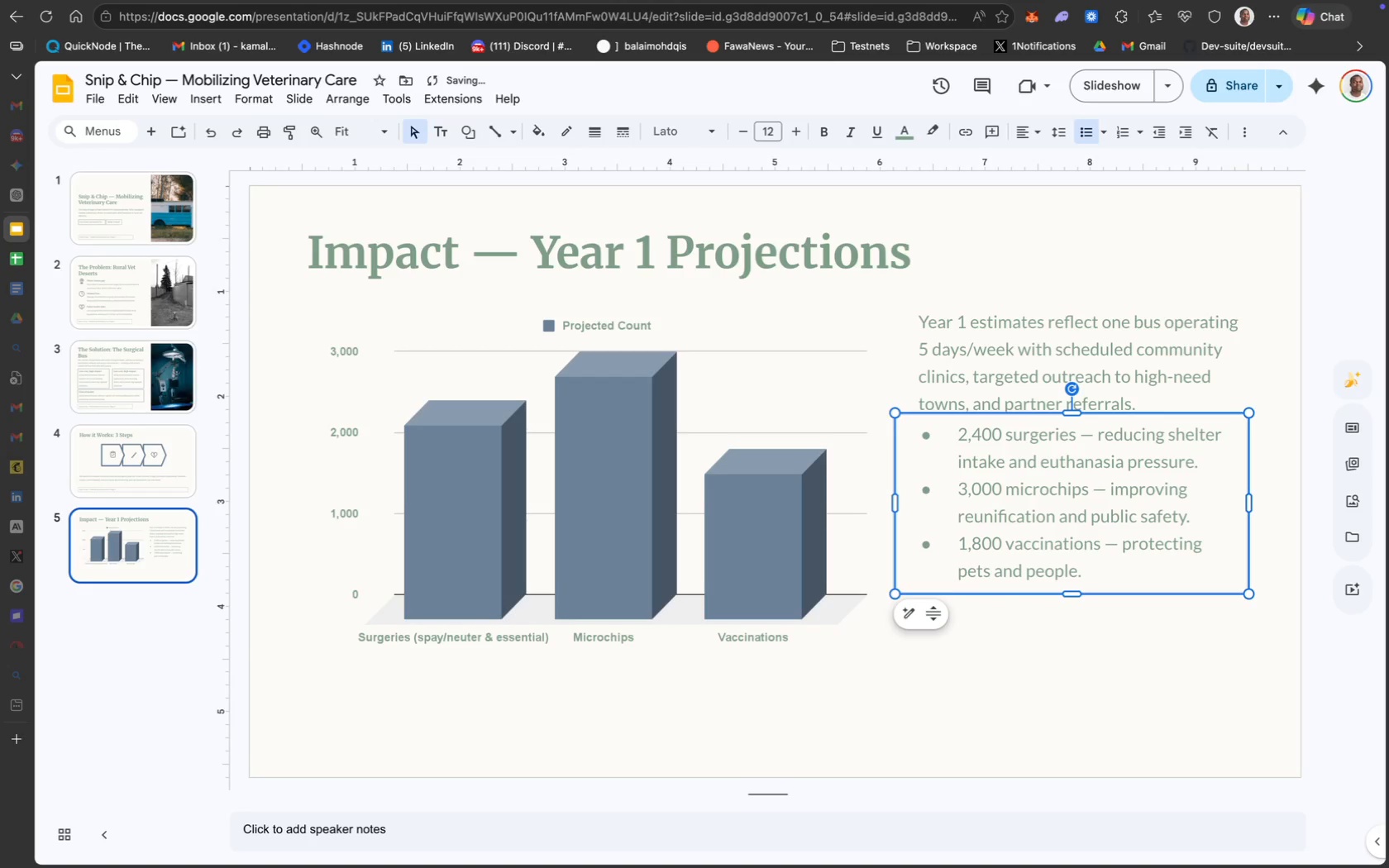 
key(ArrowUp)
 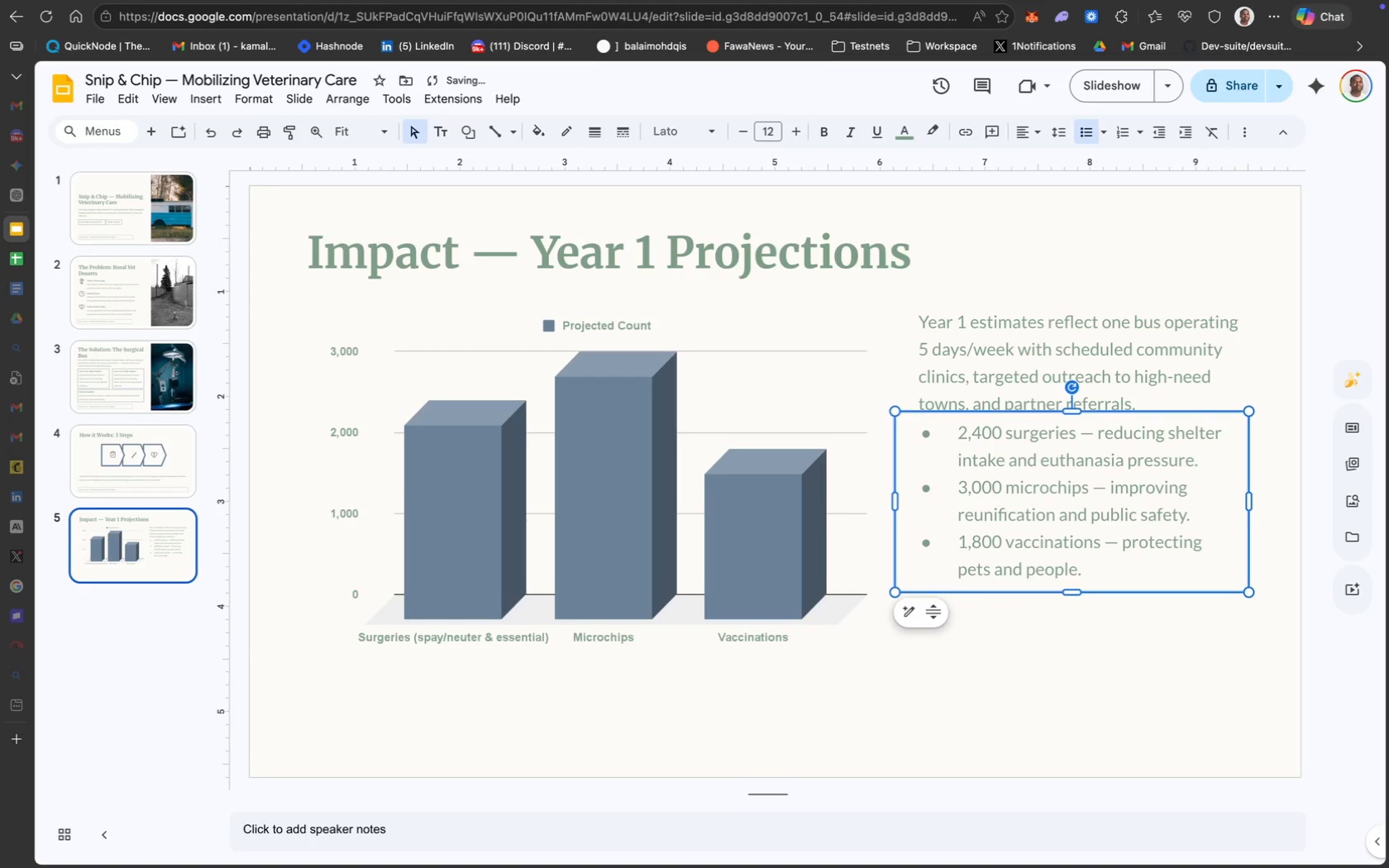 
key(ArrowUp)
 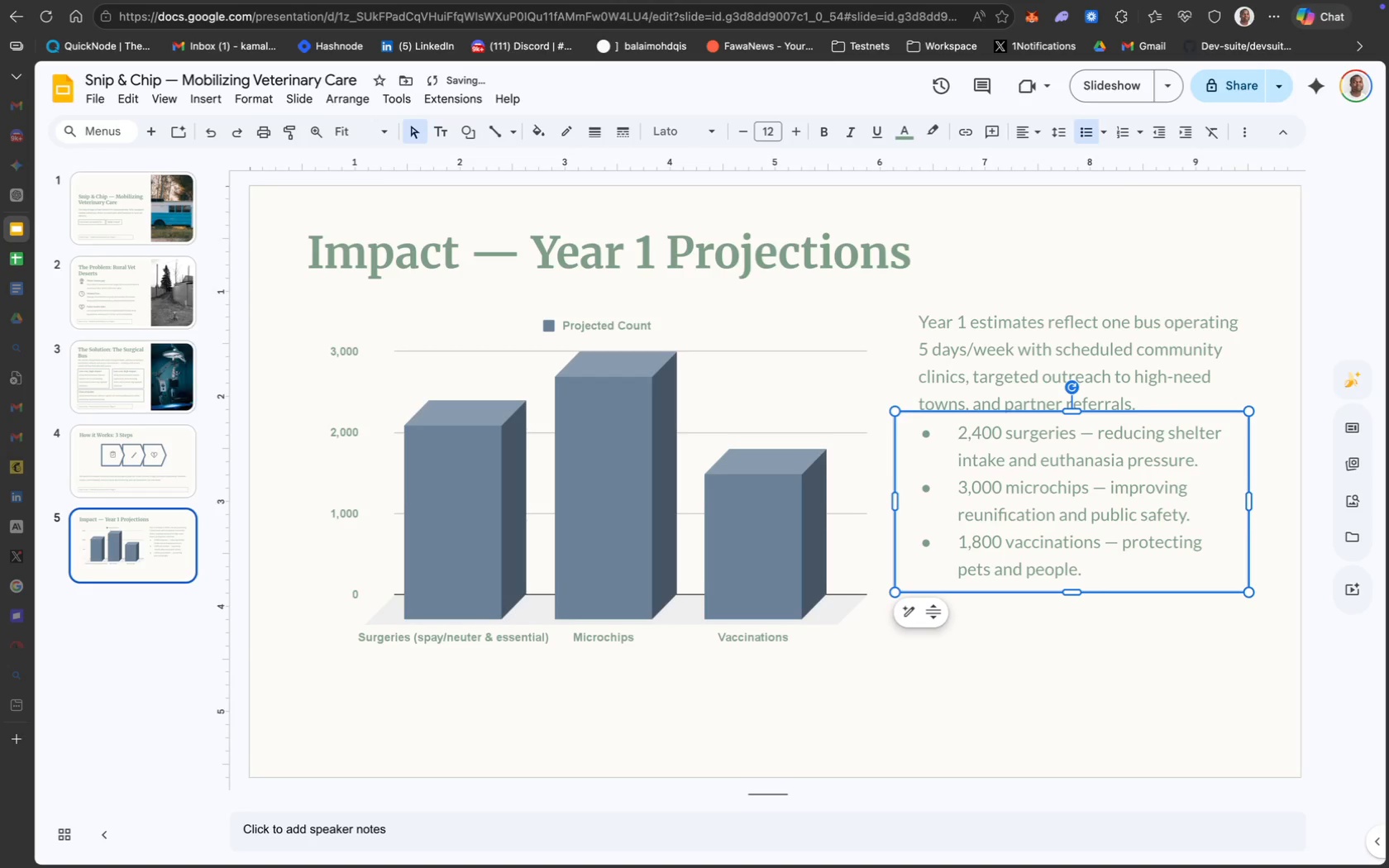 
key(ArrowUp)
 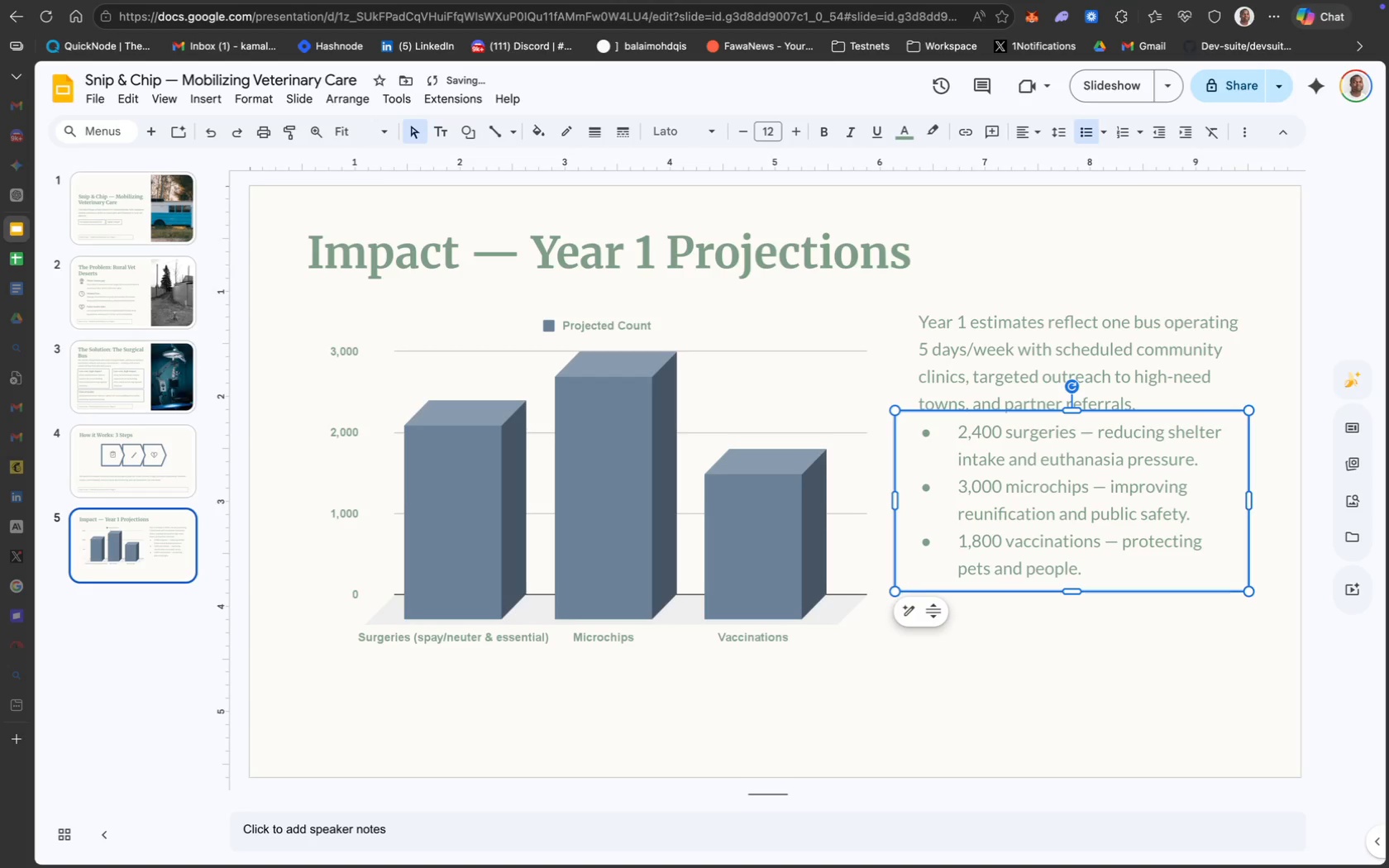 
key(ArrowDown)
 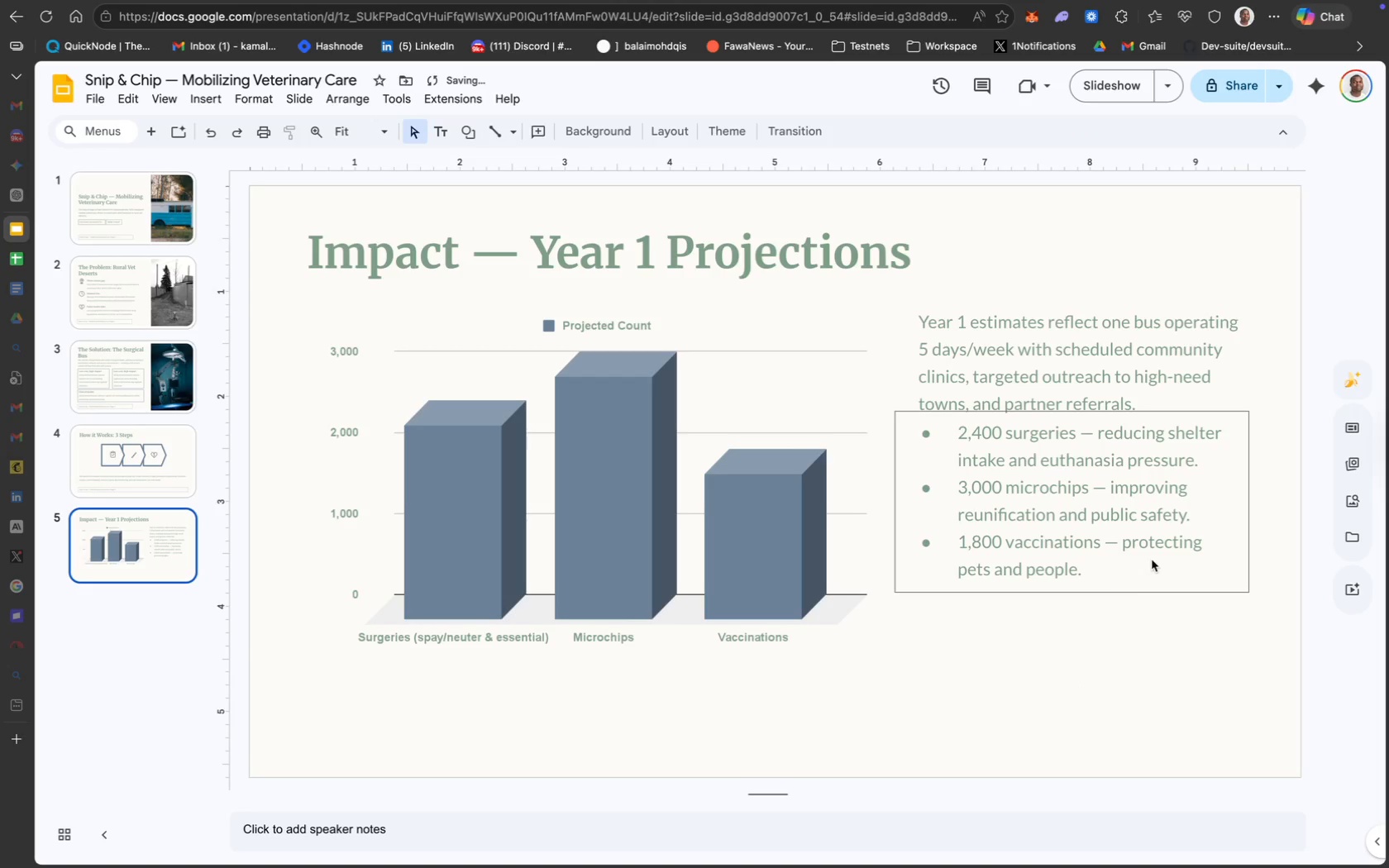 
left_click([1115, 594])
 